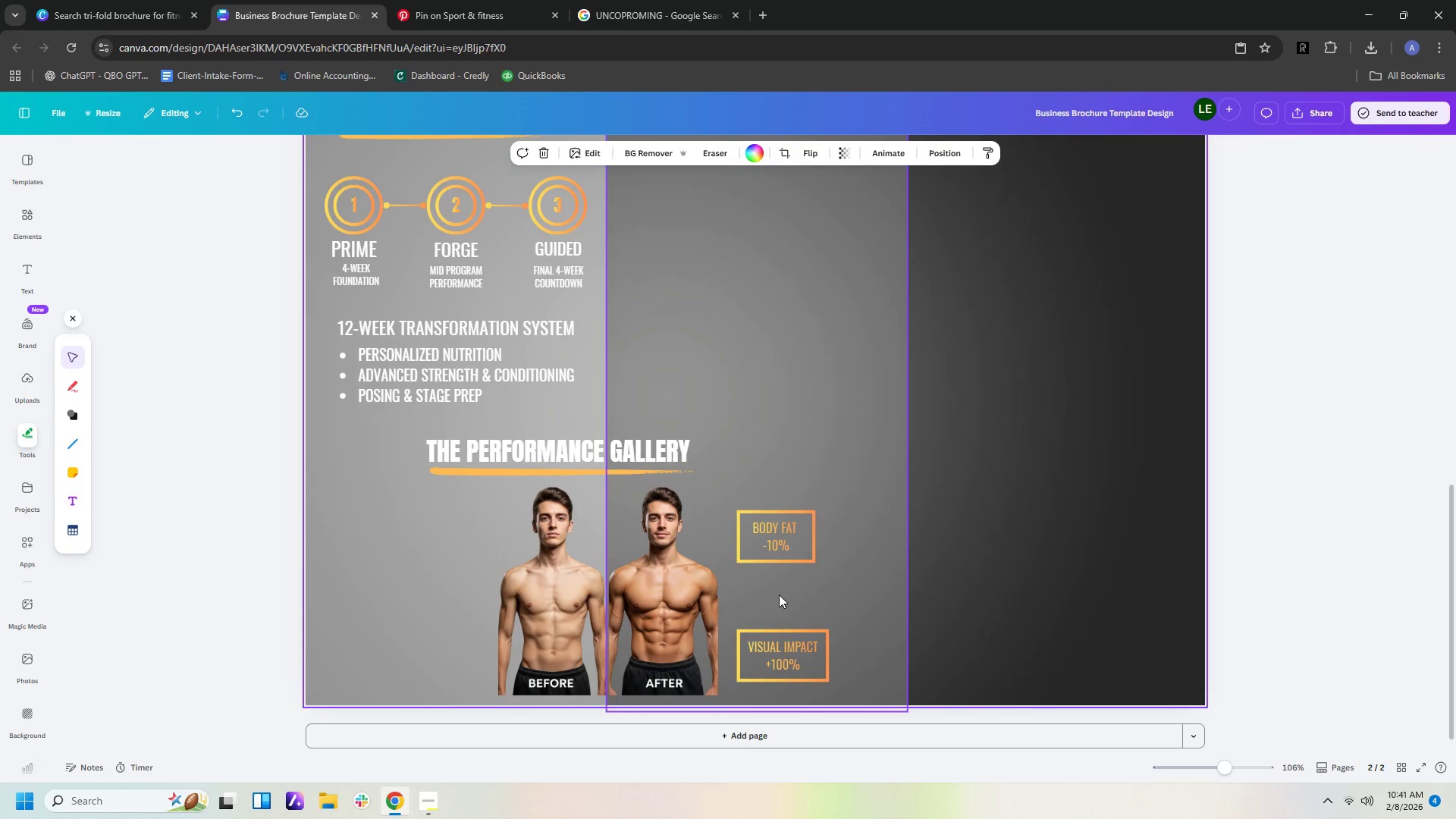 
wait(26.83)
 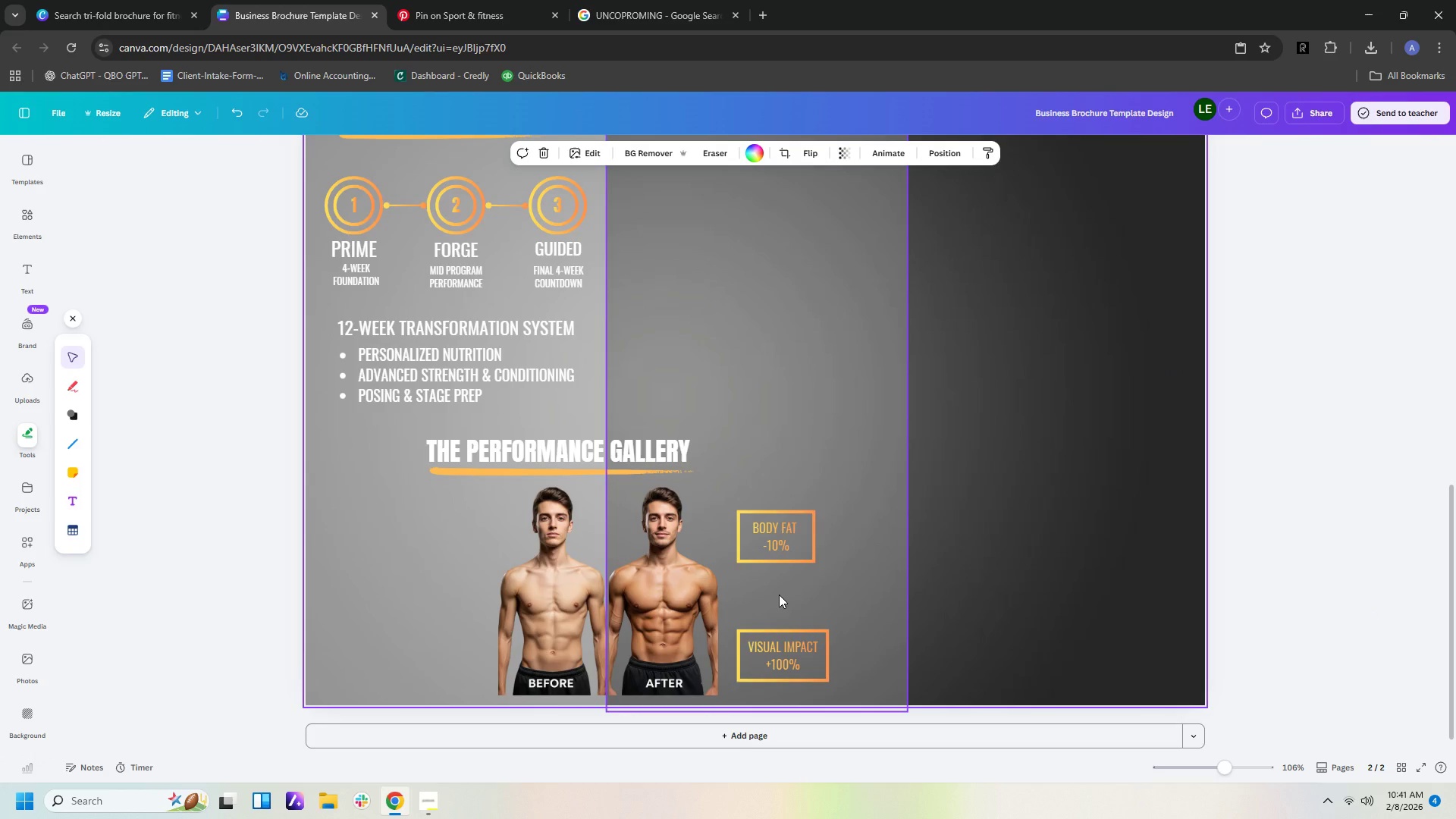 
left_click([457, 330])
 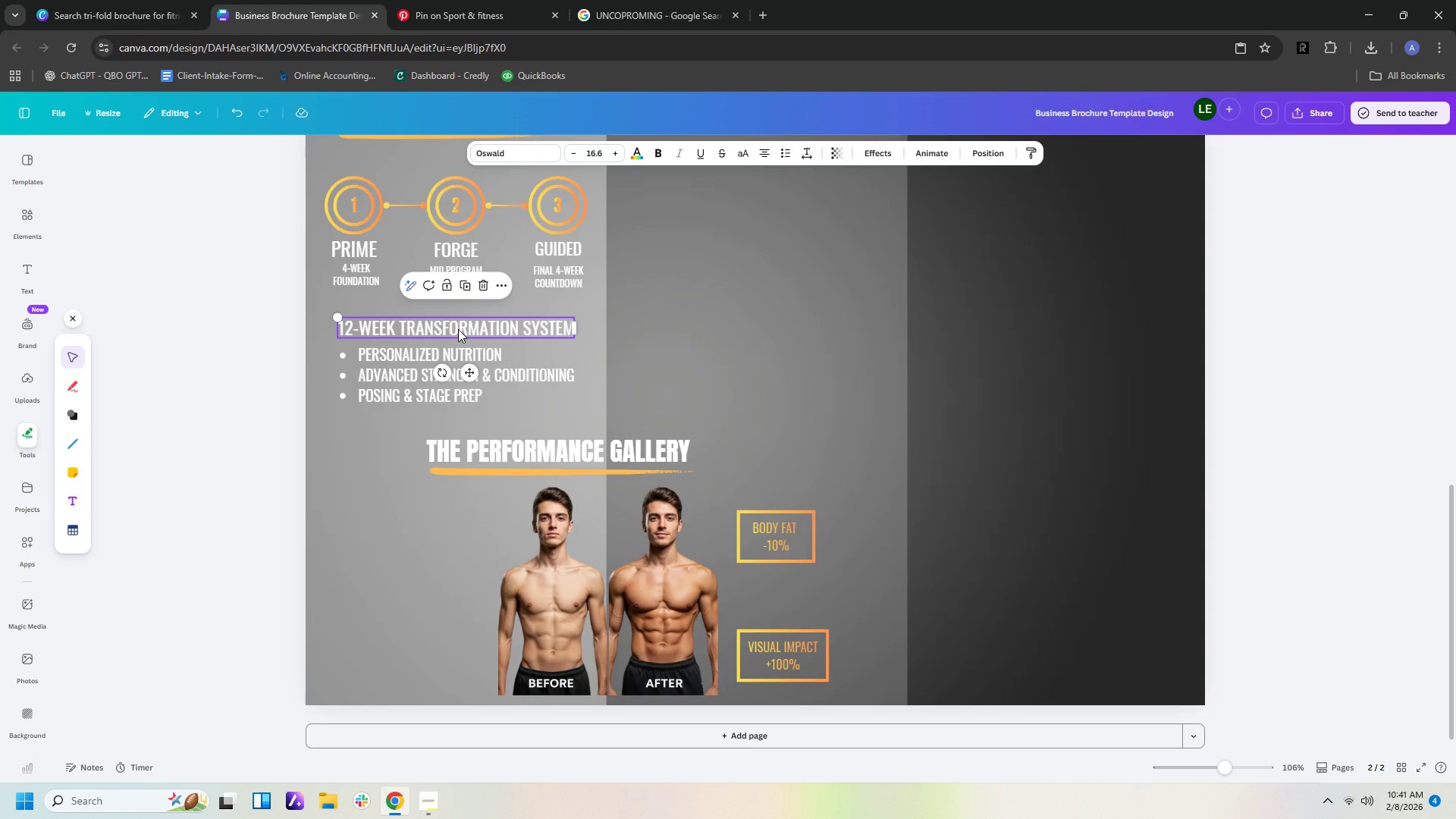 
key(Control+C)
 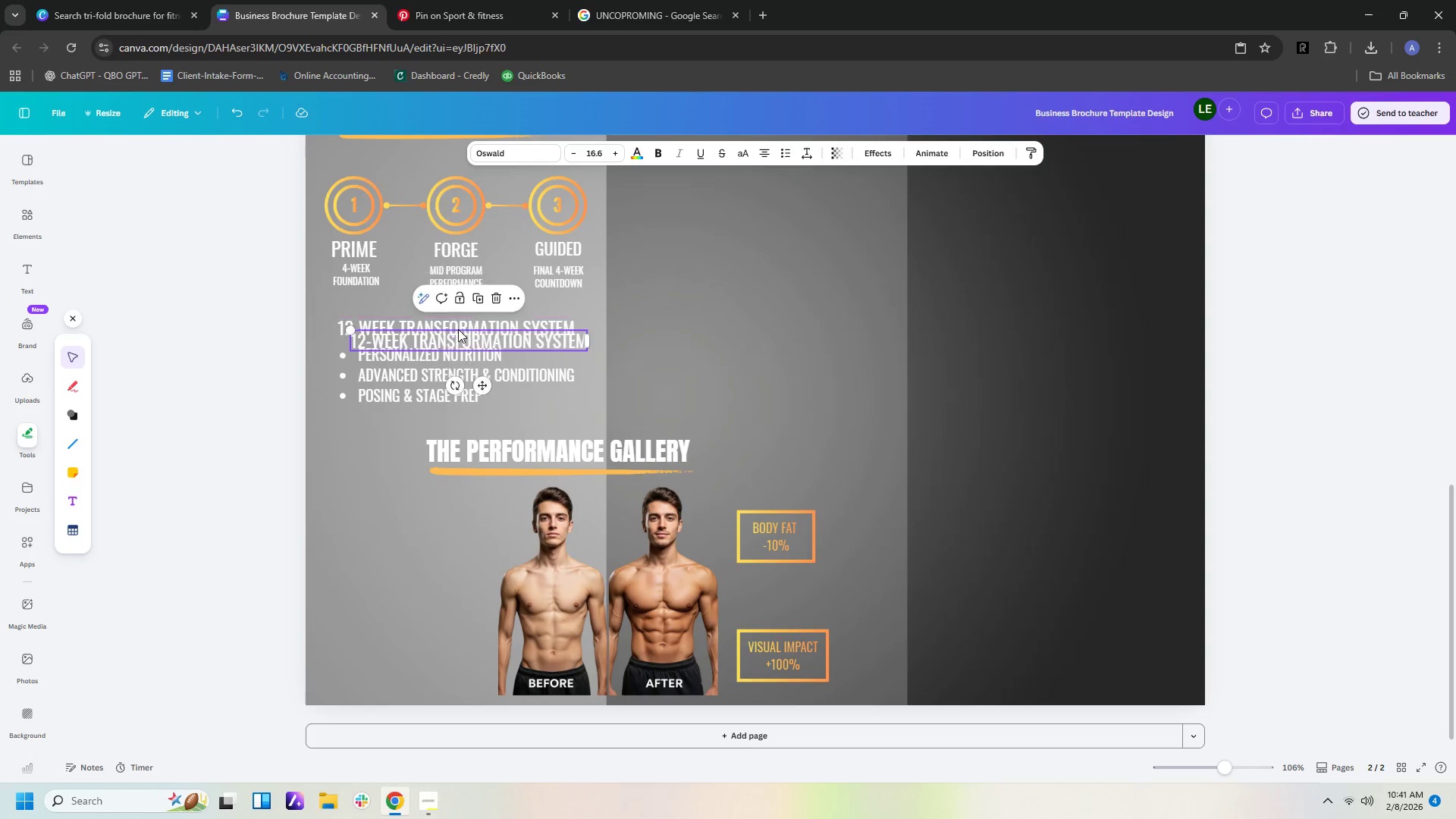 
key(Control+V)
 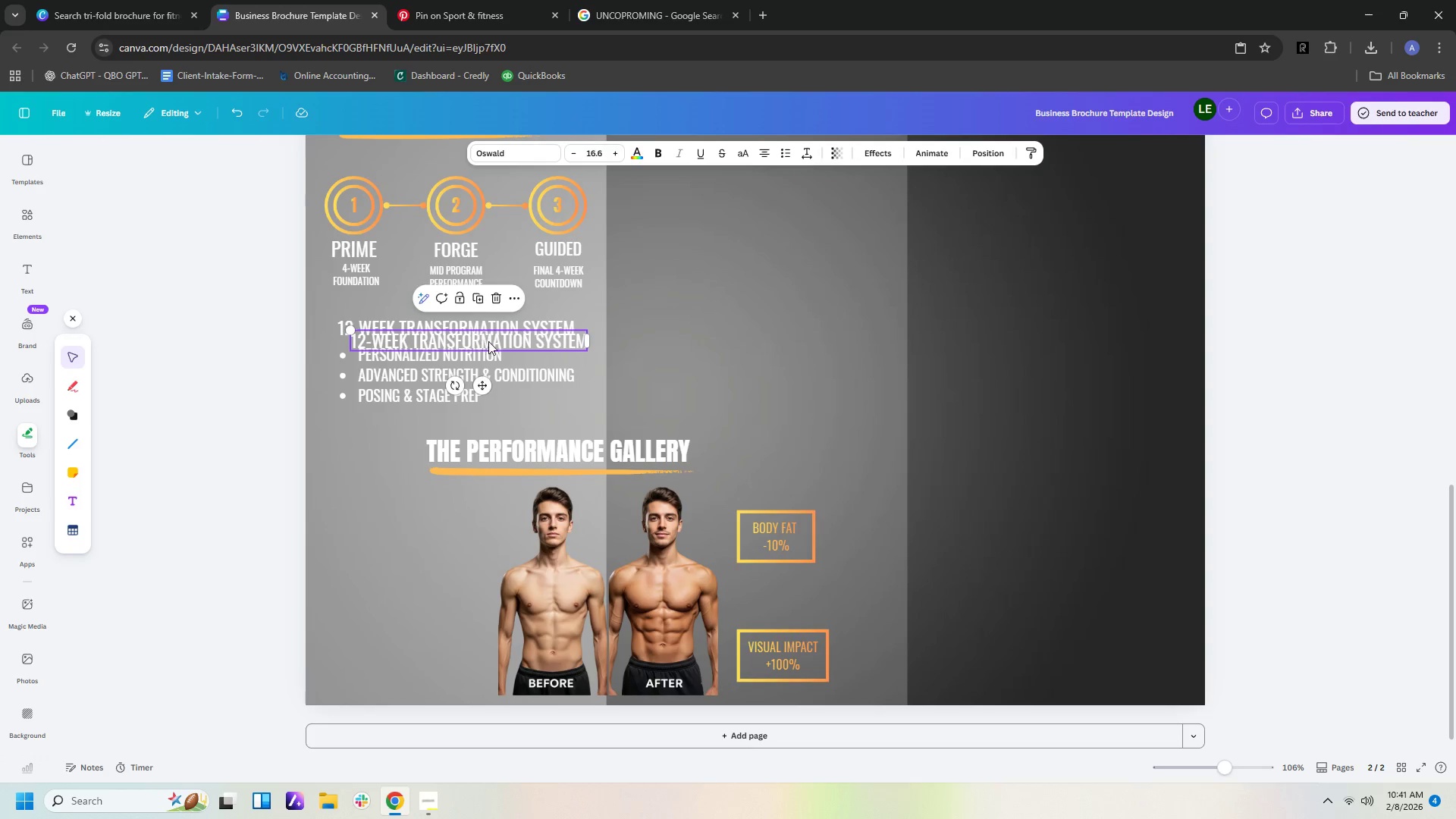 
left_click_drag(start_coordinate=[488, 341], to_coordinate=[406, 654])
 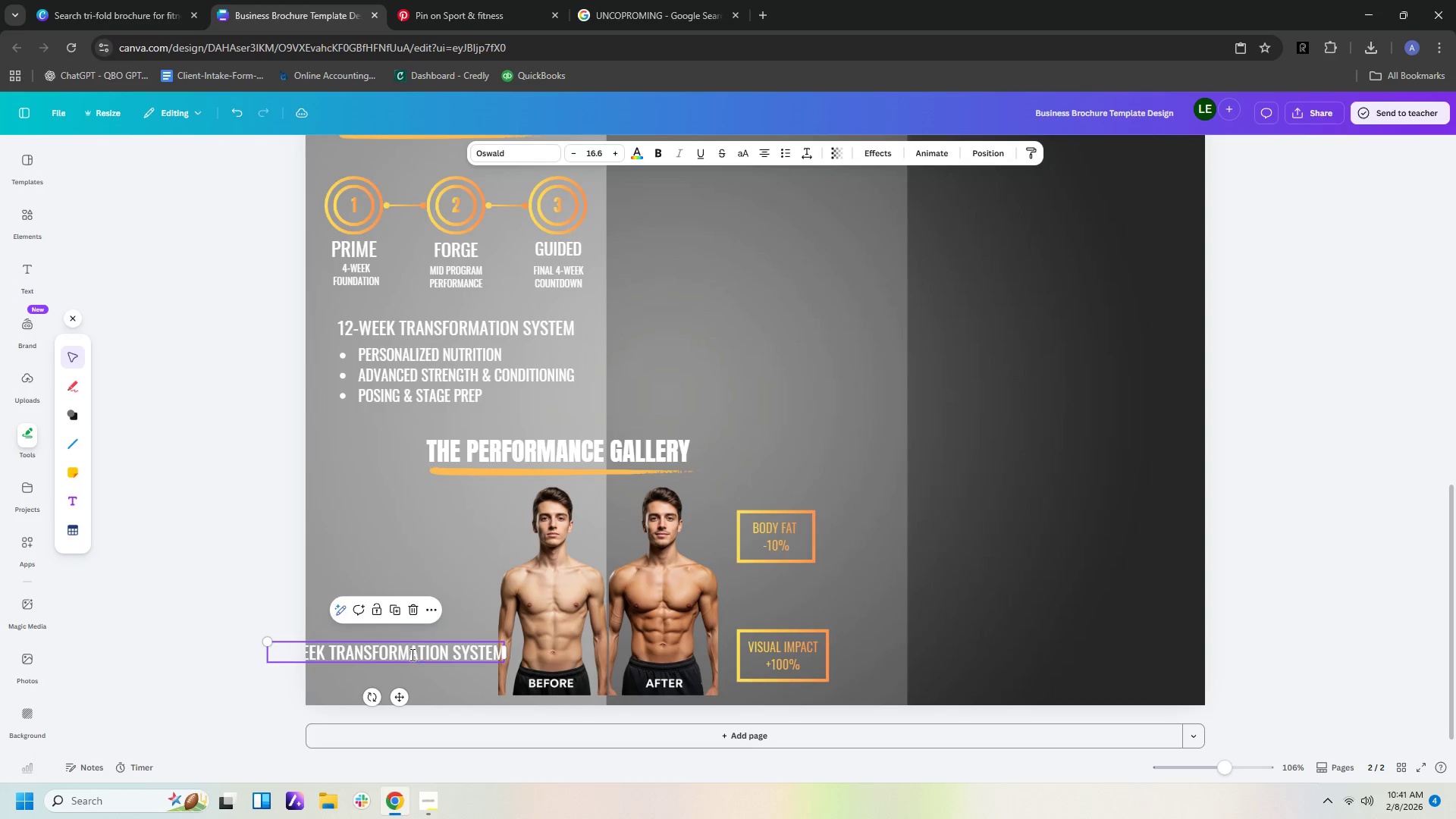 
double_click([411, 654])
 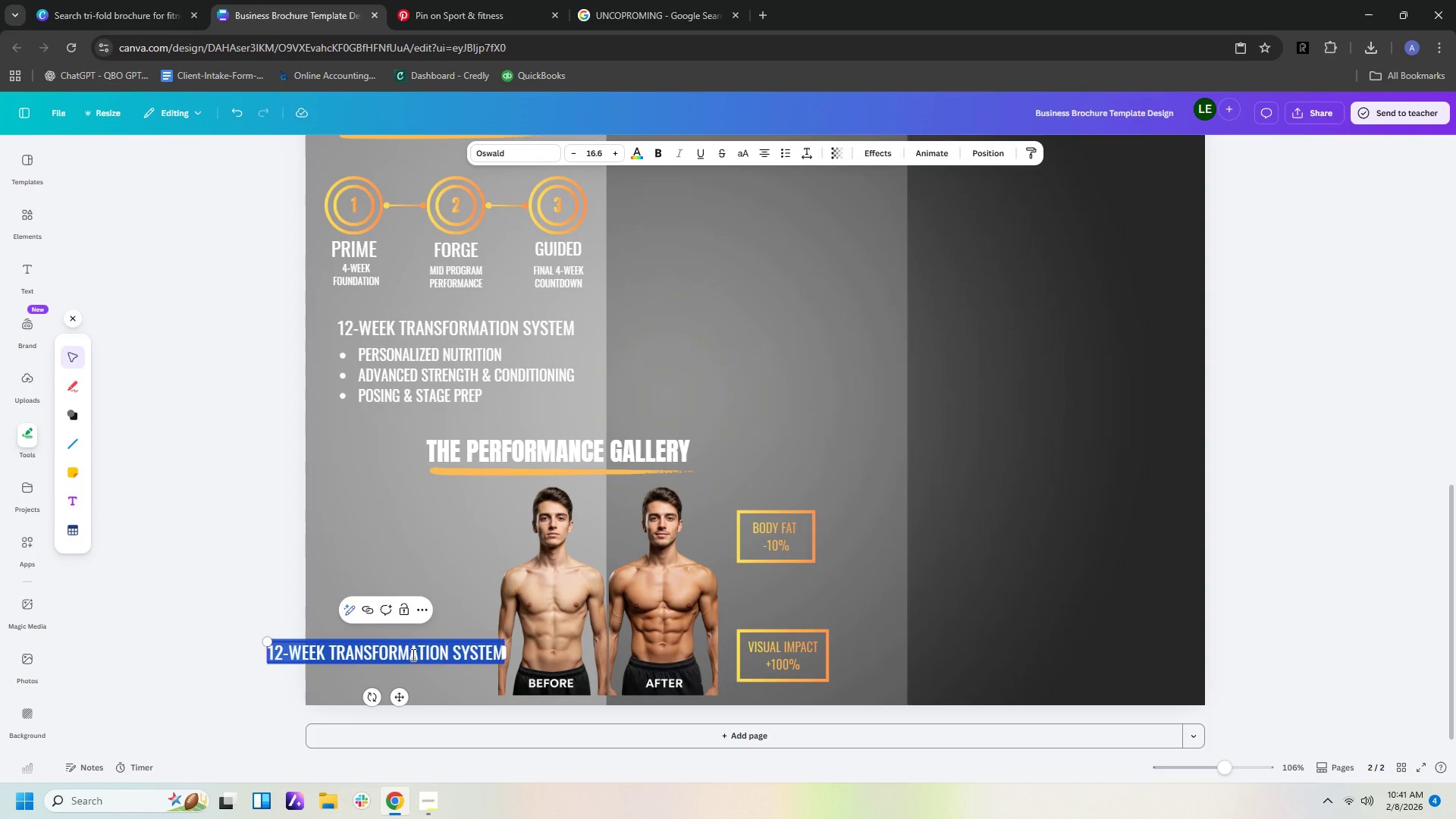 
type(IRPN)
key(Backspace)
key(Backspace)
type(ON & IK)
key(Backspace)
type(NK)
 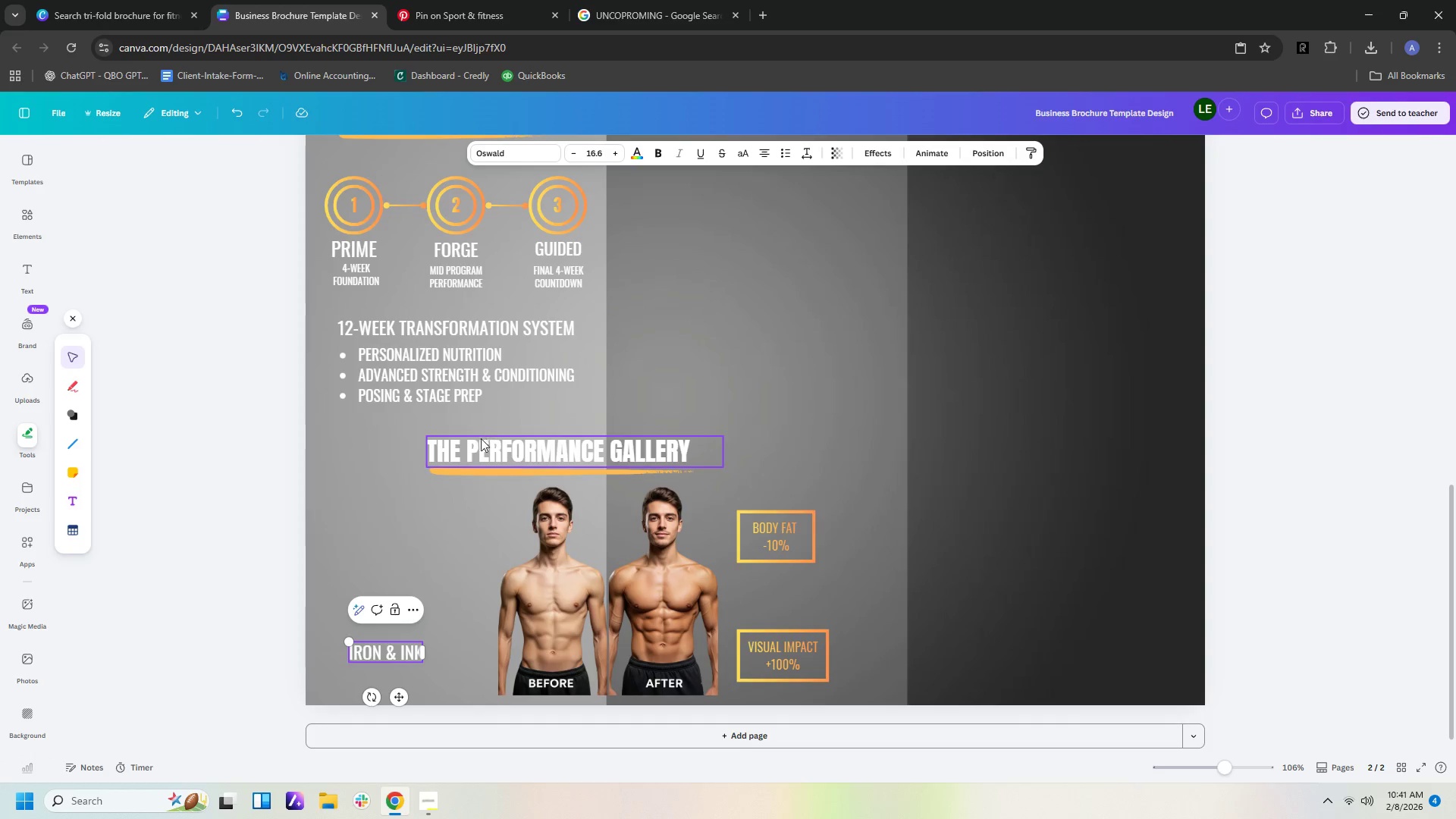 
left_click([452, 620])
 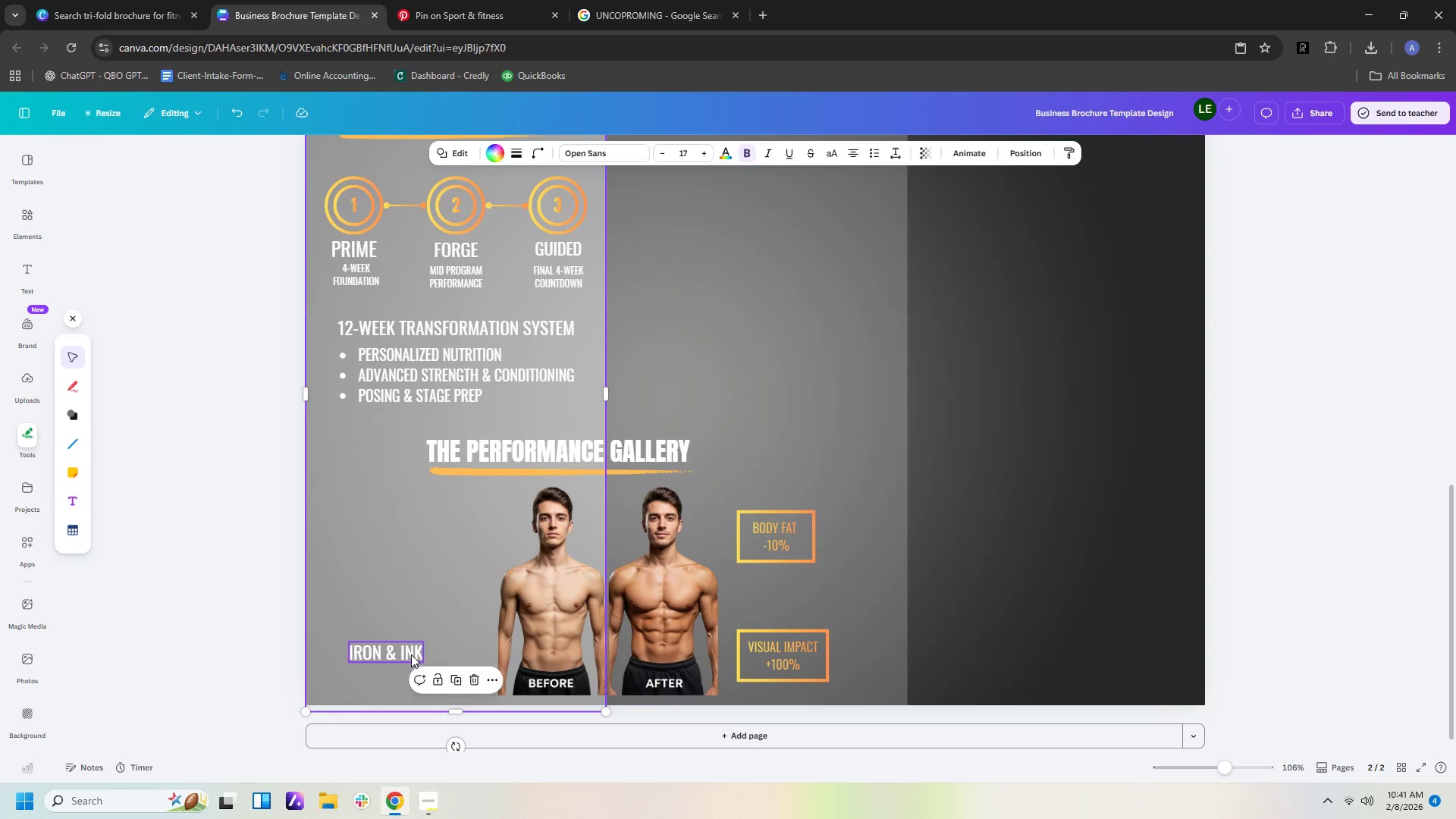 
left_click_drag(start_coordinate=[410, 654], to_coordinate=[458, 662])
 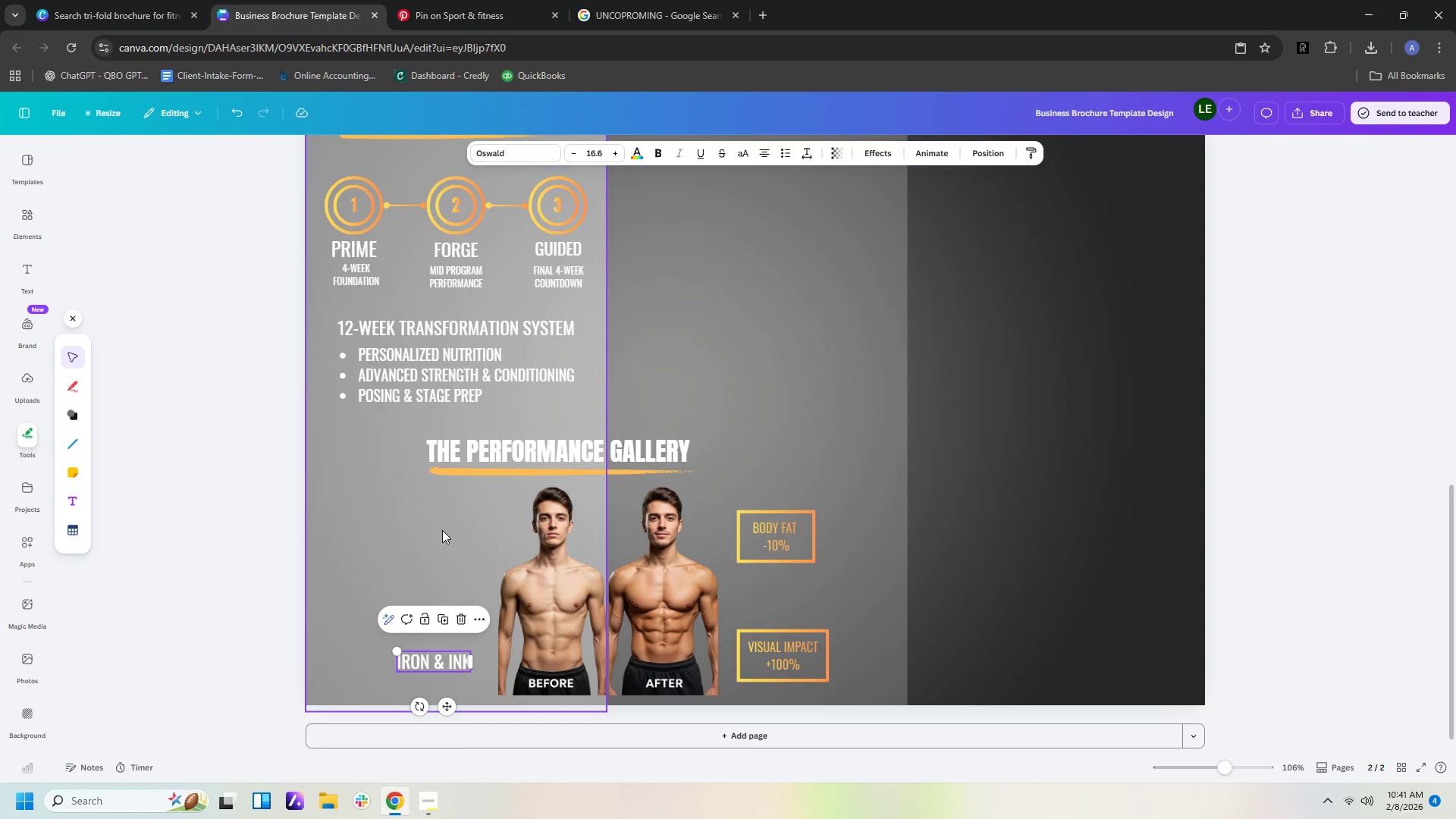 
left_click([442, 530])
 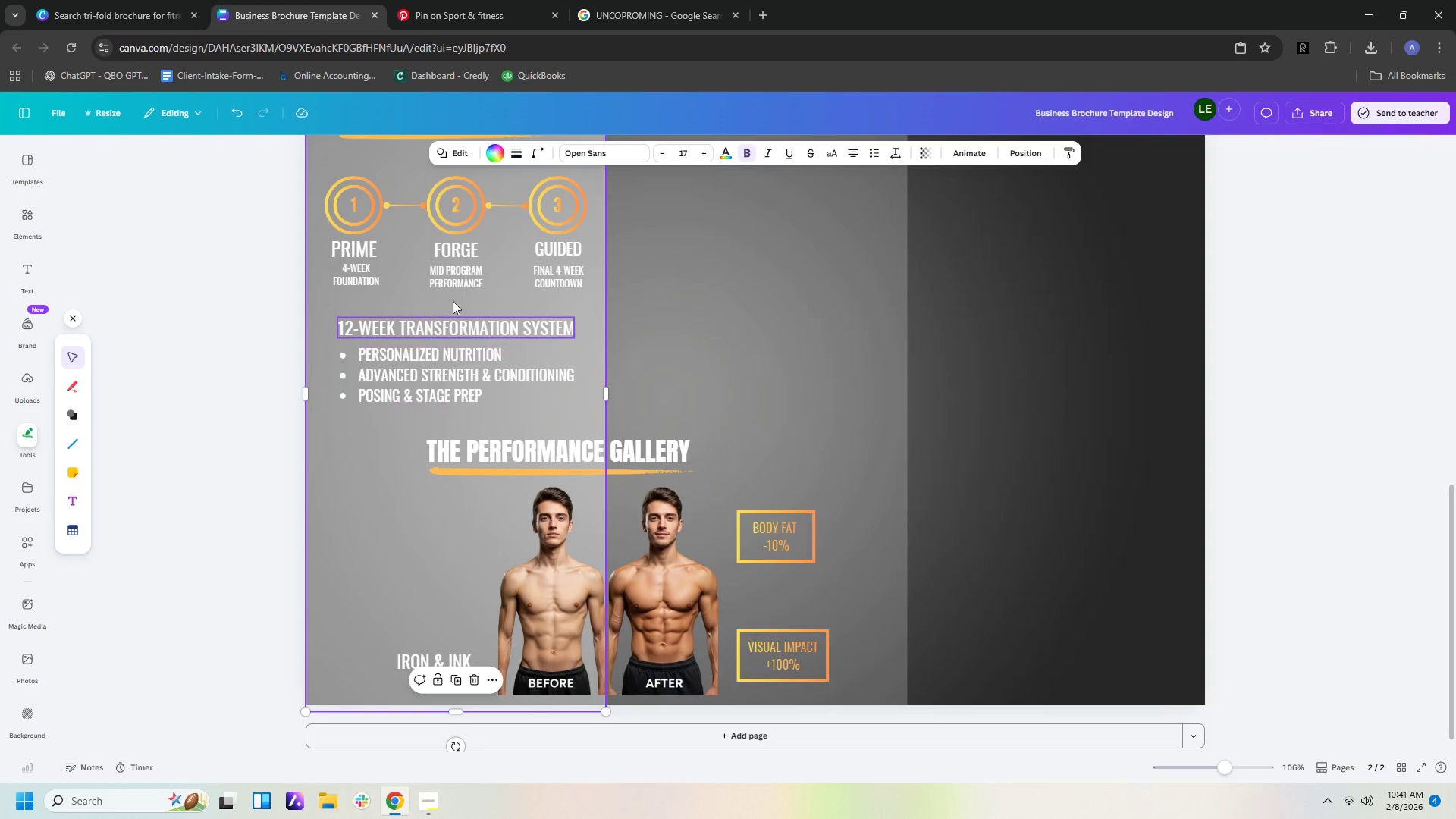 
left_click([453, 287])
 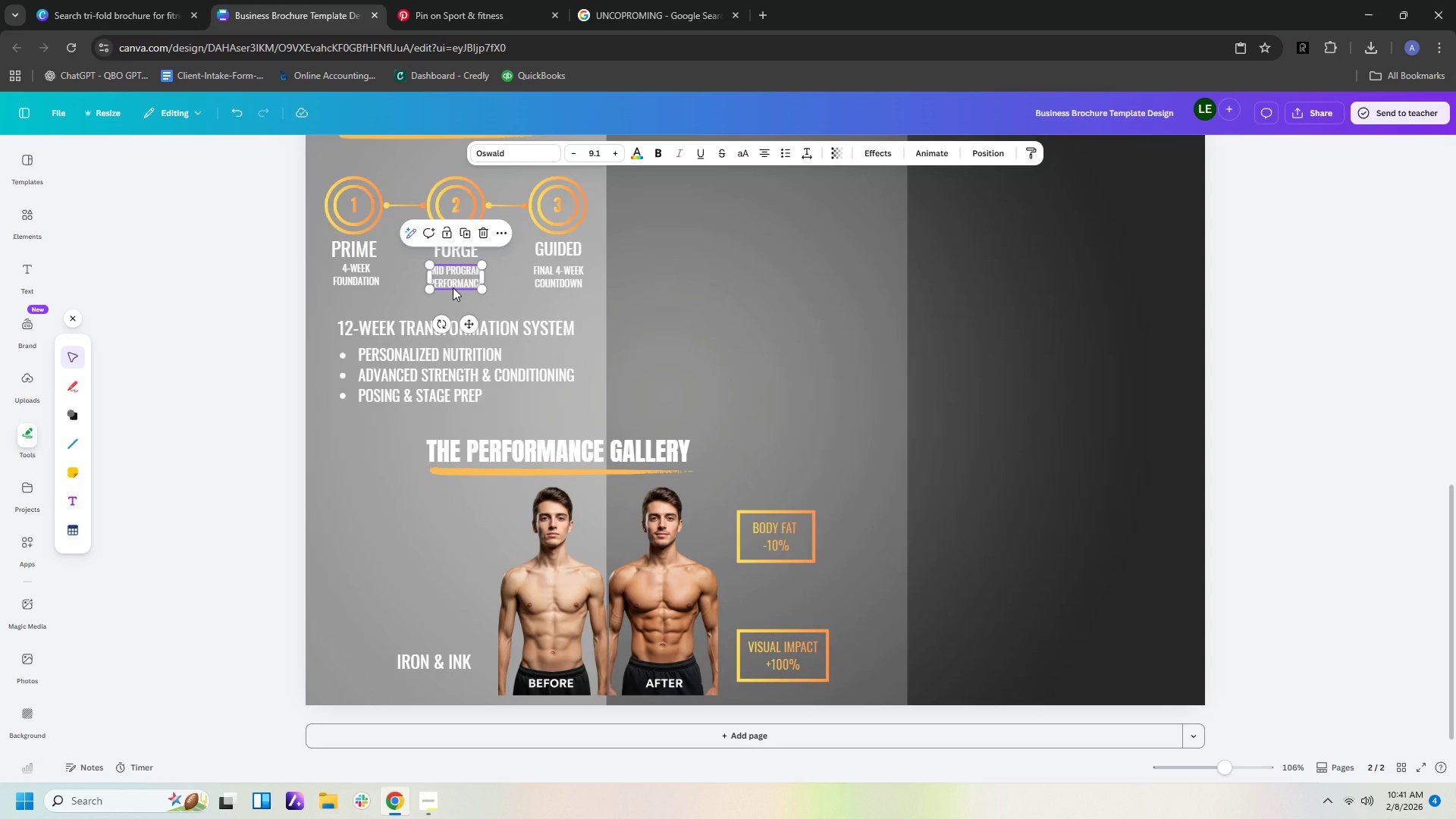 
key(Control+C)
 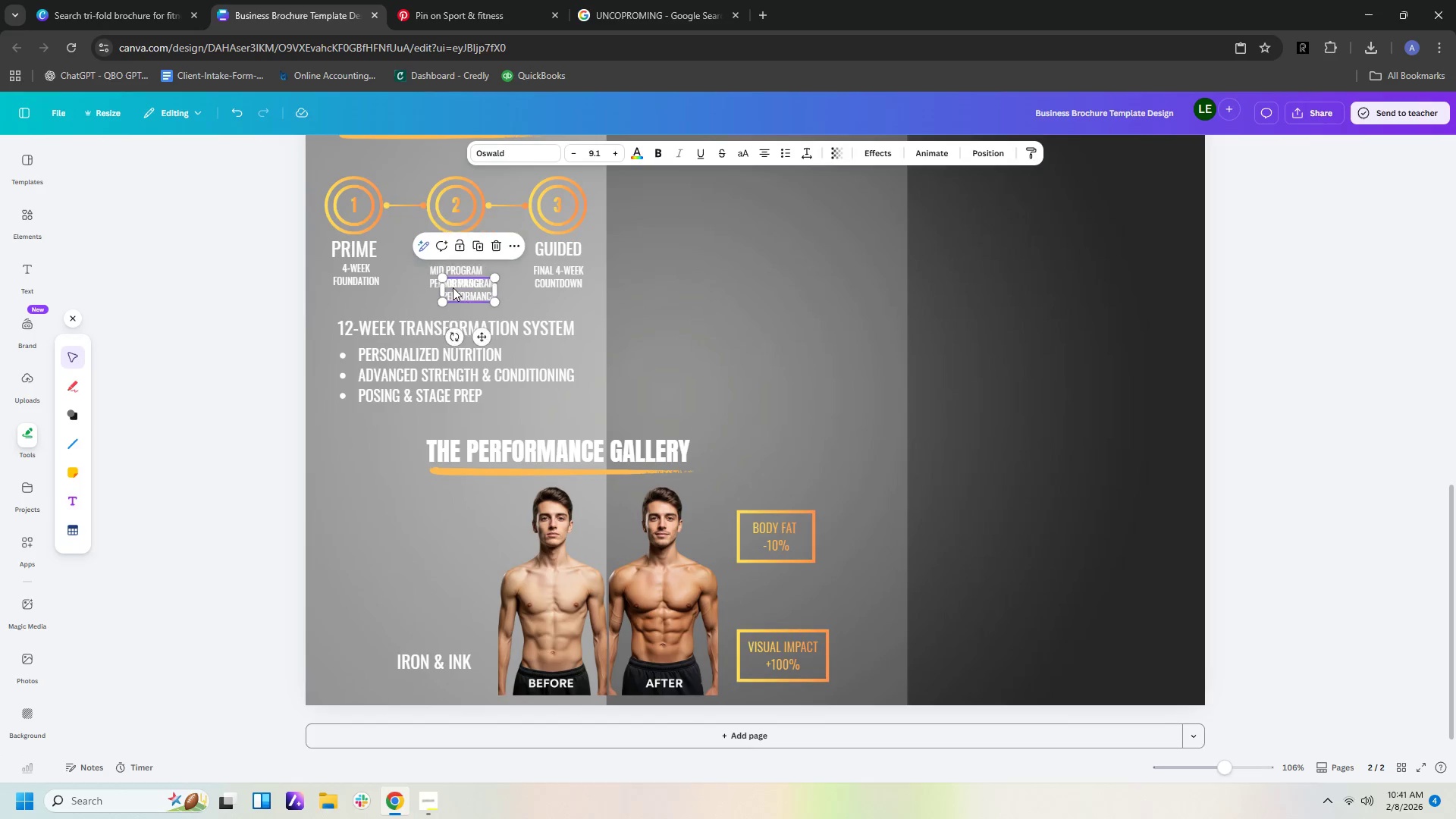 
key(Control+V)
 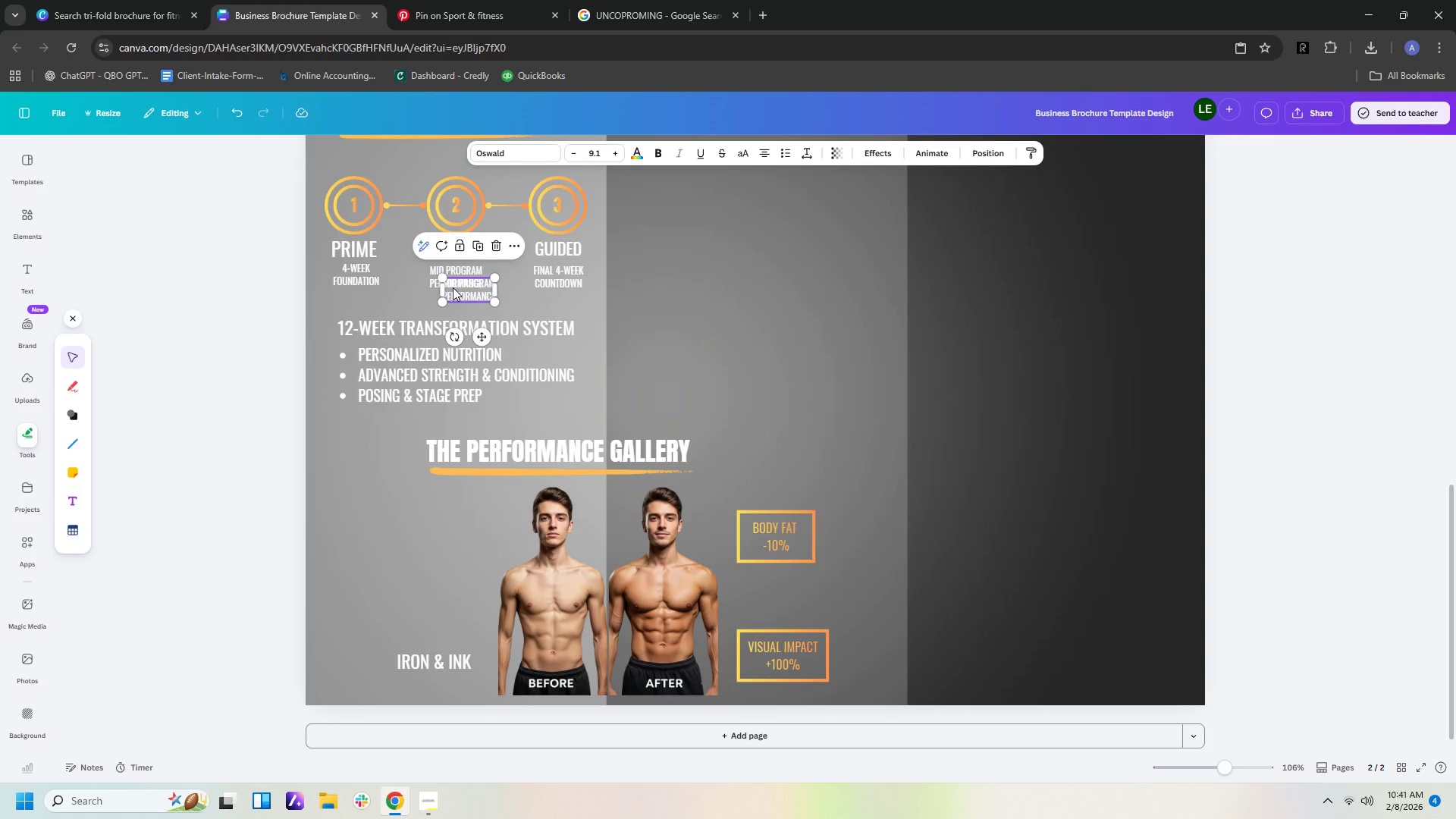 
left_click_drag(start_coordinate=[453, 287], to_coordinate=[406, 682])
 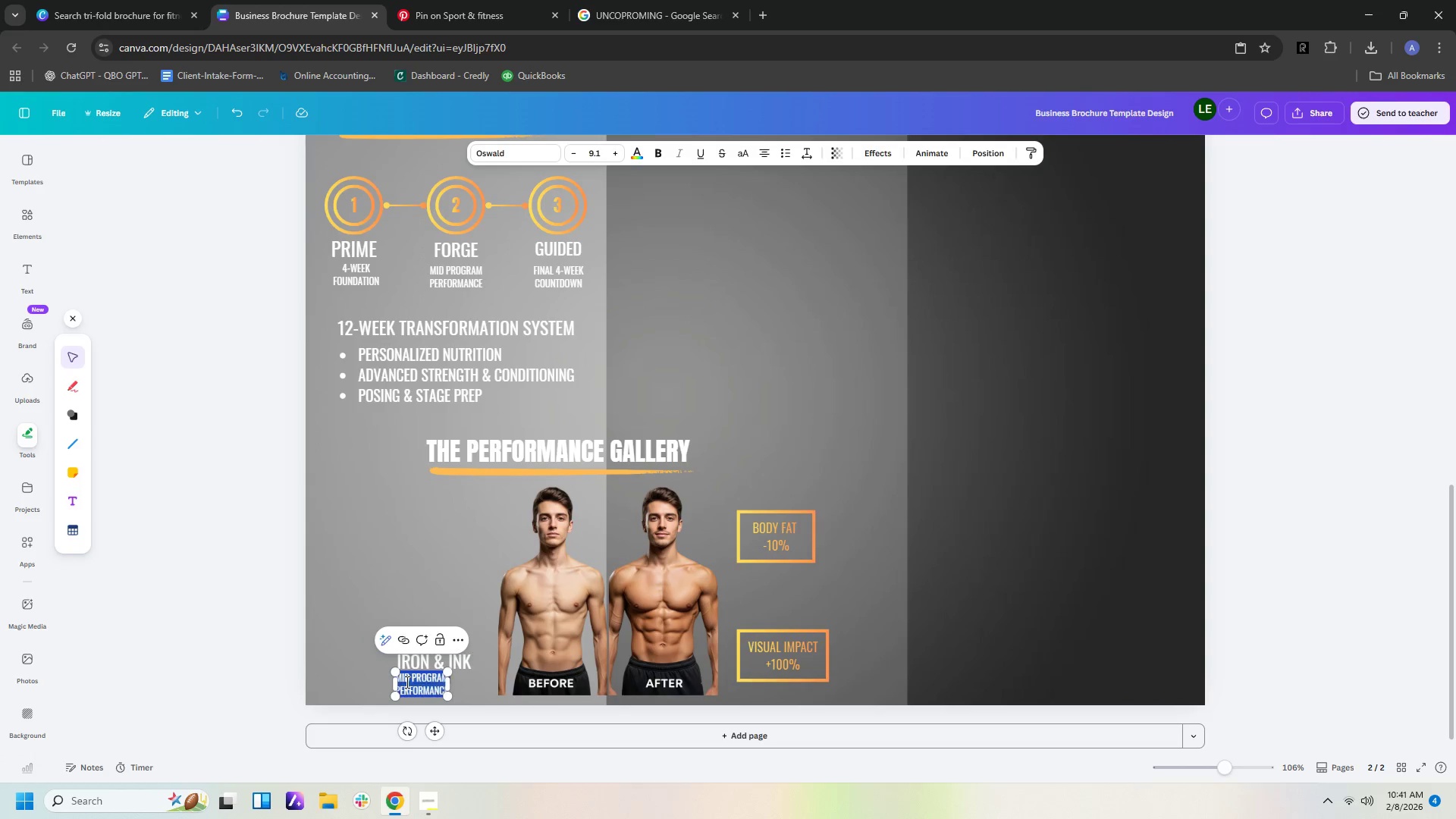 
double_click([406, 682])
 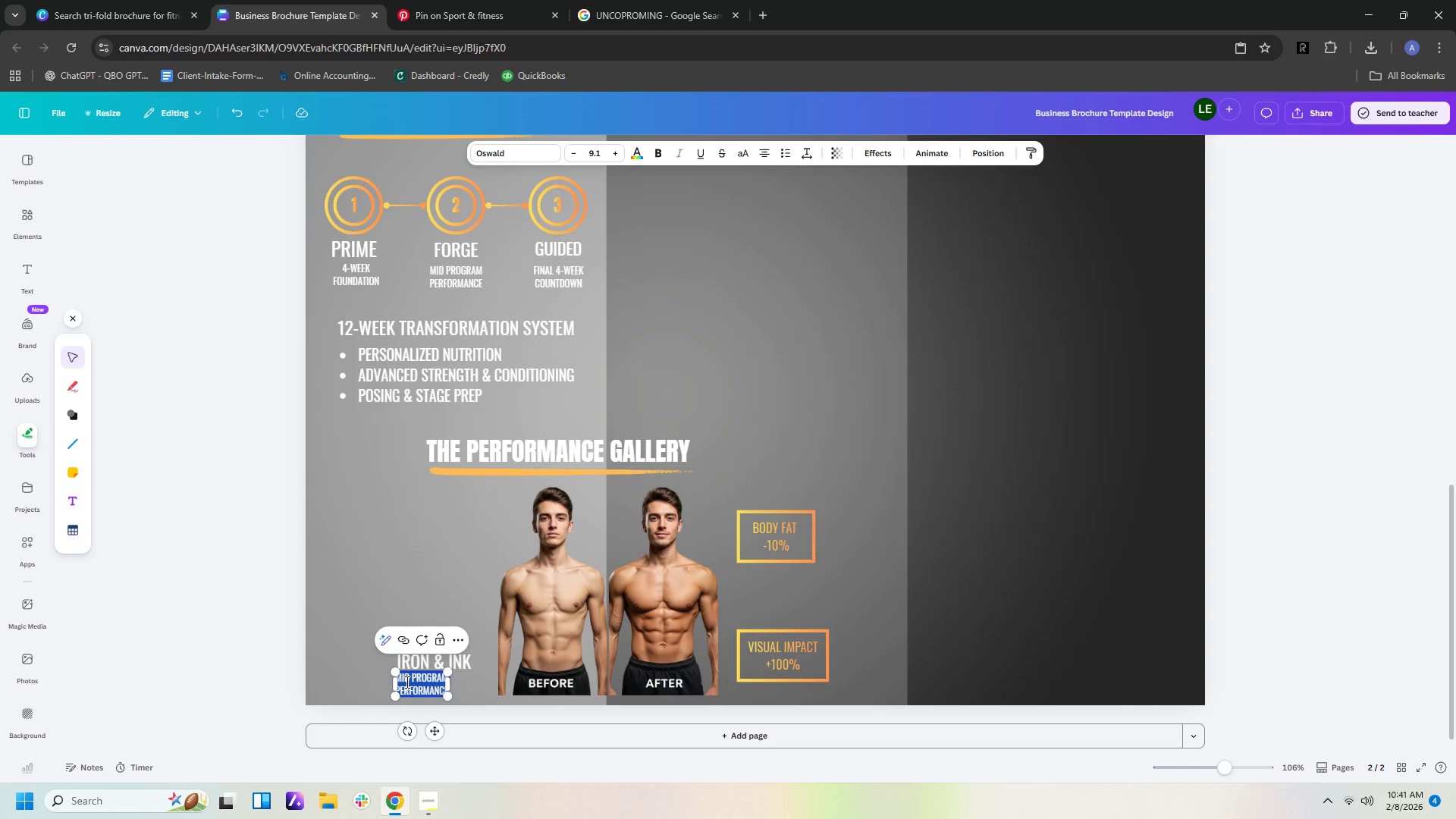 
type(FITLECTIVE)
 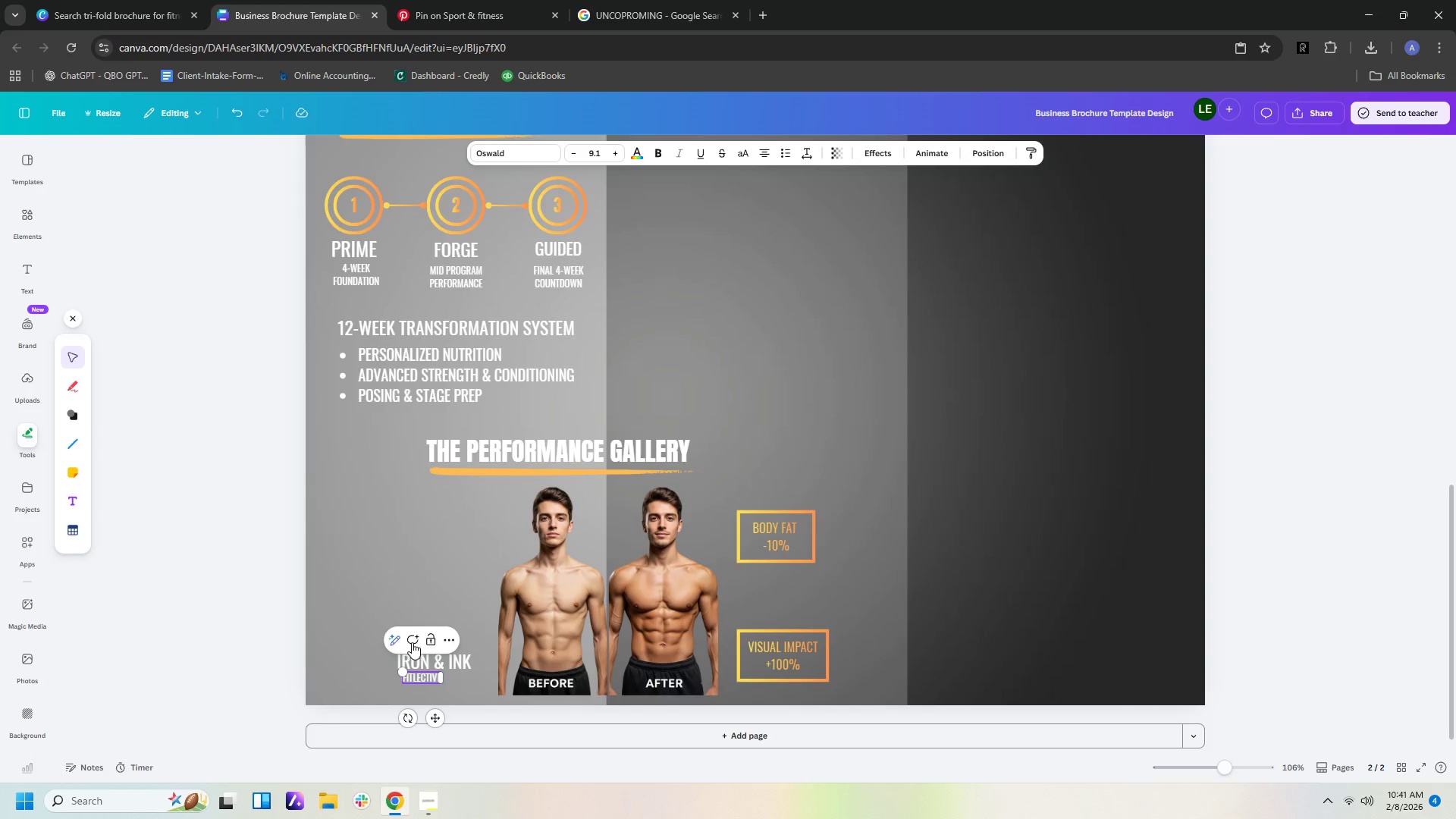 
left_click([363, 573])
 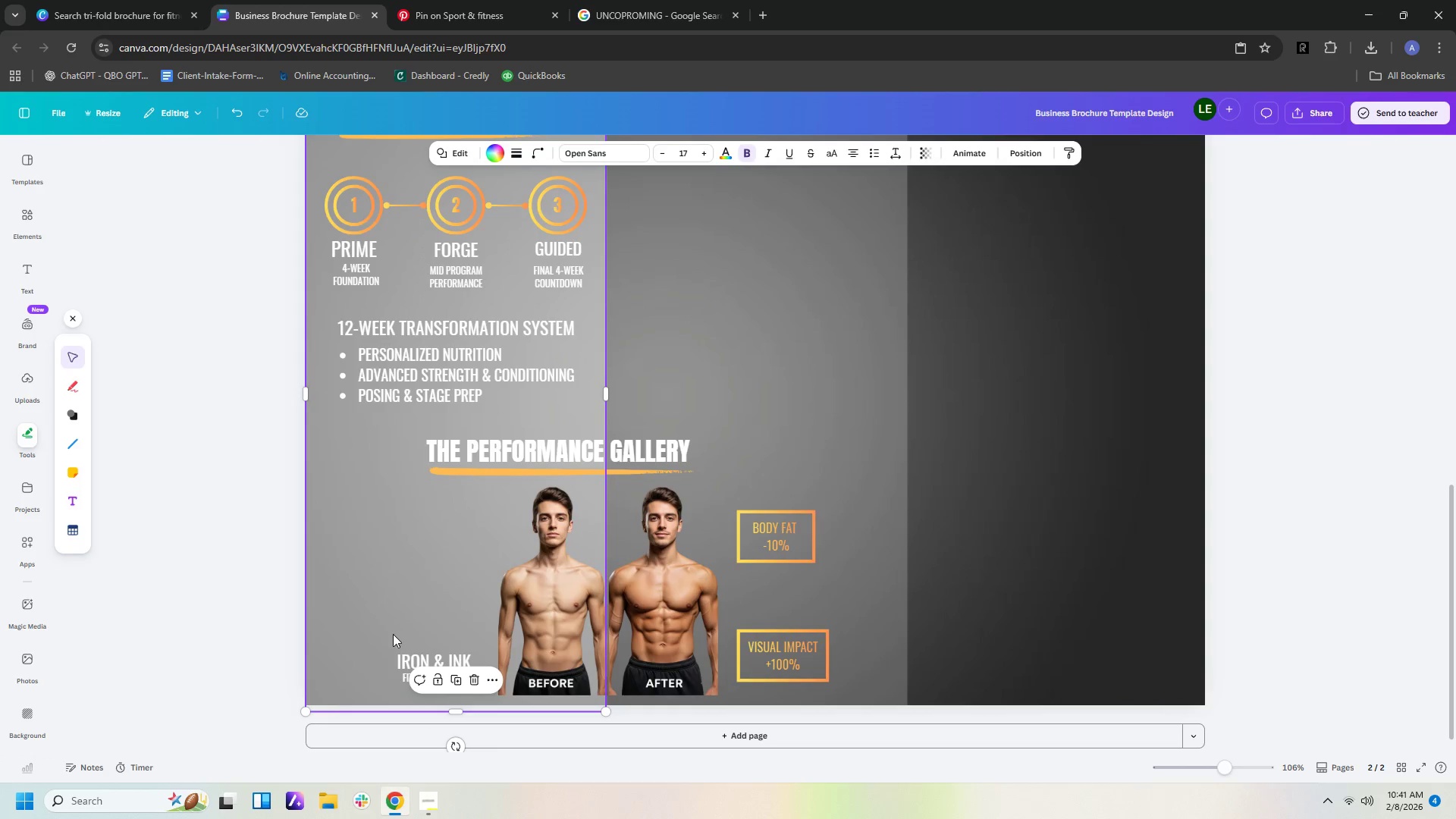 
left_click([385, 632])
 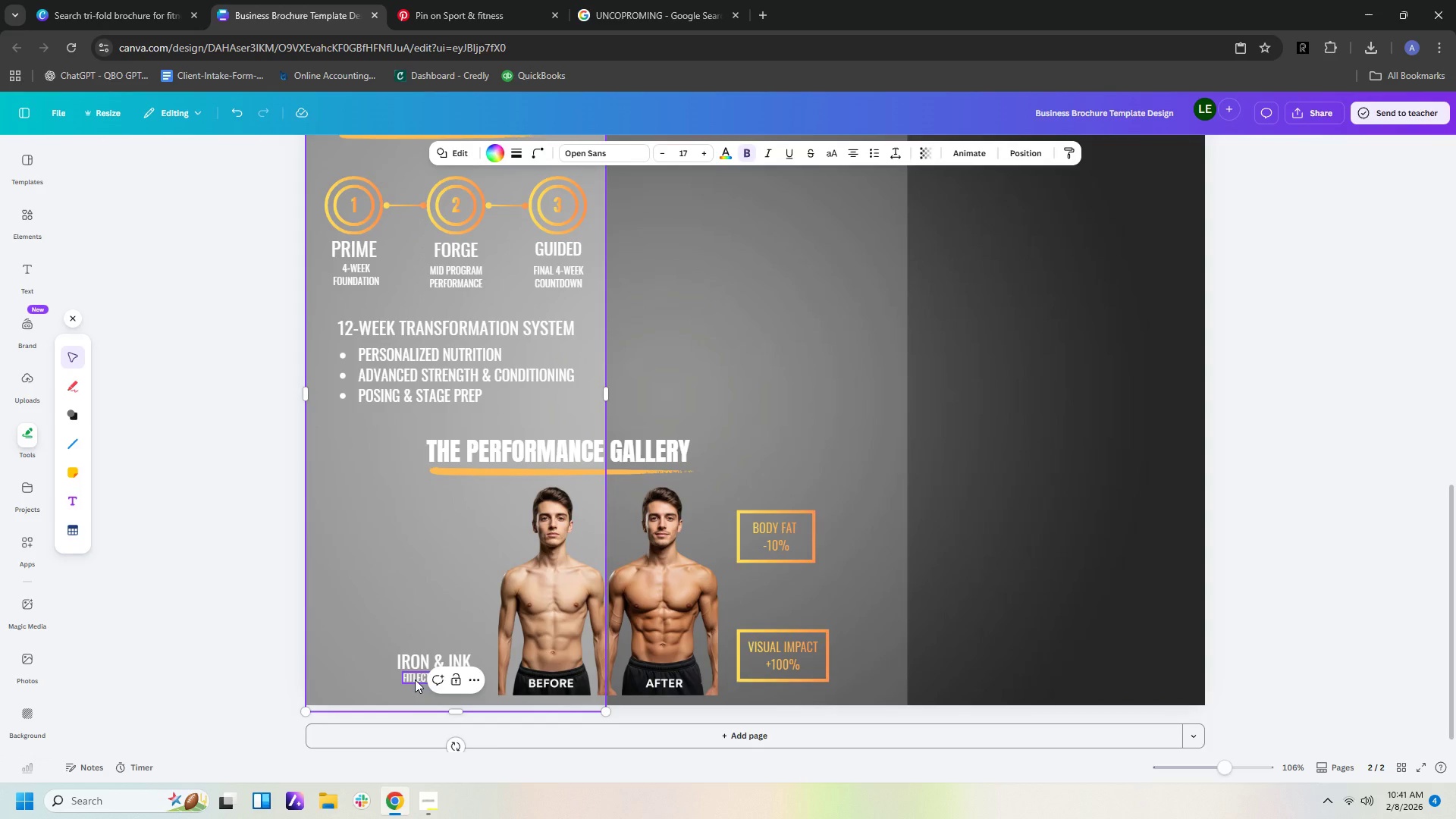 
left_click_drag(start_coordinate=[415, 679], to_coordinate=[422, 679])
 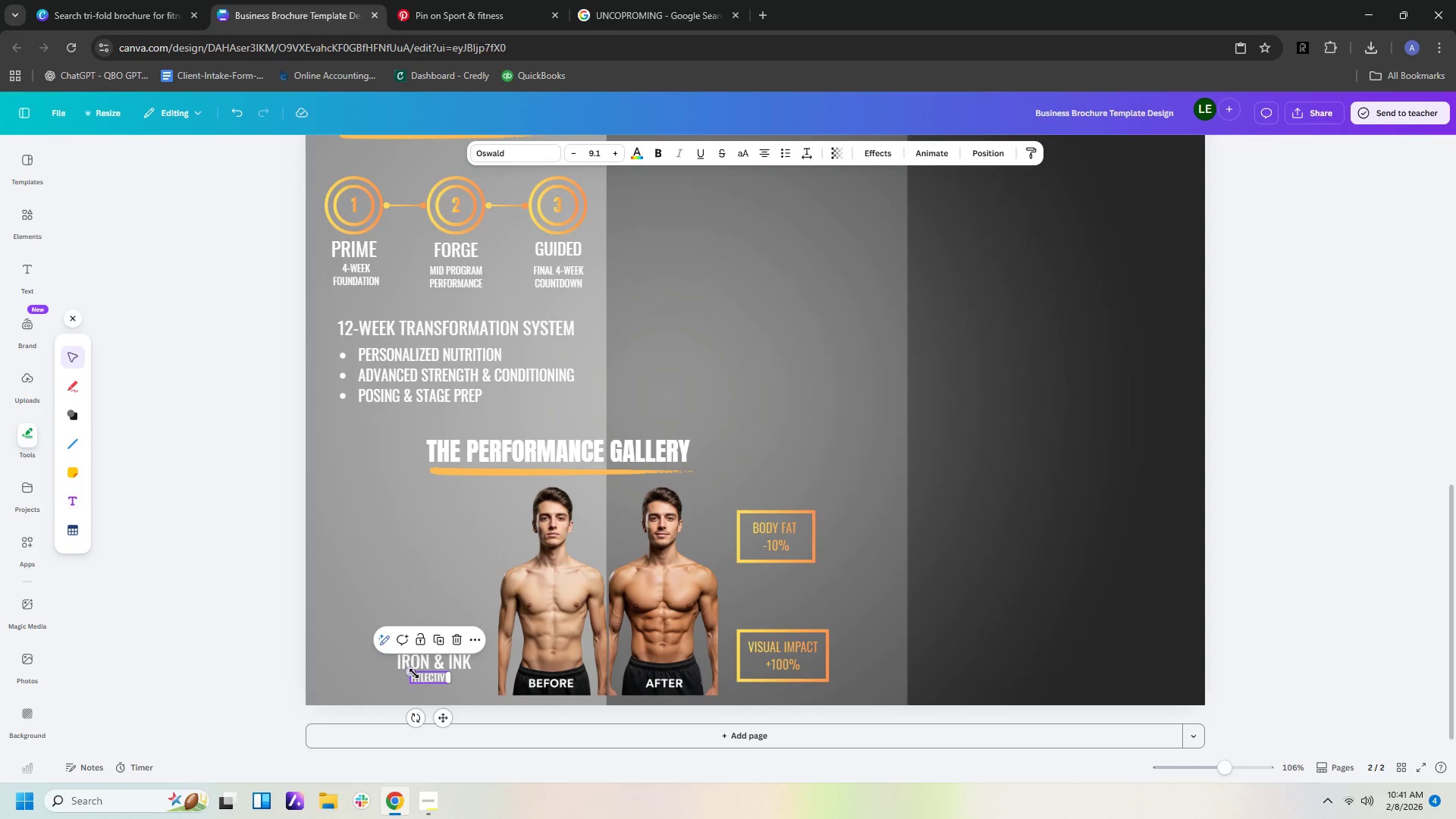 
left_click_drag(start_coordinate=[410, 671], to_coordinate=[400, 669])
 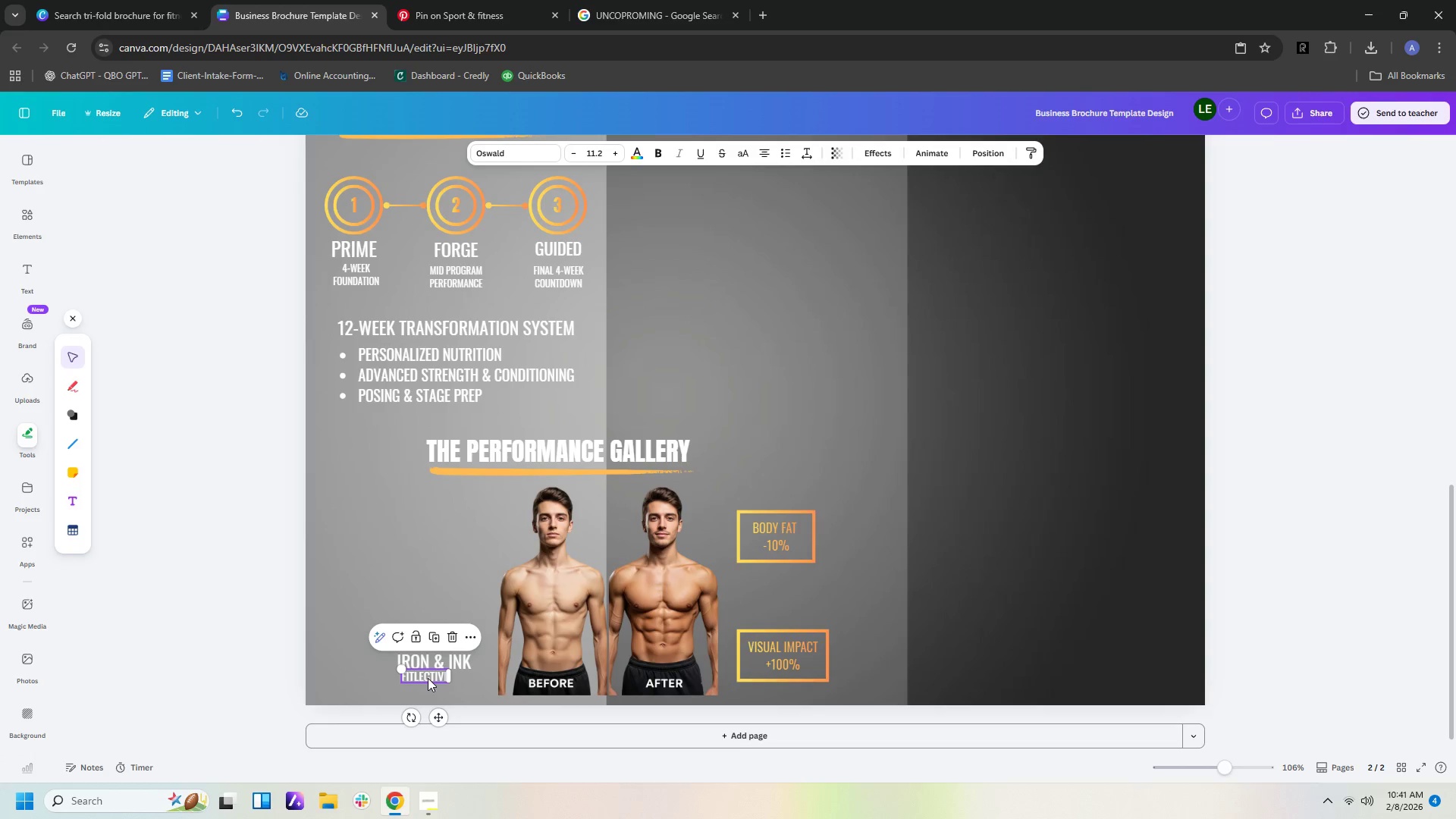 
left_click_drag(start_coordinate=[428, 678], to_coordinate=[438, 686])
 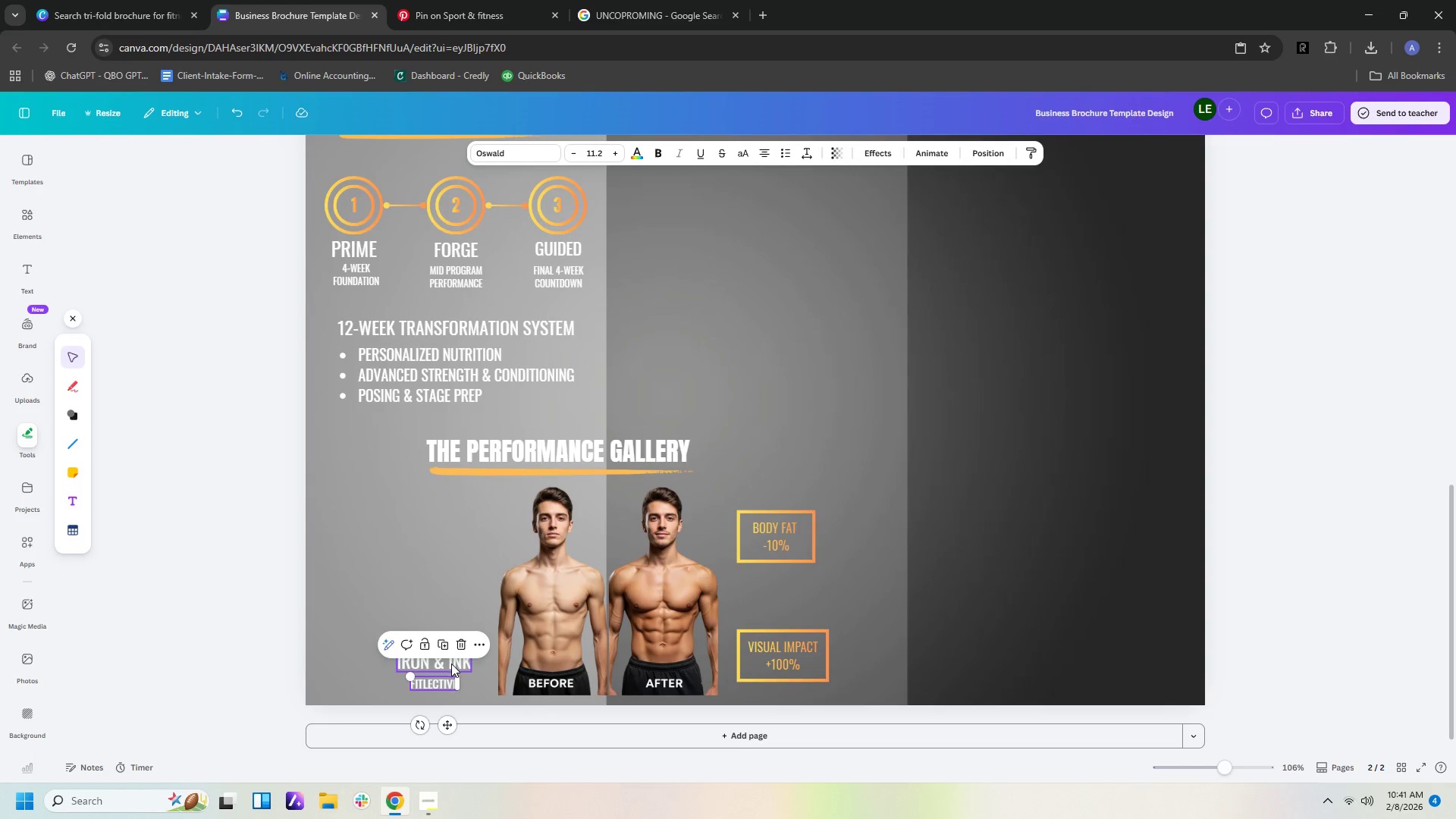 
left_click_drag(start_coordinate=[451, 664], to_coordinate=[451, 669])
 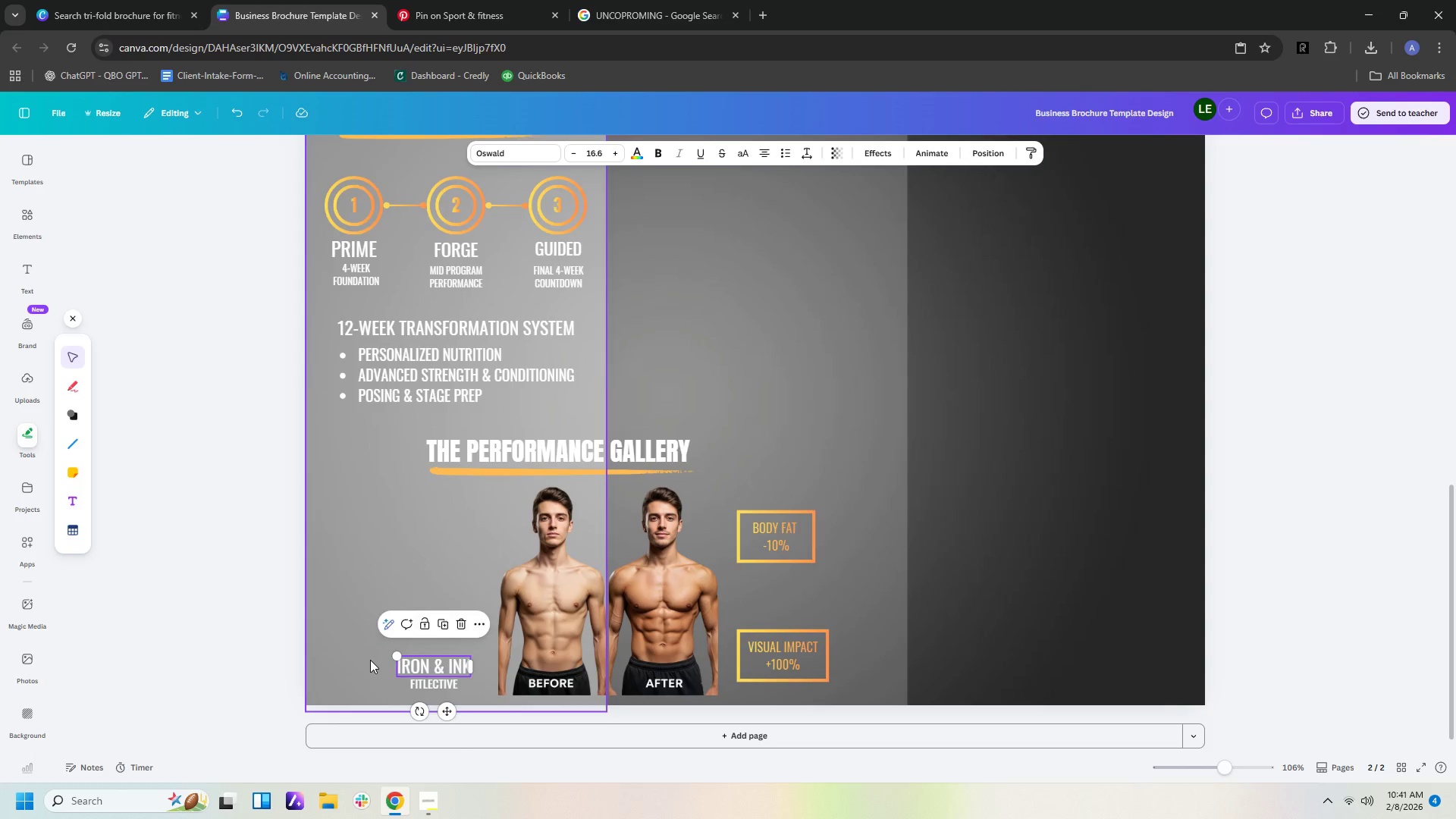 
left_click([370, 660])
 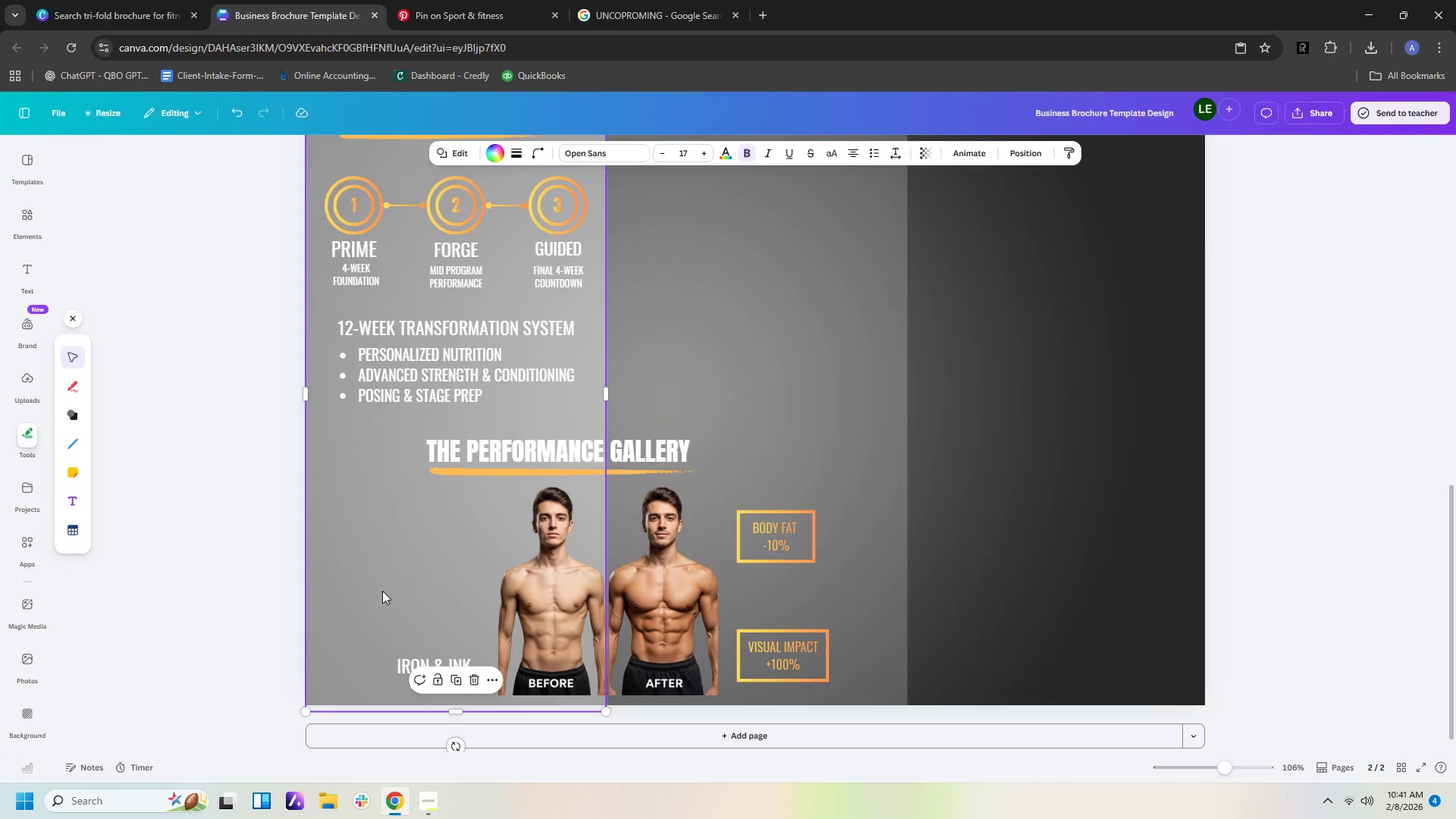 
left_click([384, 586])
 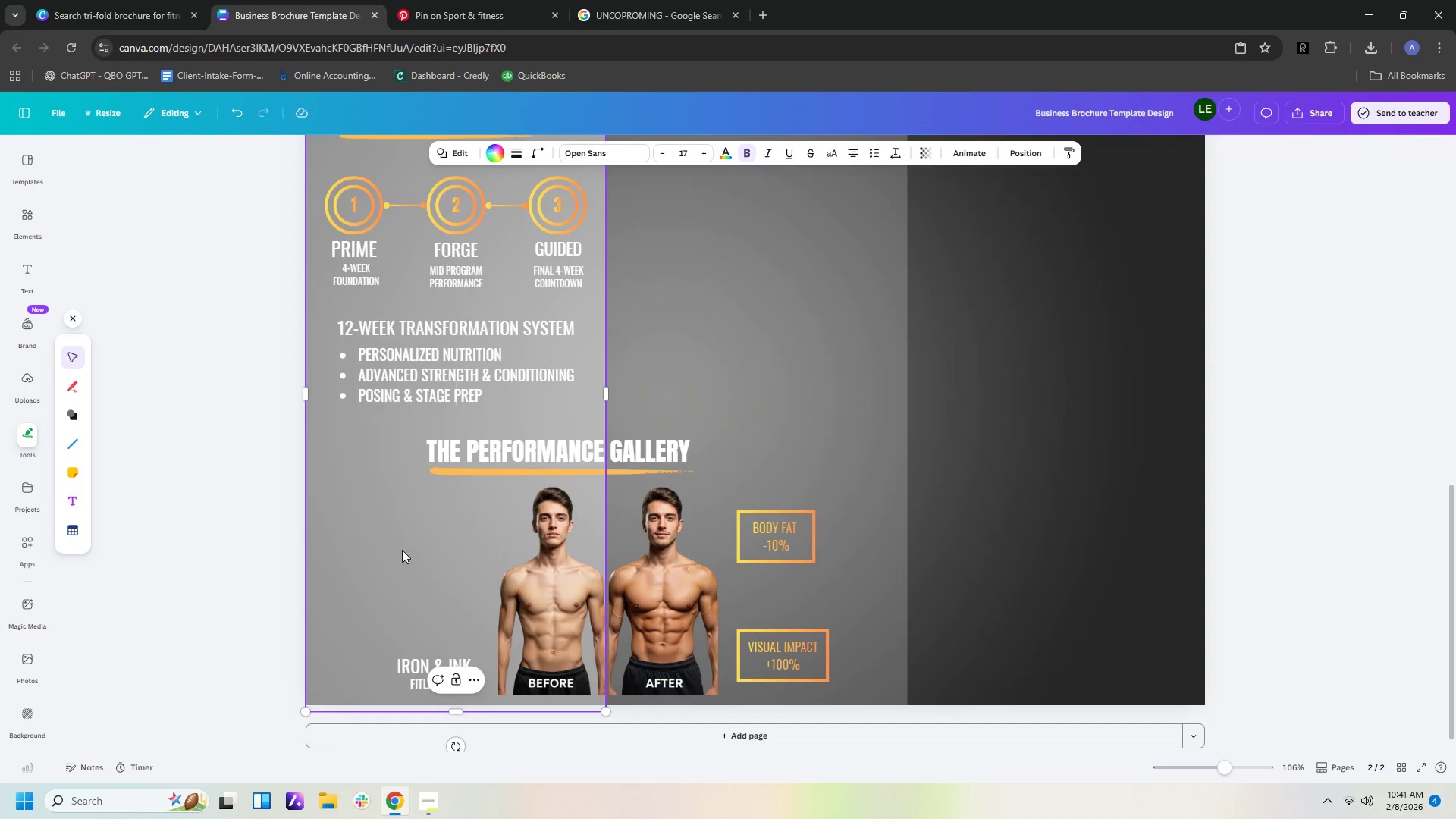 
left_click([403, 532])
 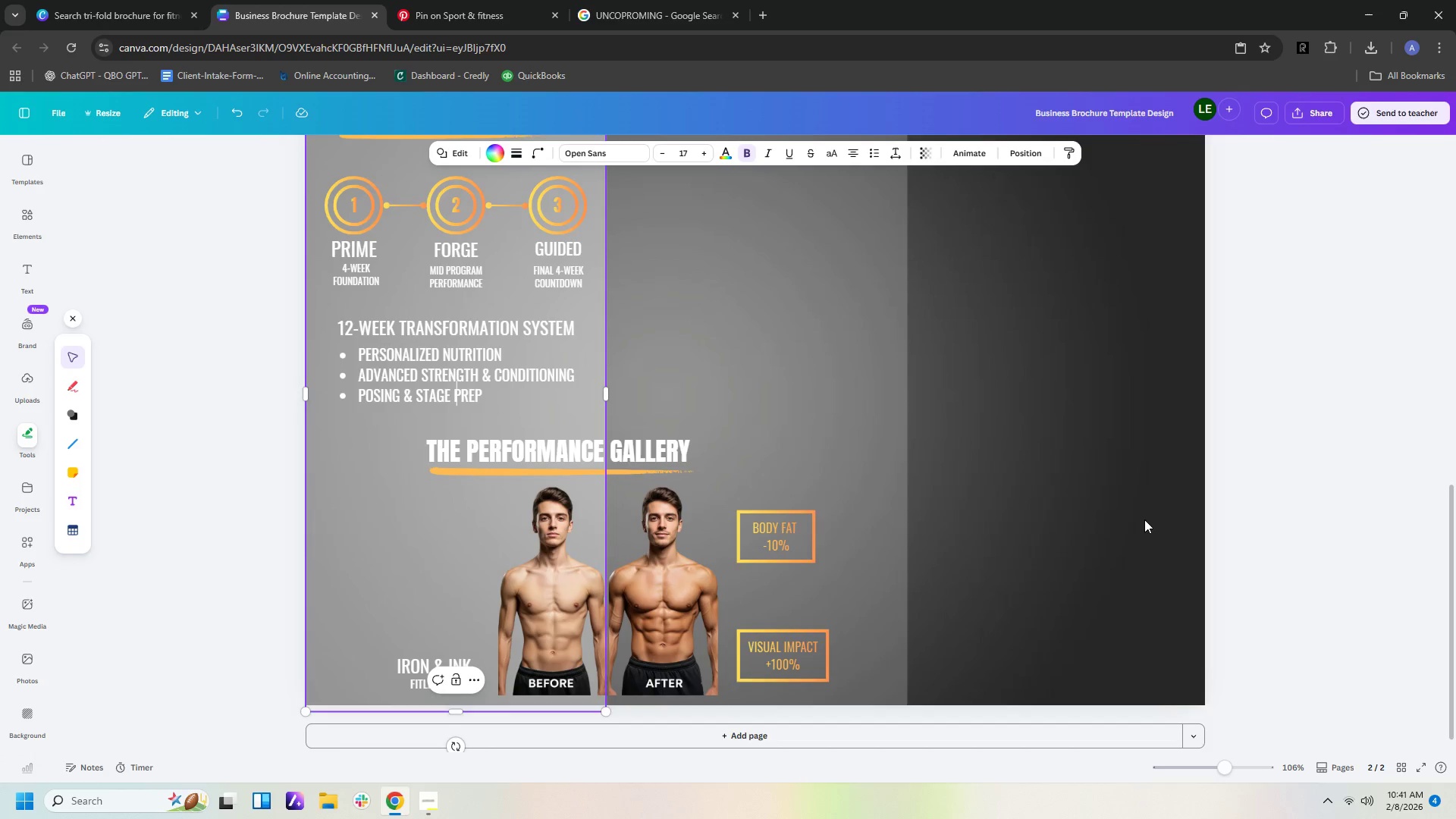 
left_click([1102, 497])
 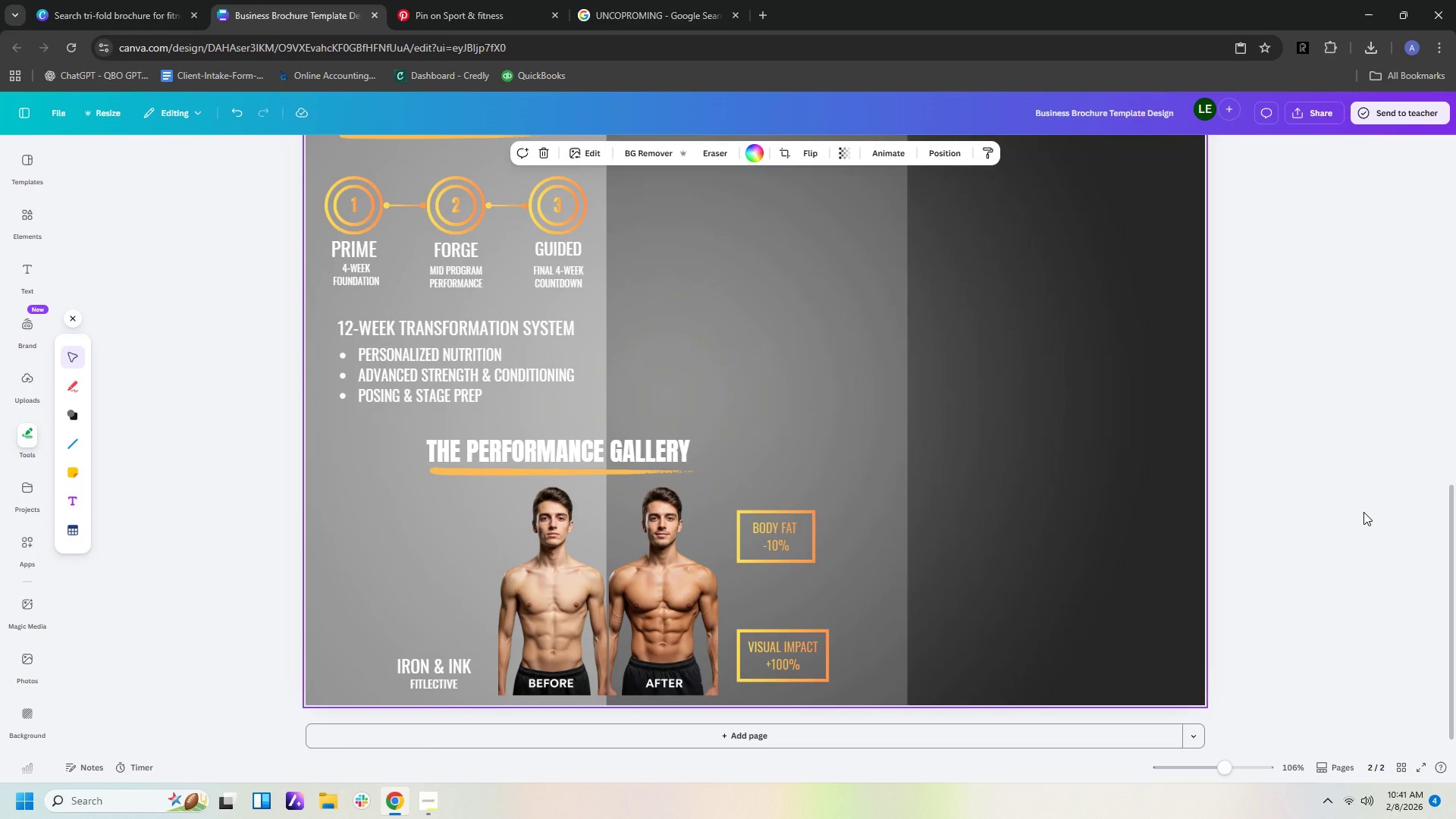 
scroll: coordinate [1335, 521], scroll_direction: up, amount: 3.0
 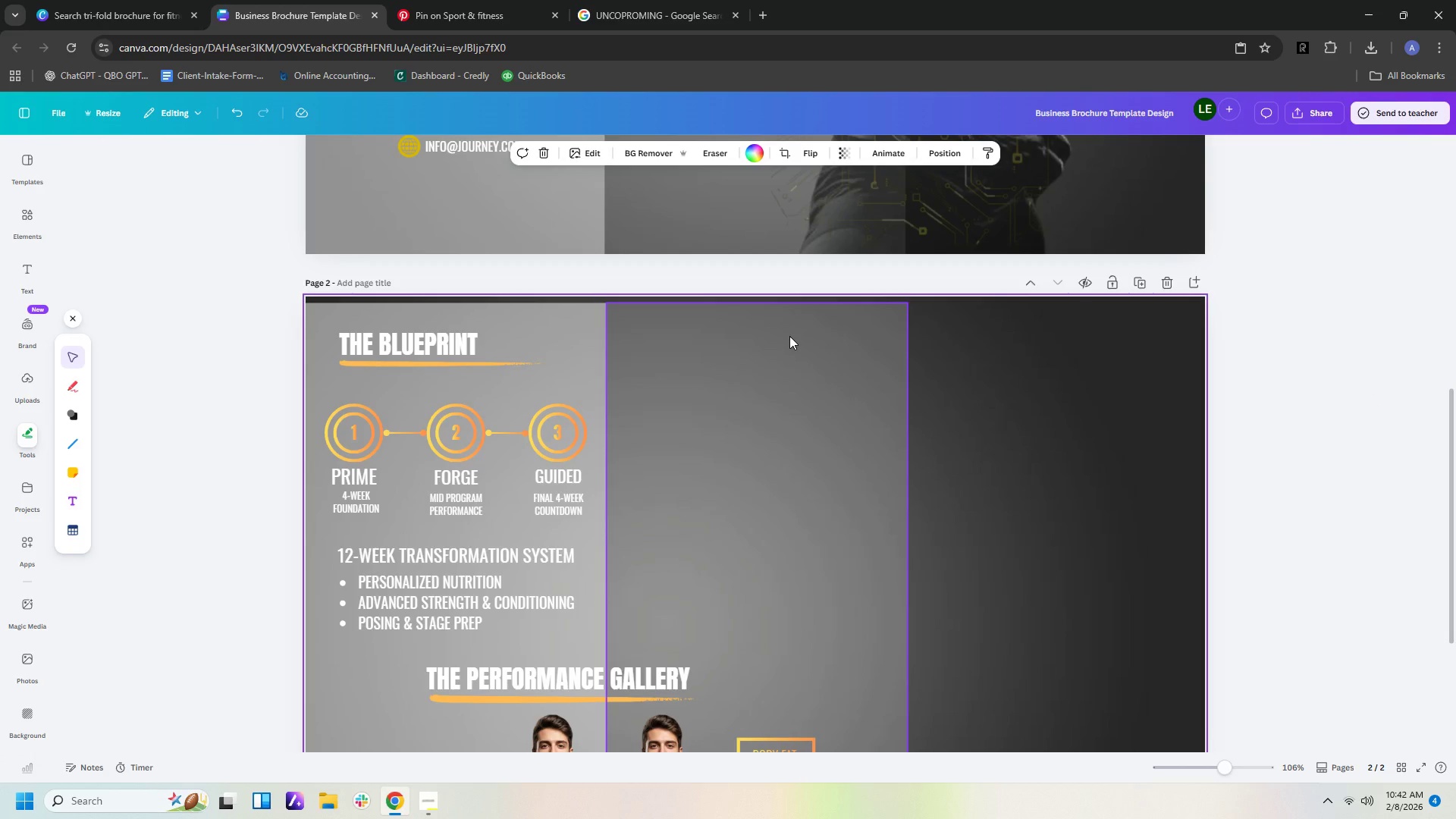 
wait(18.57)
 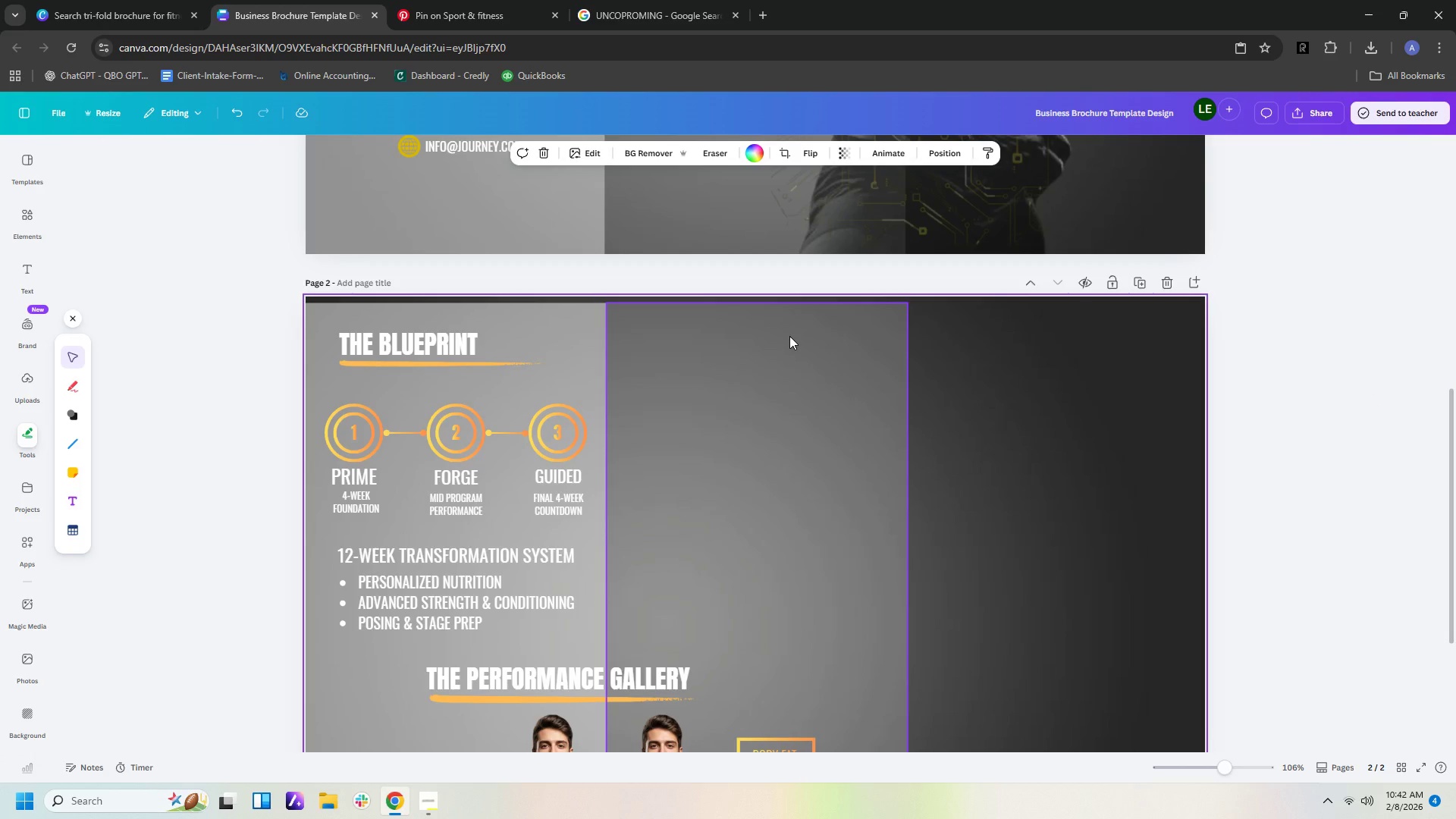 
left_click([407, 345])
 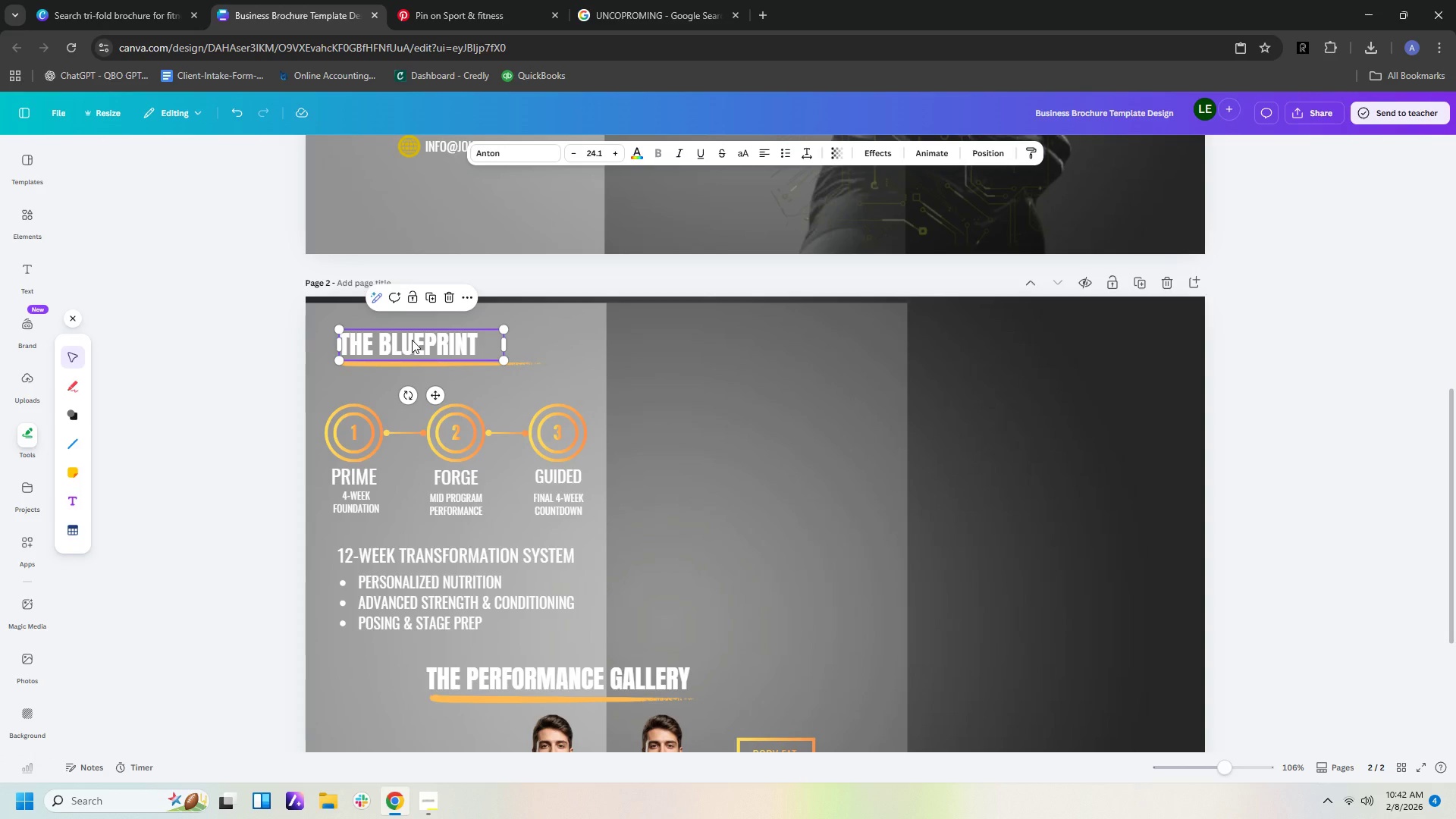 
key(Control+C)
 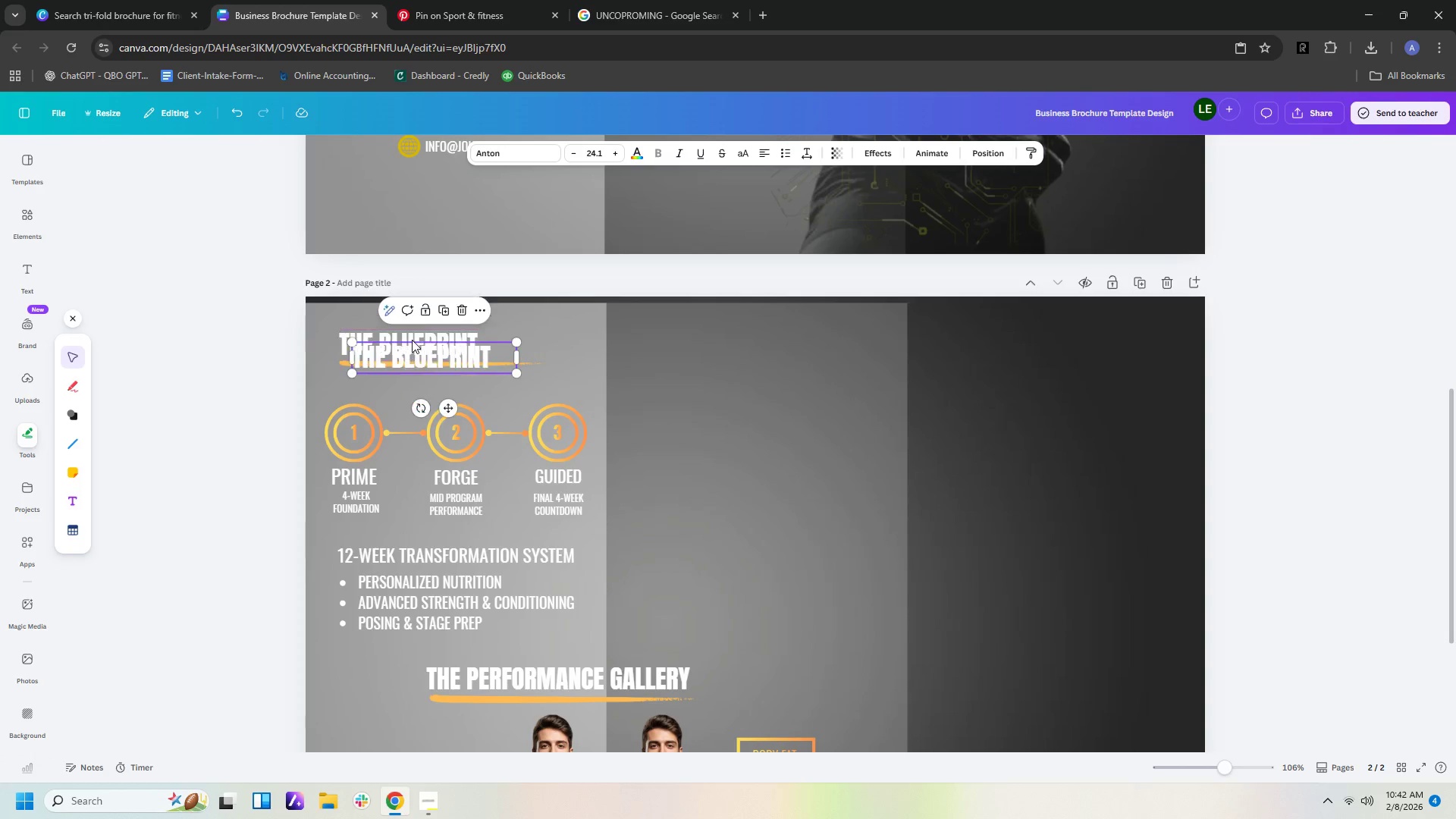 
key(Control+V)
 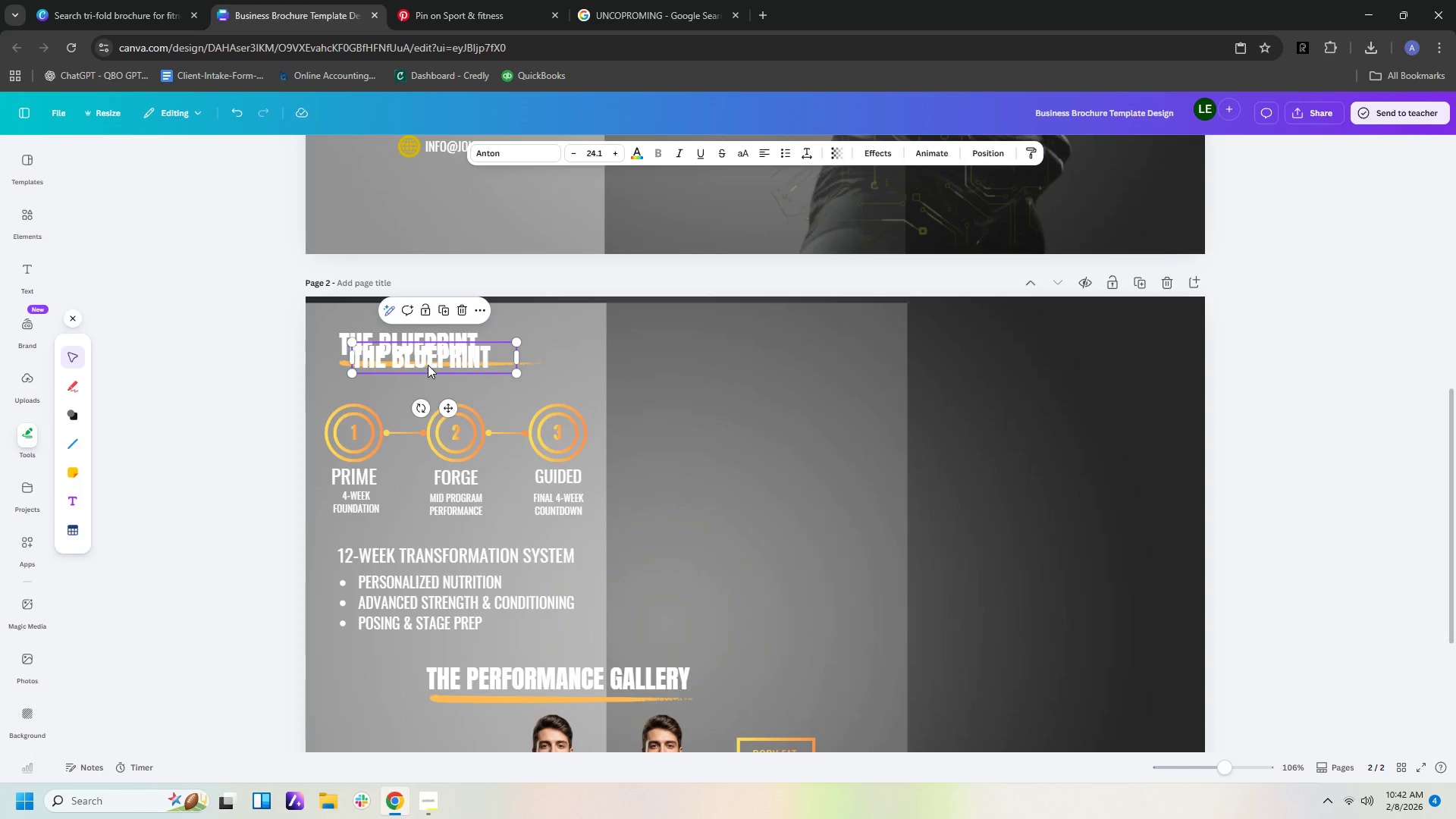 
left_click_drag(start_coordinate=[428, 359], to_coordinate=[758, 347])
 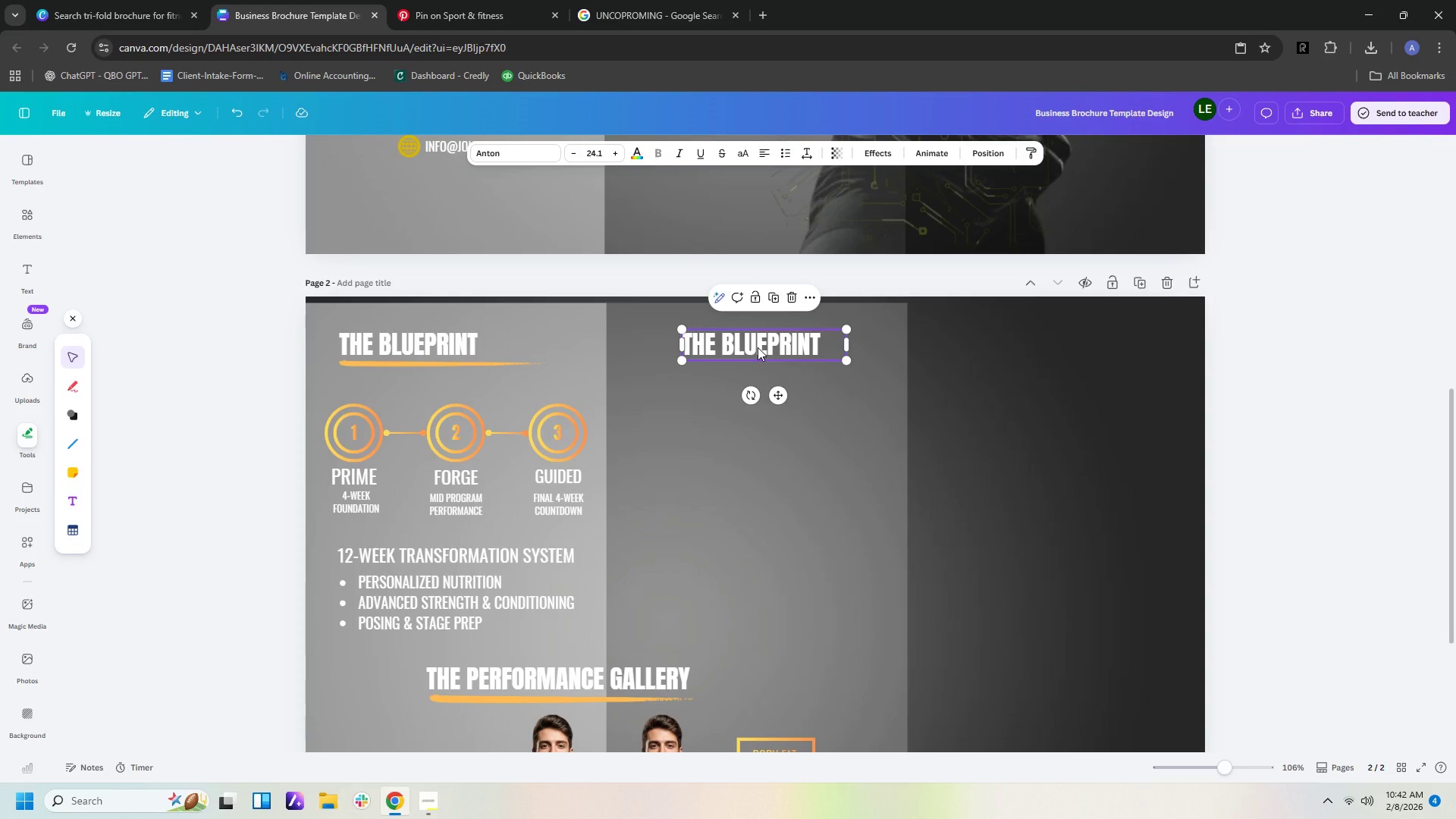 
wait(19.19)
 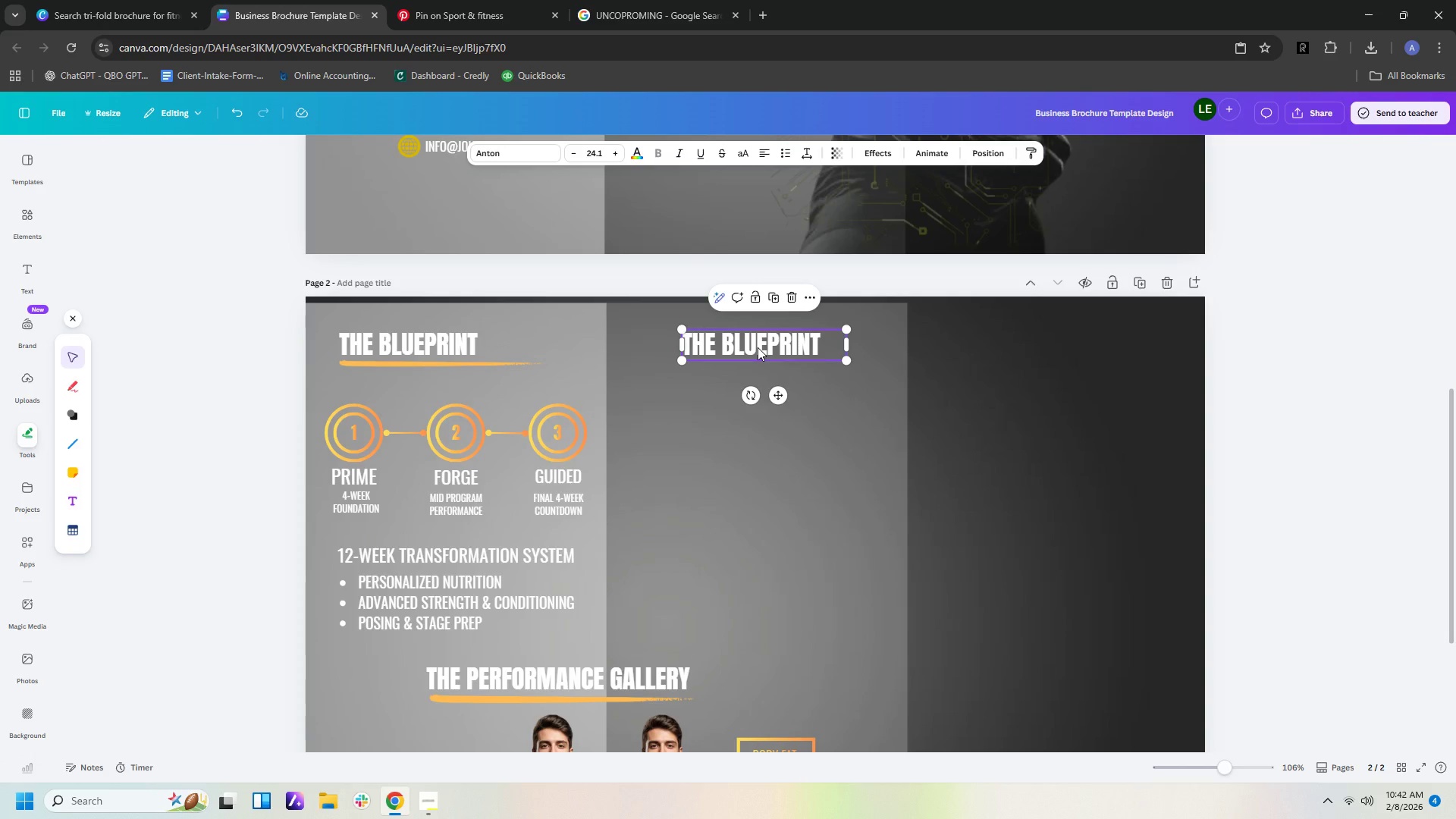 
key(T)
 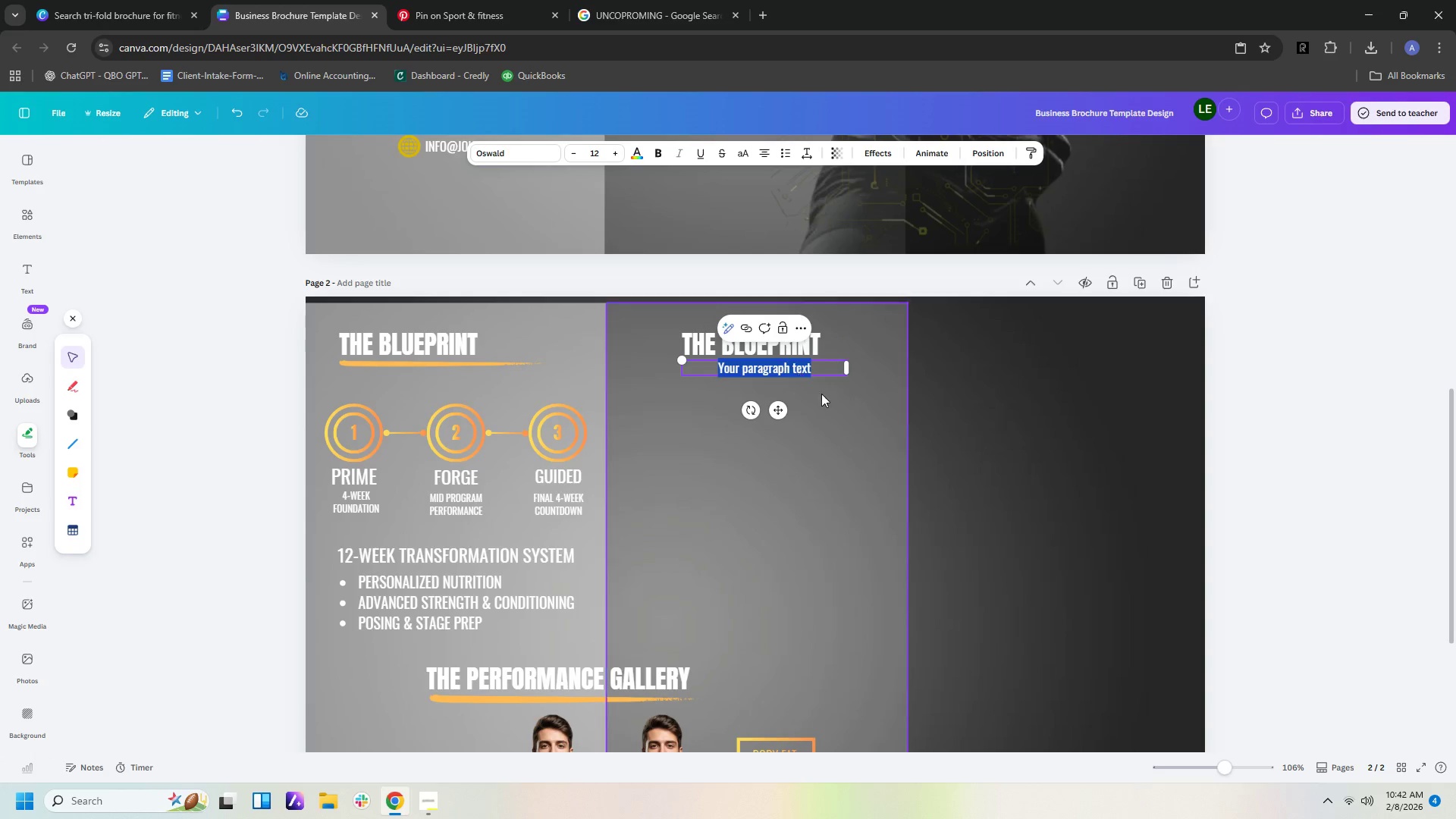 
left_click([837, 415])
 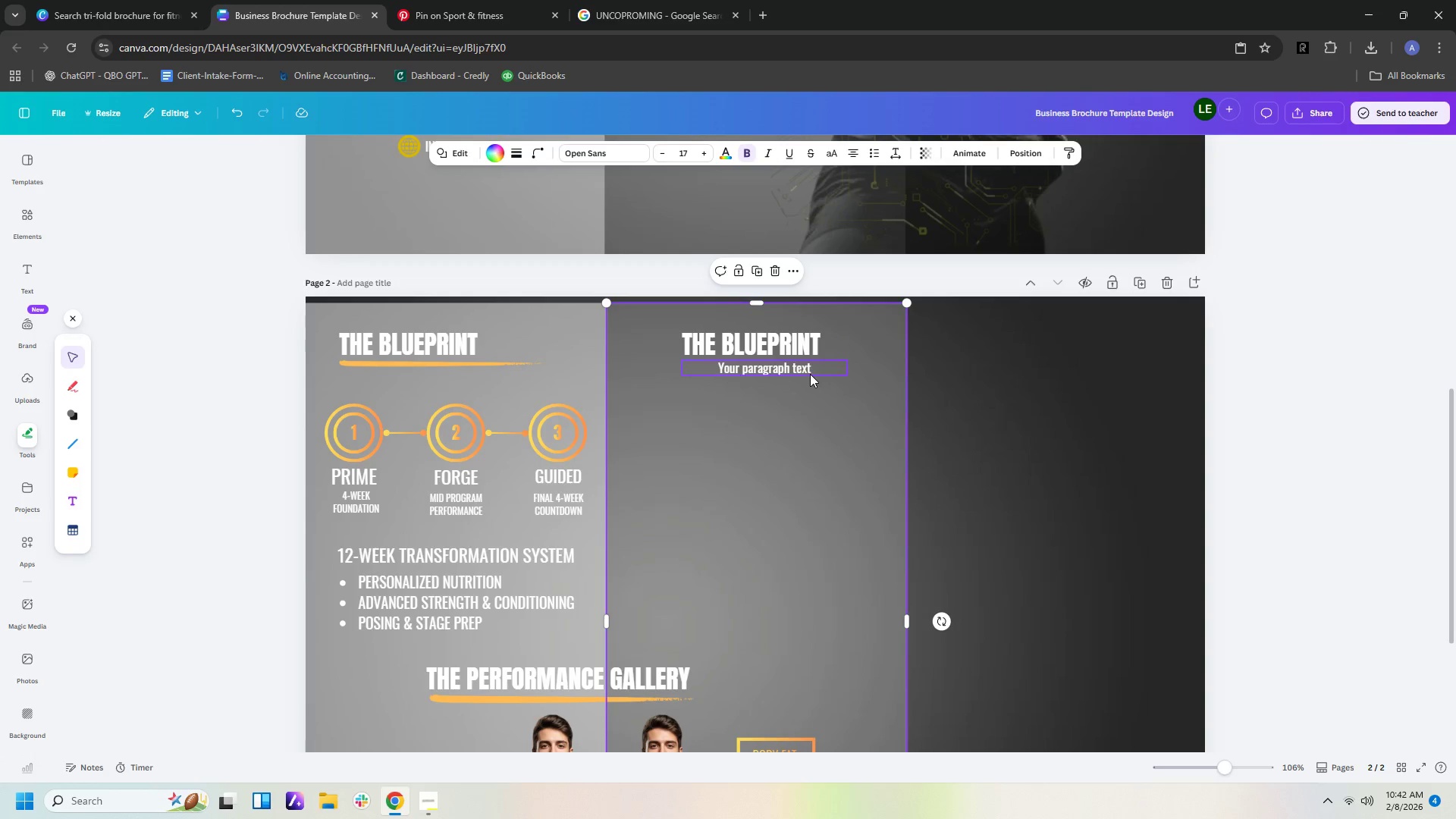 
left_click([810, 374])
 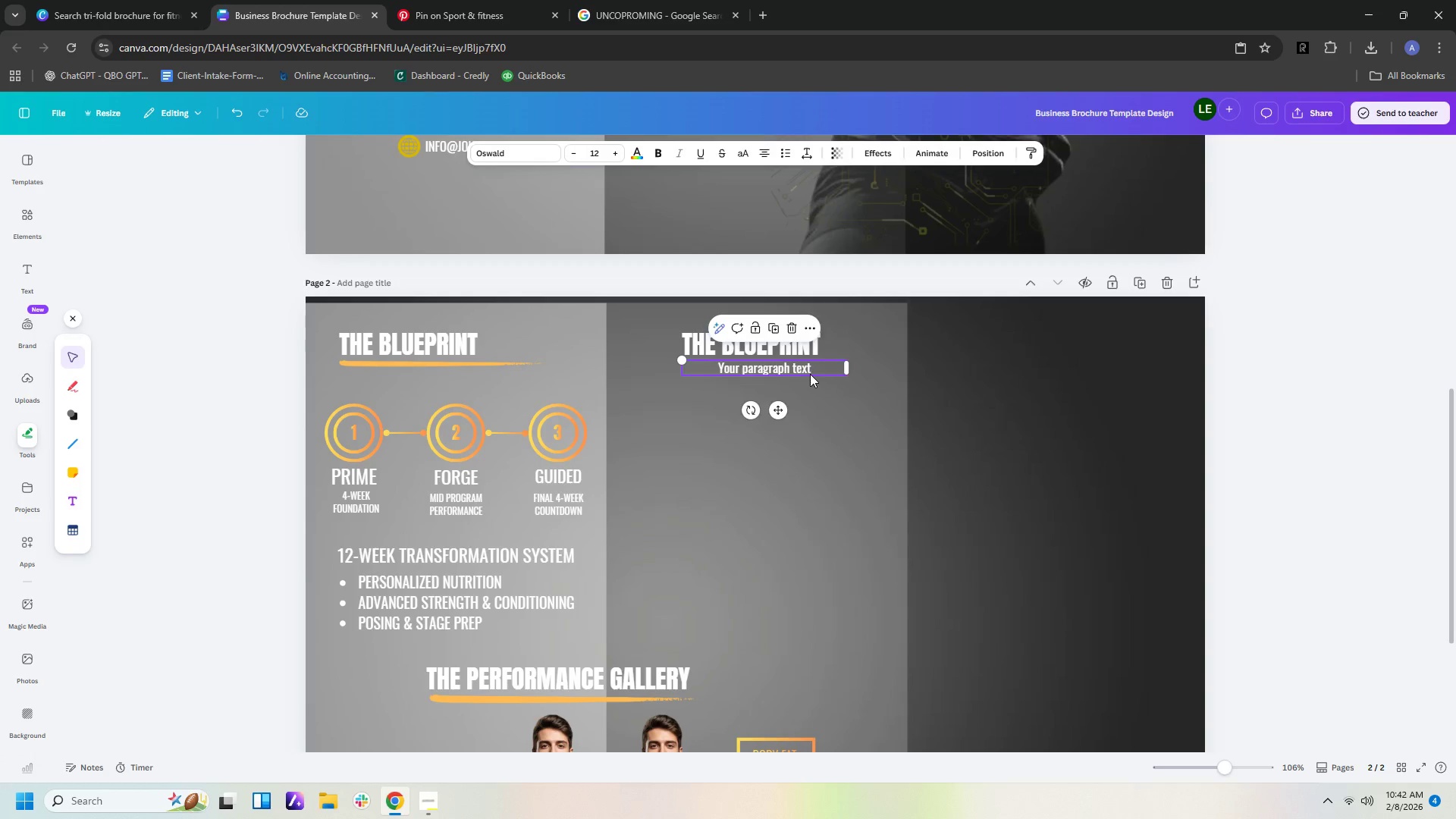 
key(Delete)
 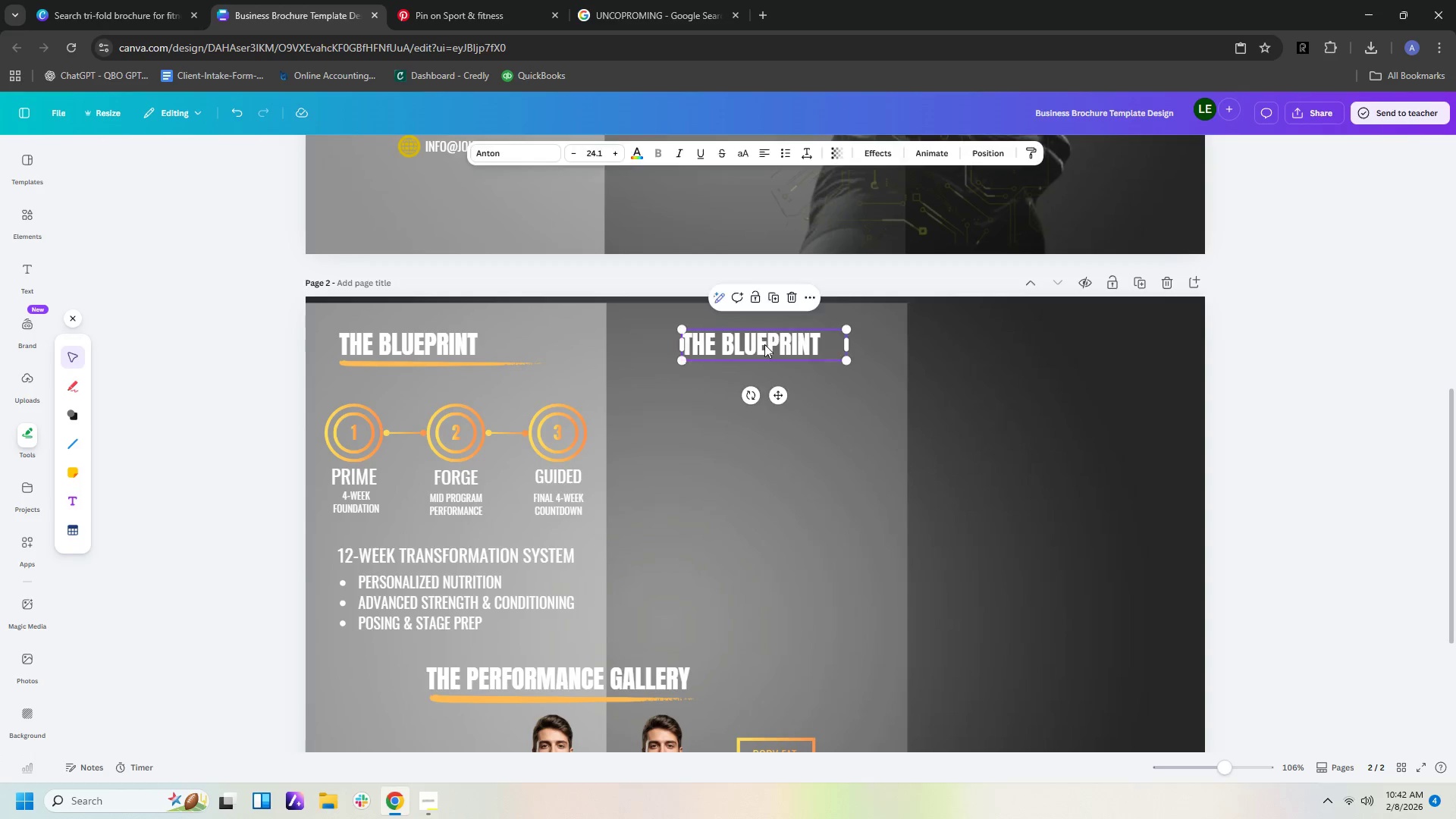 
double_click([764, 344])
 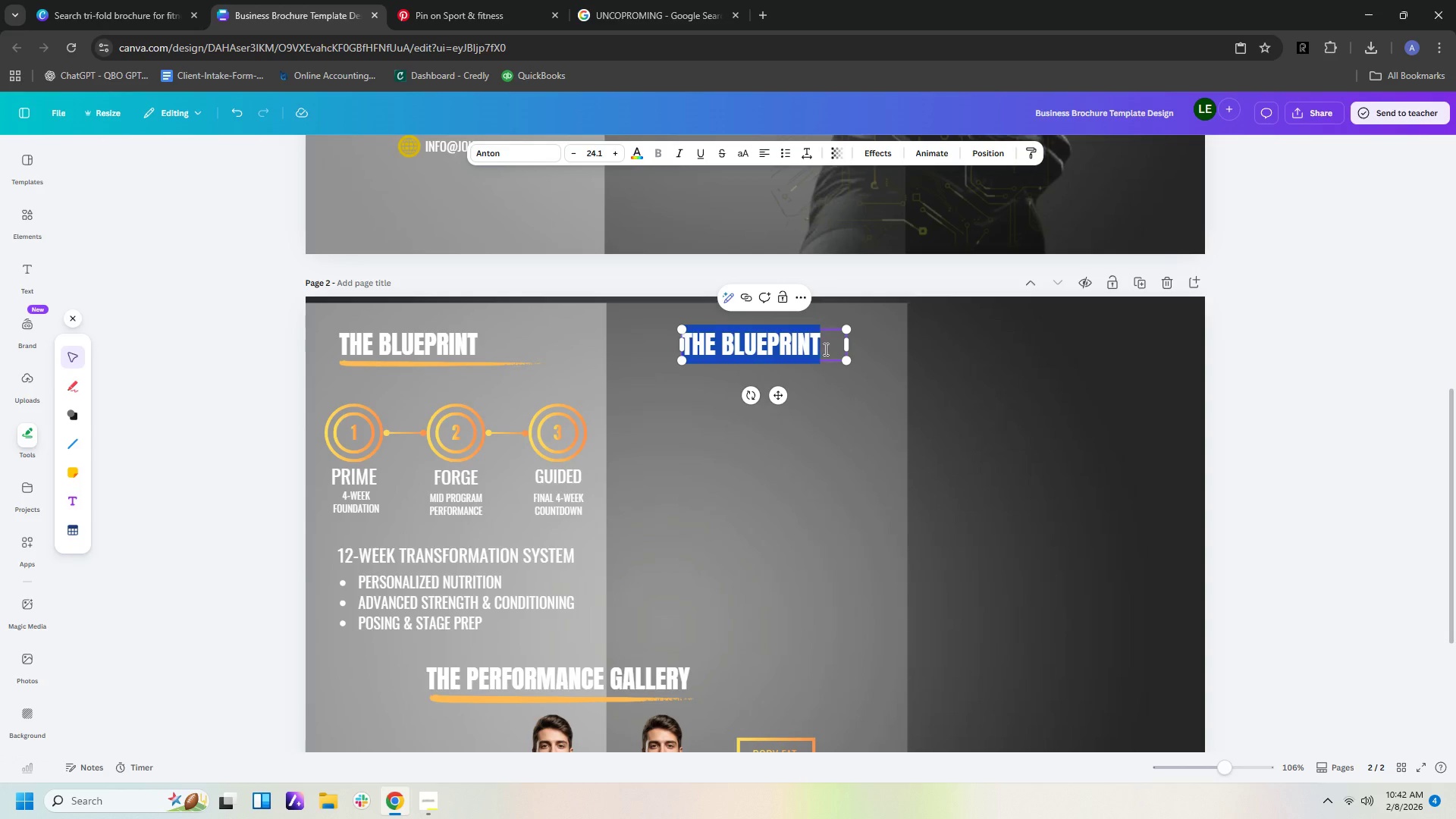 
left_click([824, 349])
 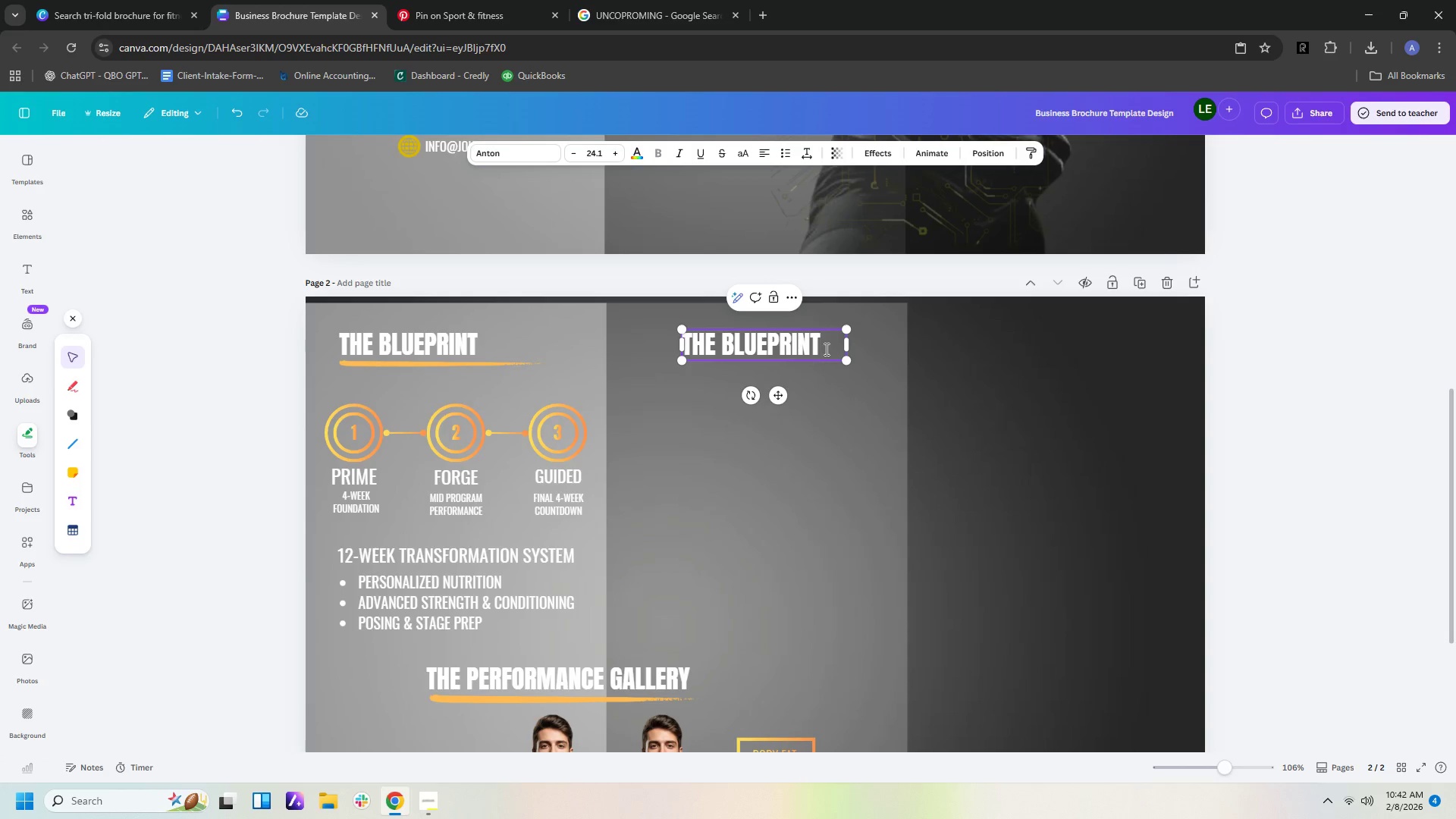 
key(Backspace)
key(Backspace)
key(Backspace)
key(Backspace)
key(Backspace)
key(Backspace)
key(Backspace)
key(Backspace)
key(Backspace)
type(FOUNDATION)
 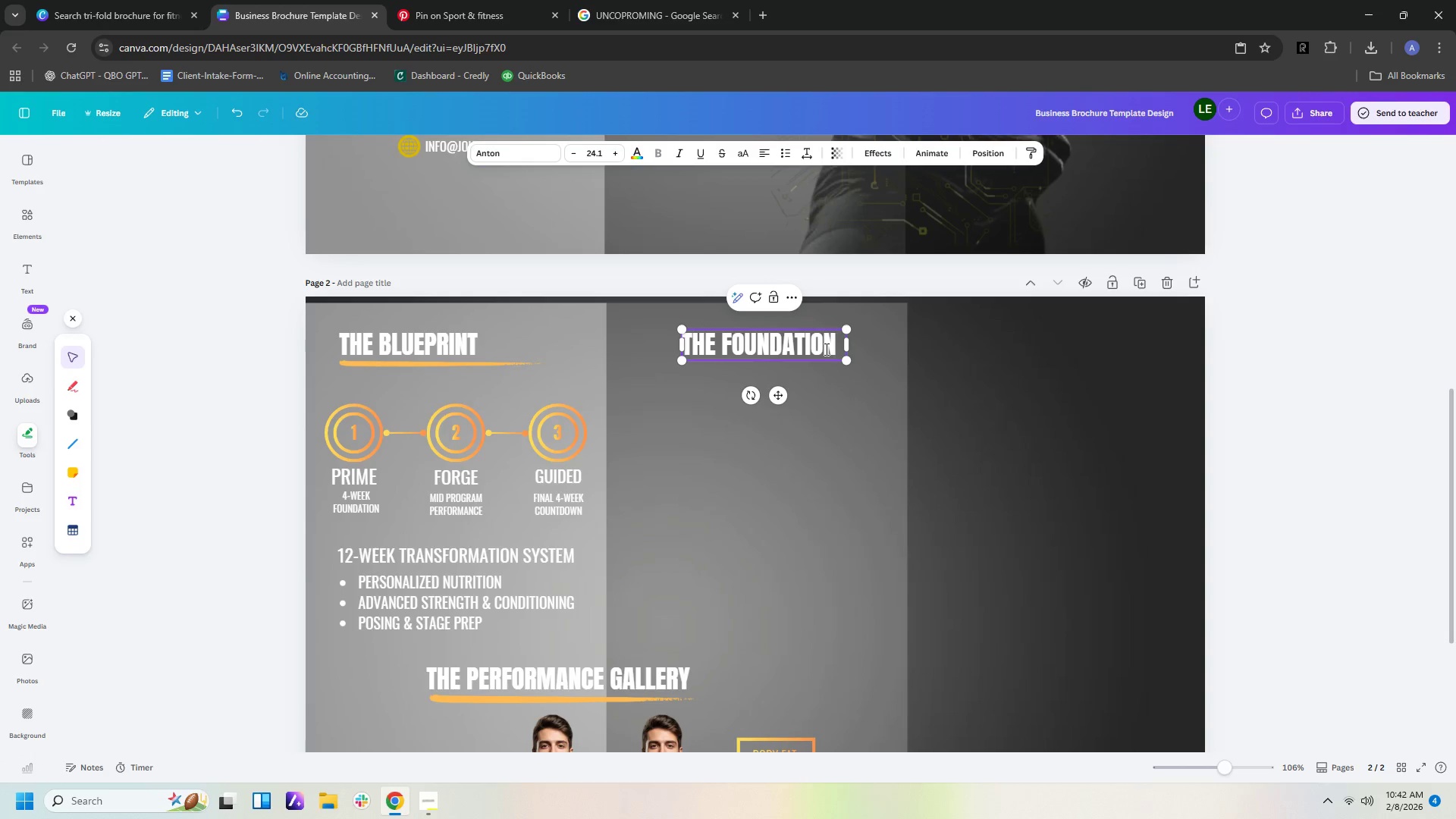 
key(ArrowLeft)
 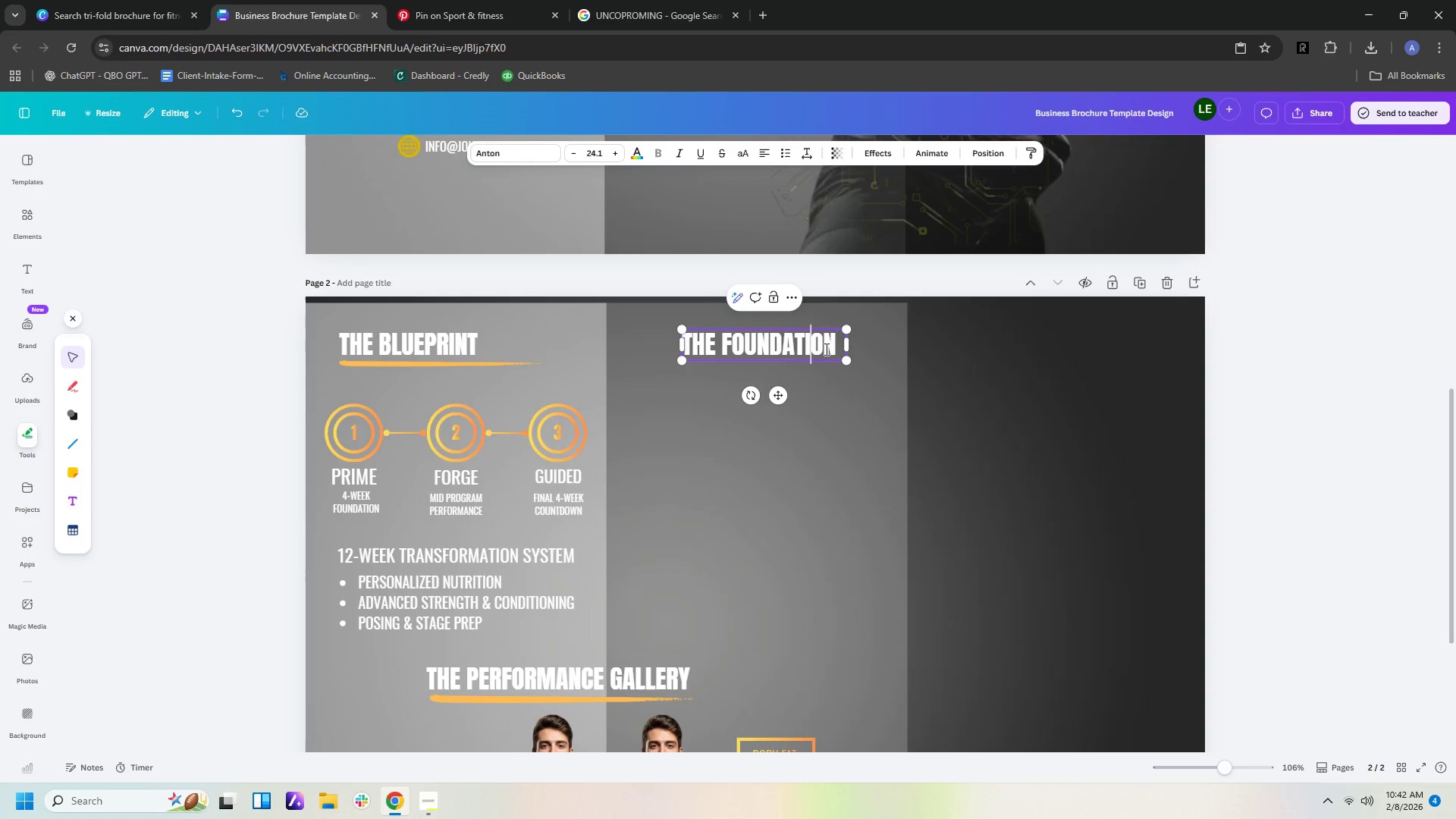 
key(ArrowLeft)
 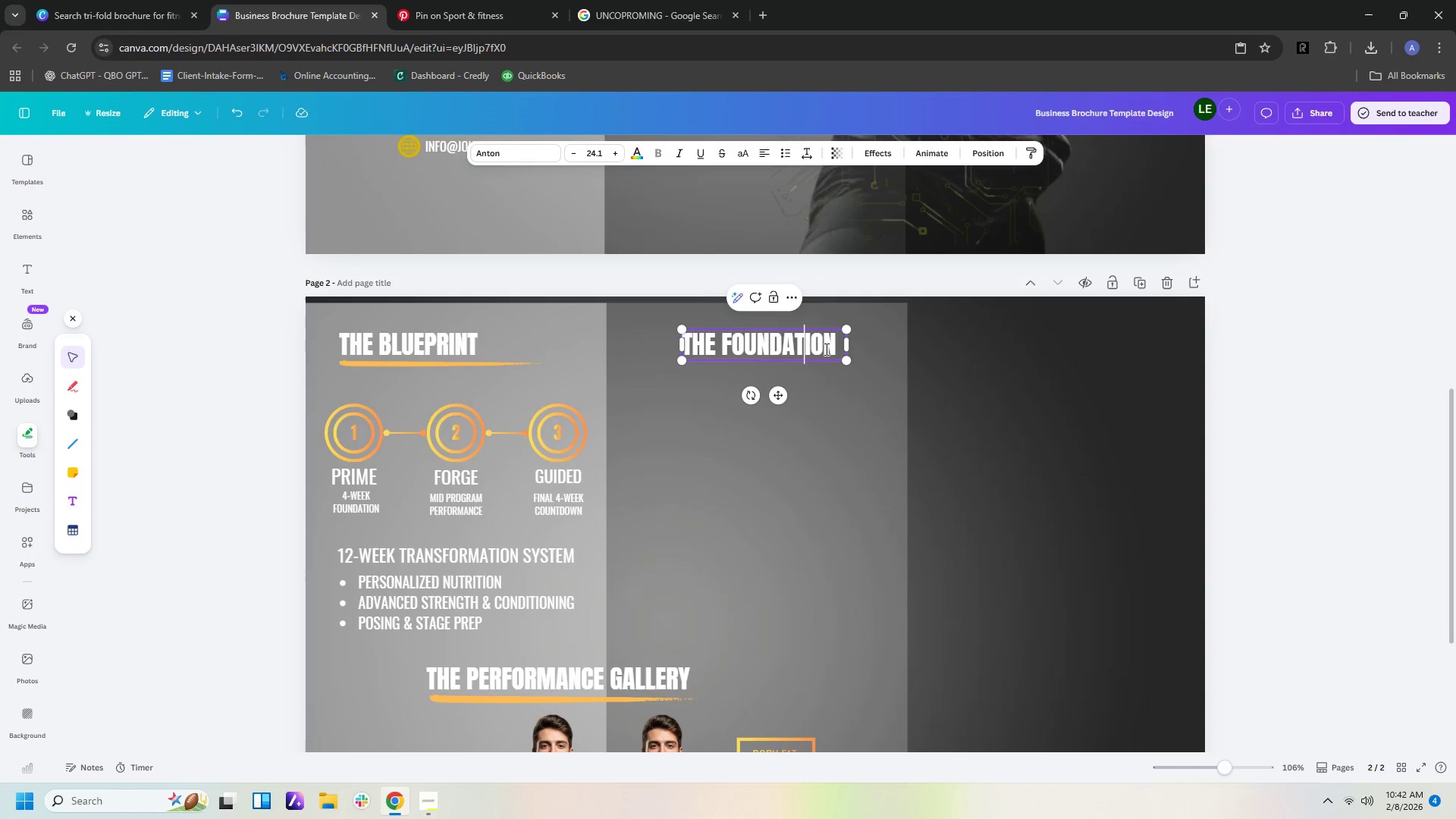 
key(ArrowLeft)
 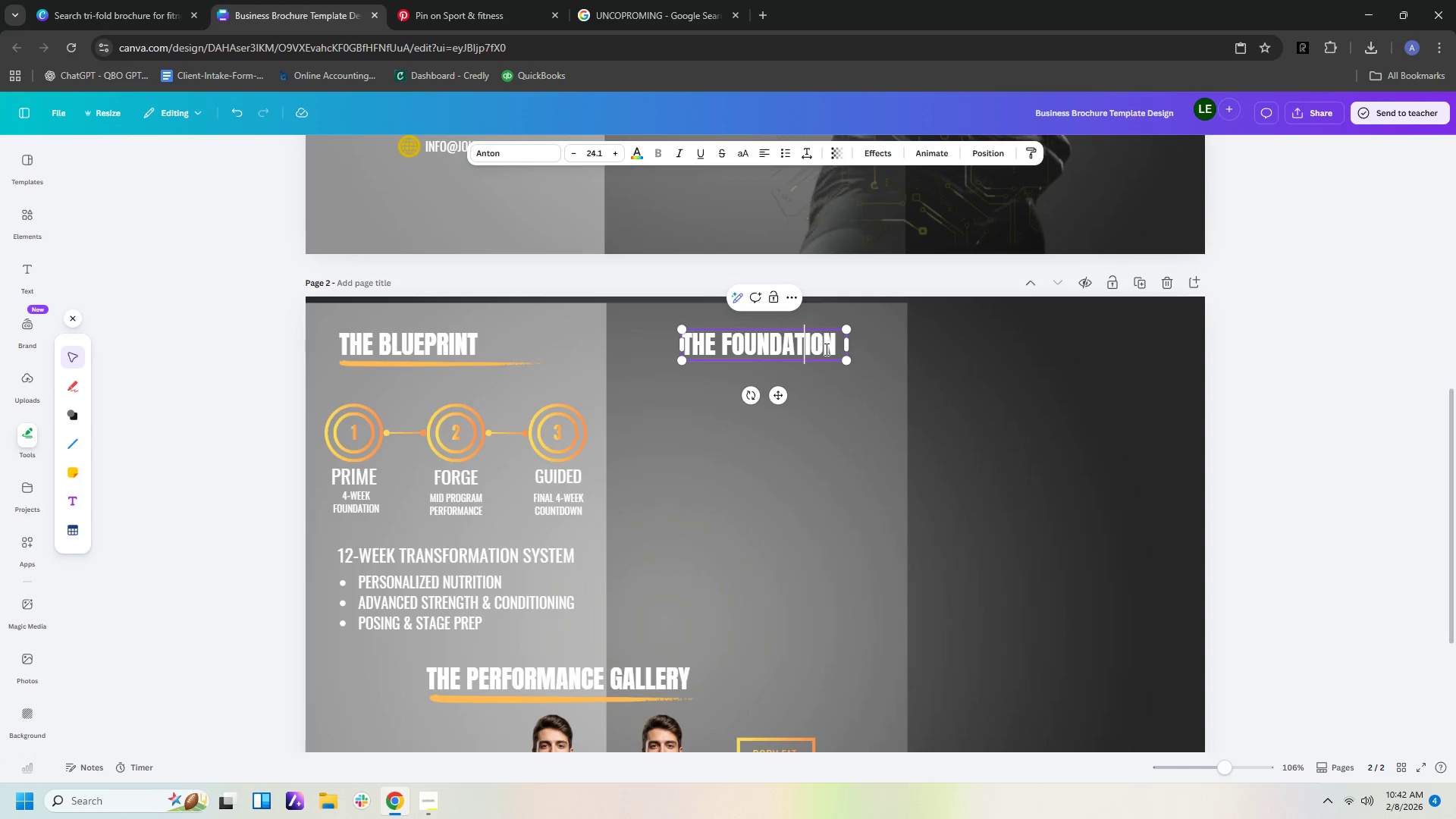 
key(ArrowLeft)
 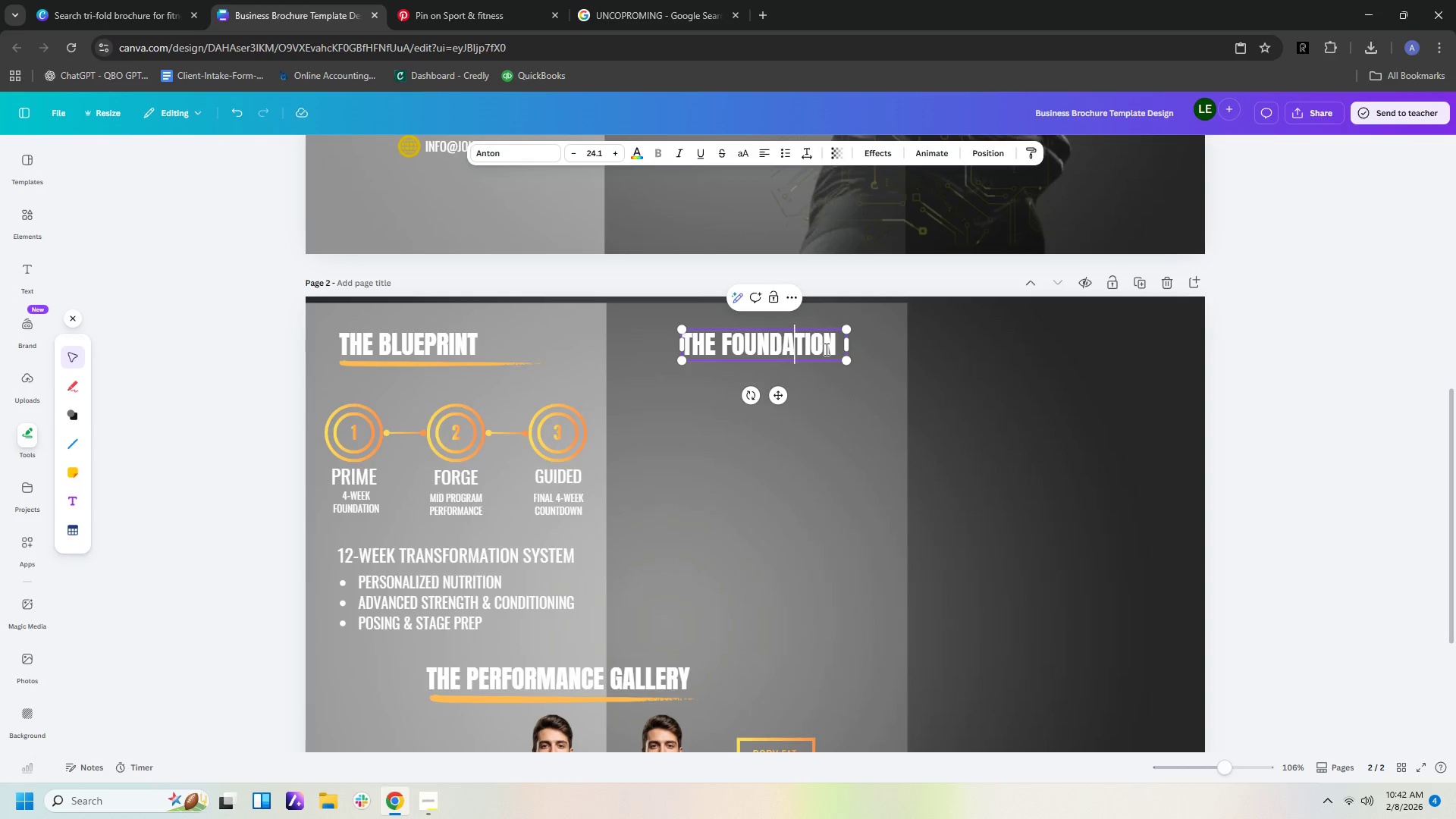 
key(ArrowLeft)
 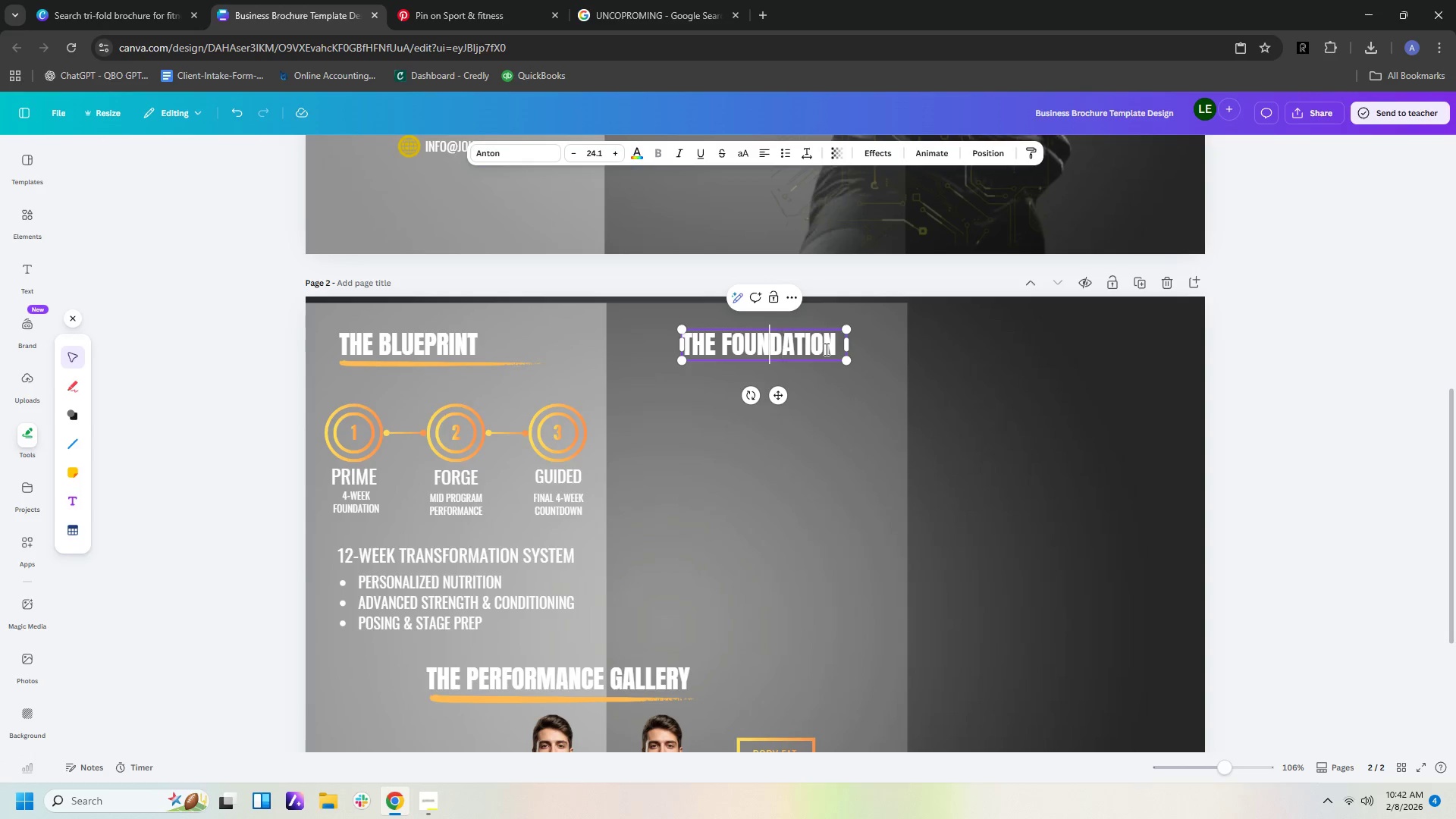 
hold_key(key=ArrowLeft, duration=0.83)
 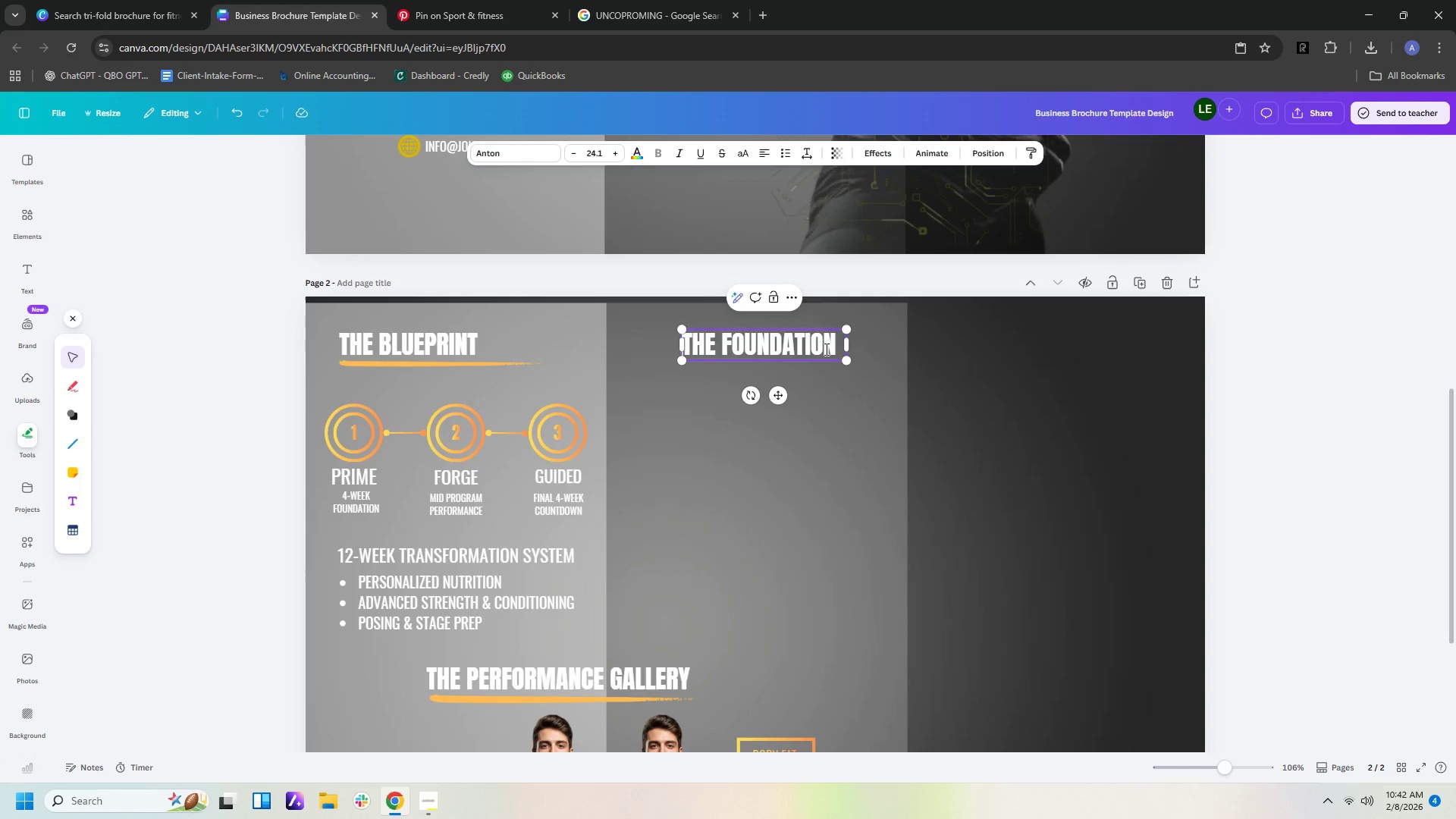 
type(TIER 1: )
 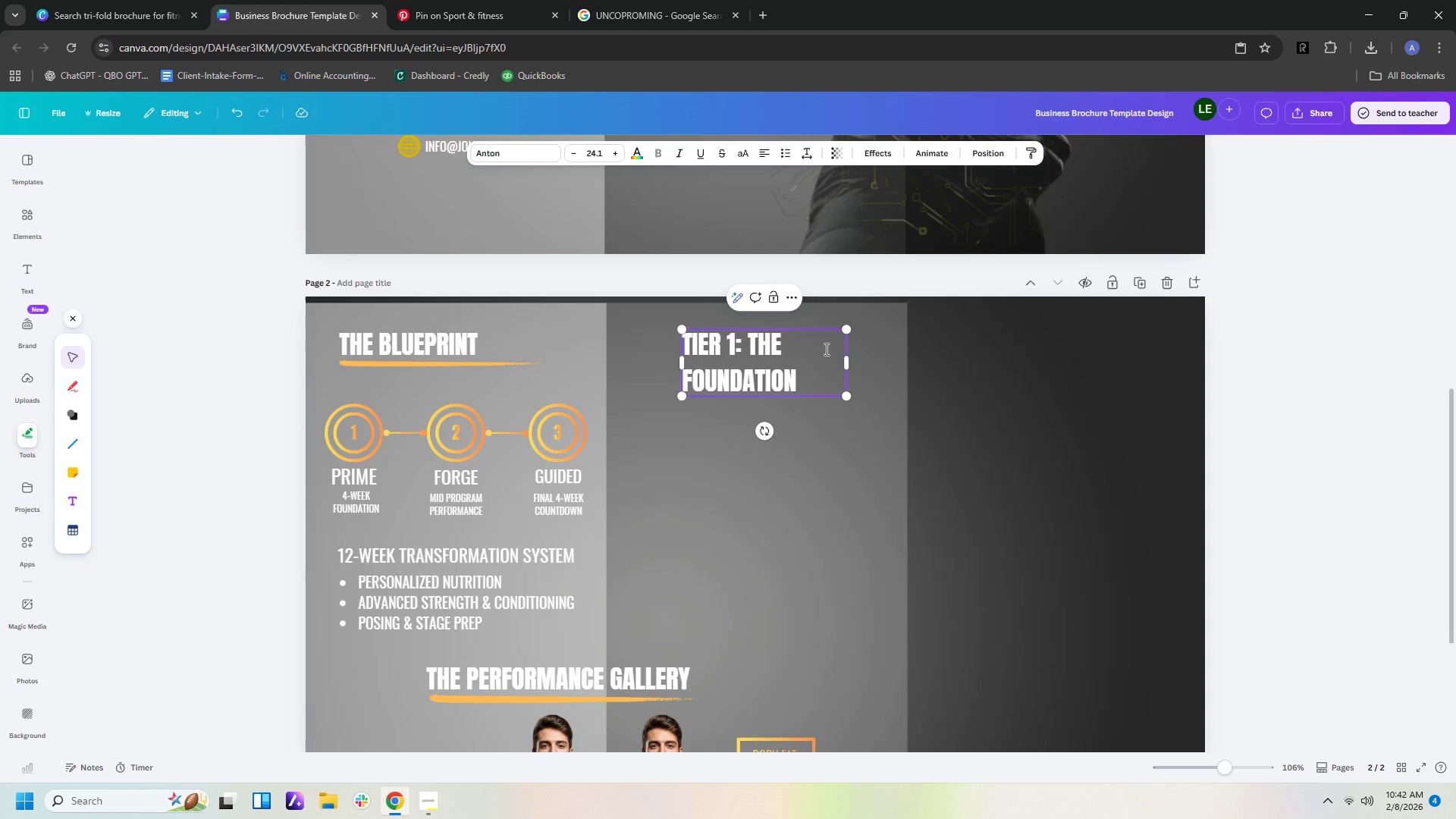 
left_click([846, 360])
 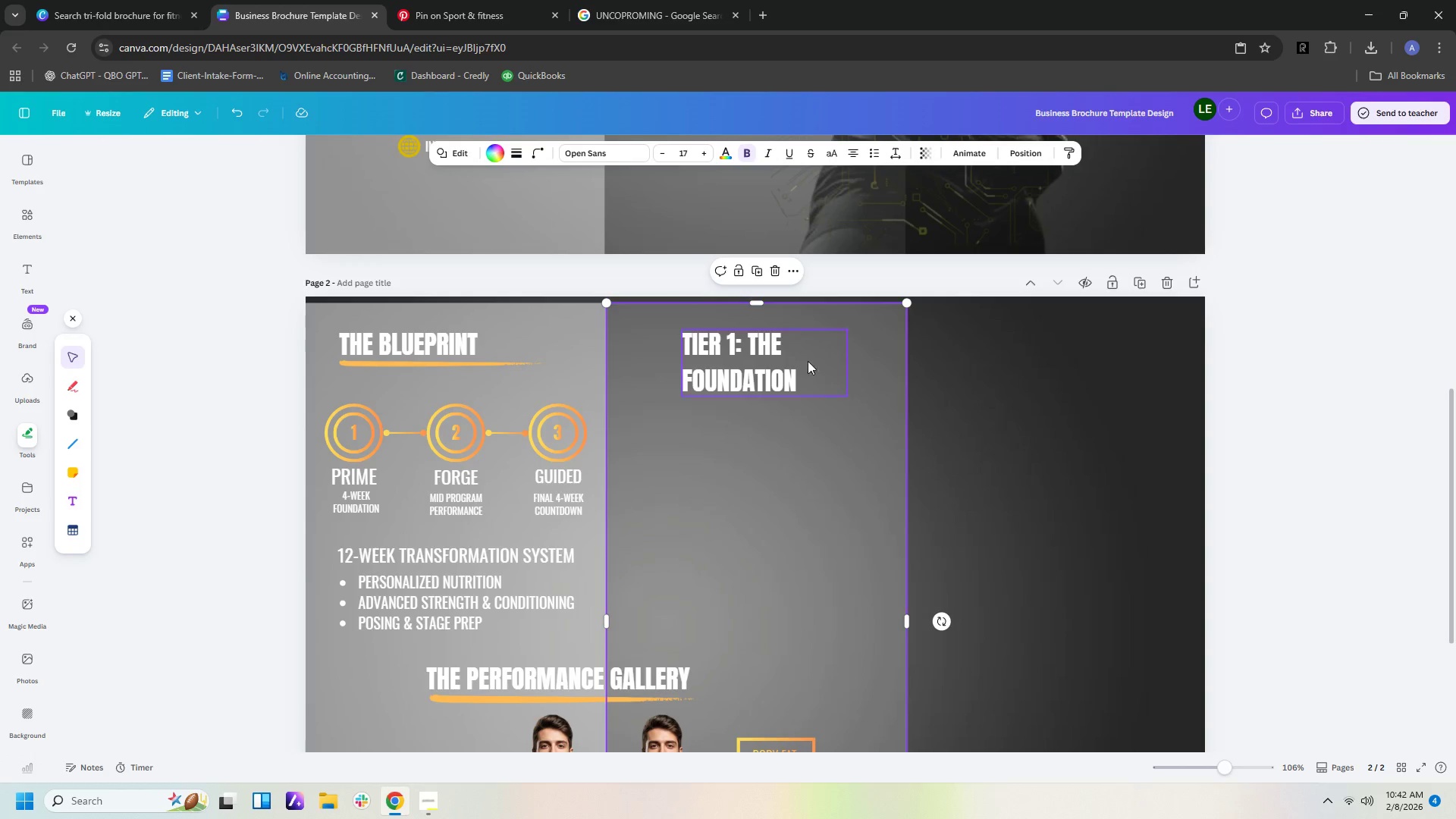 
left_click([782, 365])
 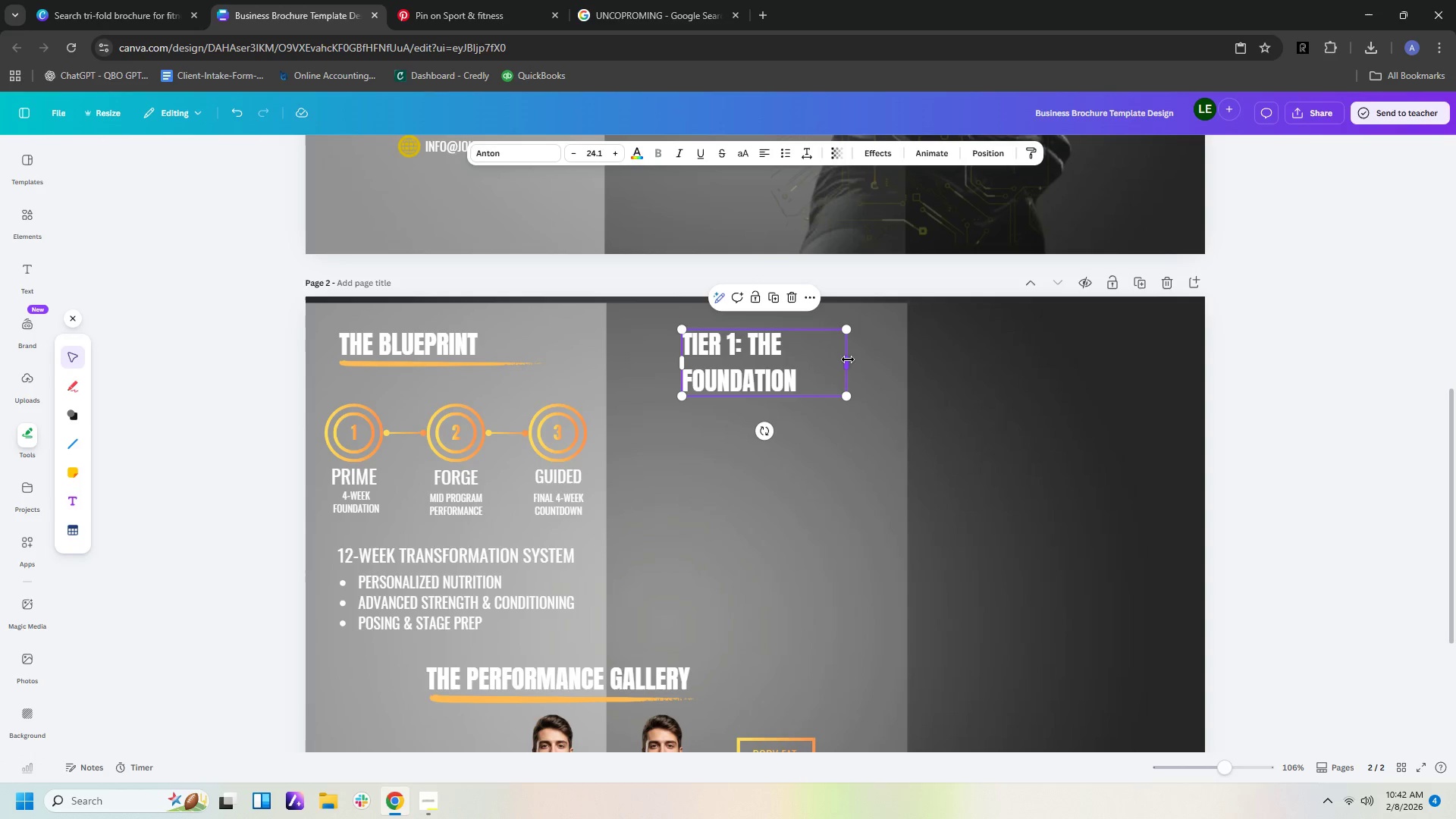 
left_click_drag(start_coordinate=[848, 359], to_coordinate=[909, 340])
 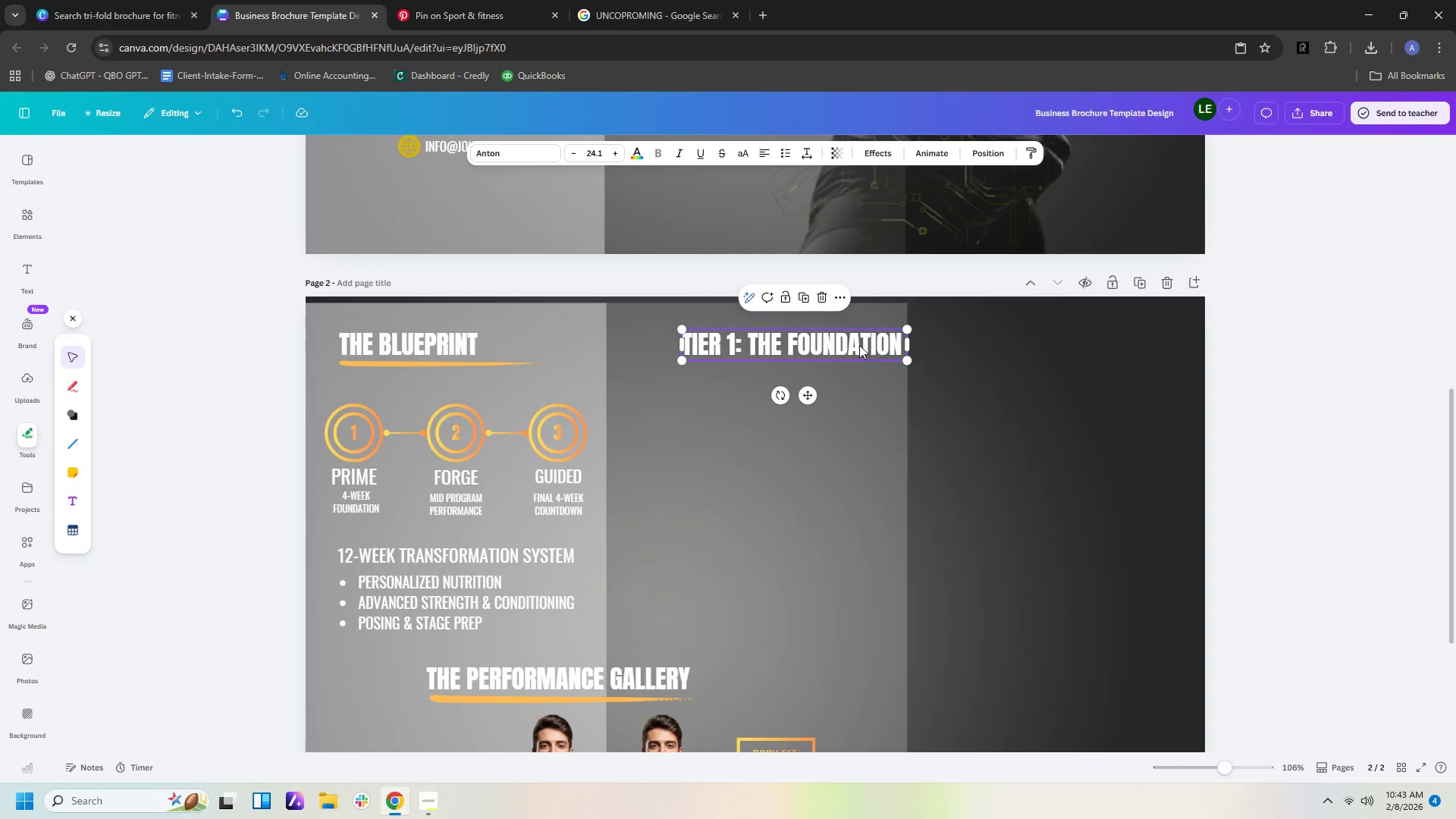 
left_click_drag(start_coordinate=[858, 344], to_coordinate=[835, 343])
 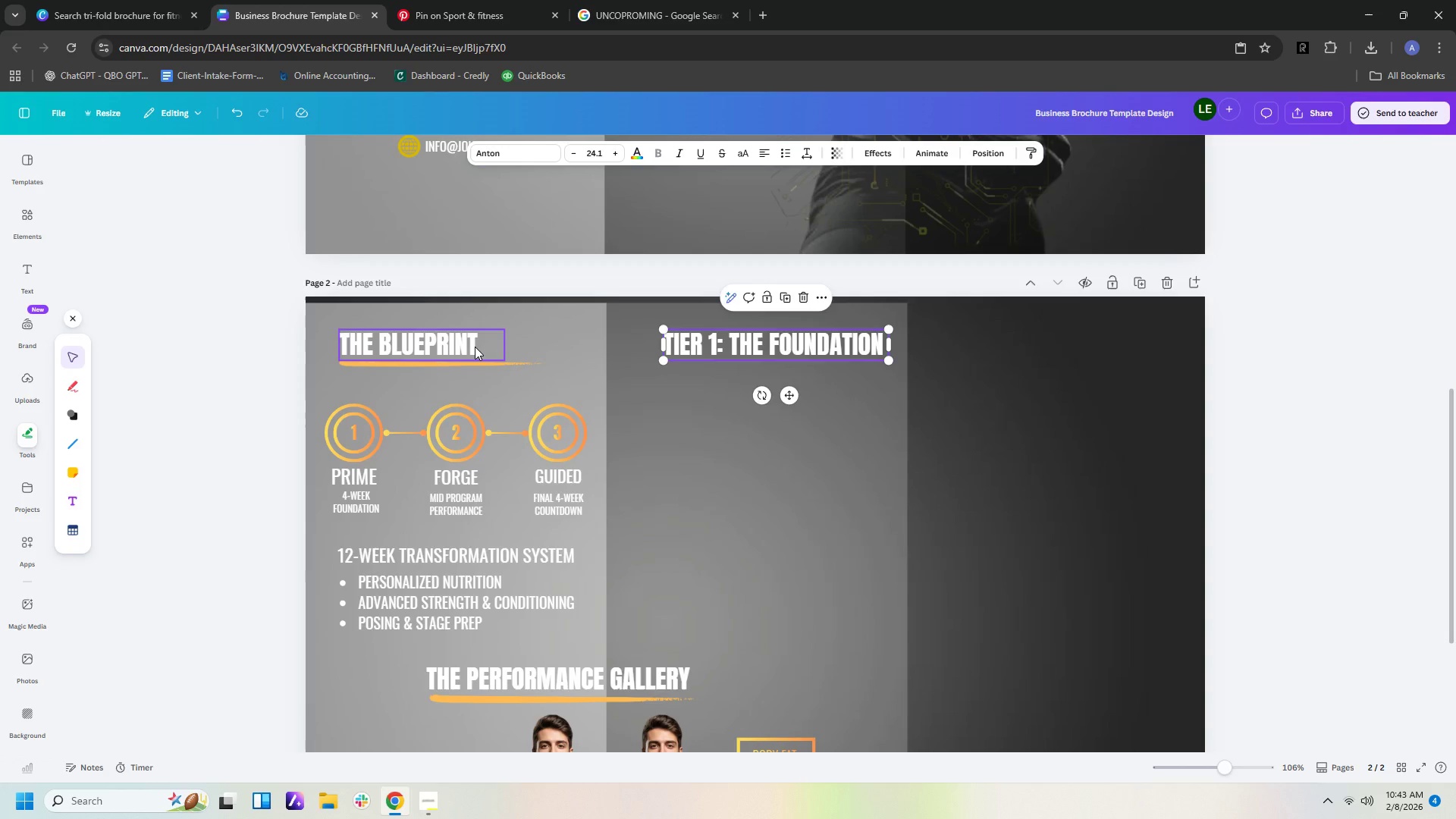 
left_click([475, 347])
 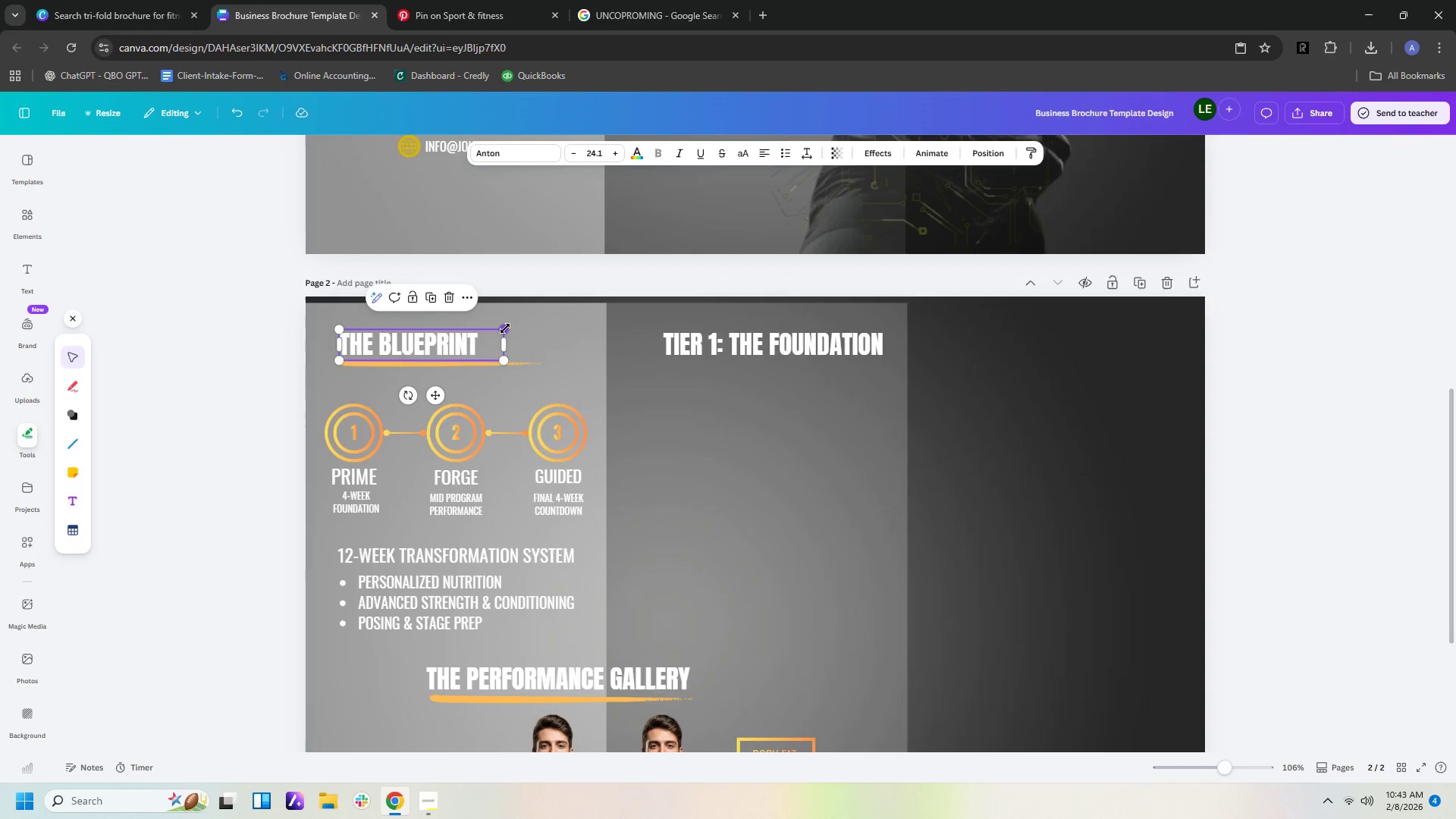 
left_click_drag(start_coordinate=[505, 328], to_coordinate=[483, 333])
 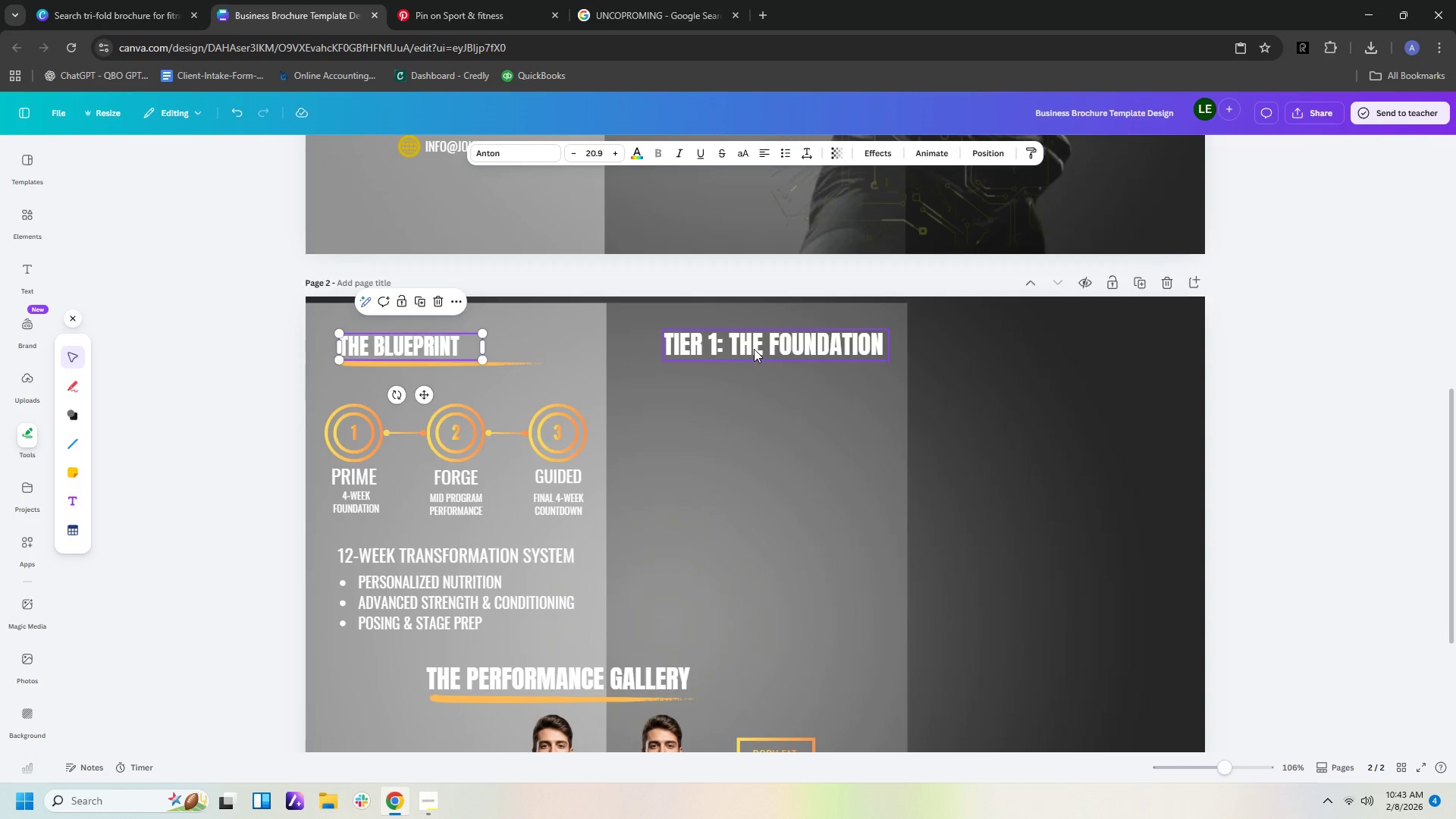 
left_click_drag(start_coordinate=[754, 347], to_coordinate=[741, 347])
 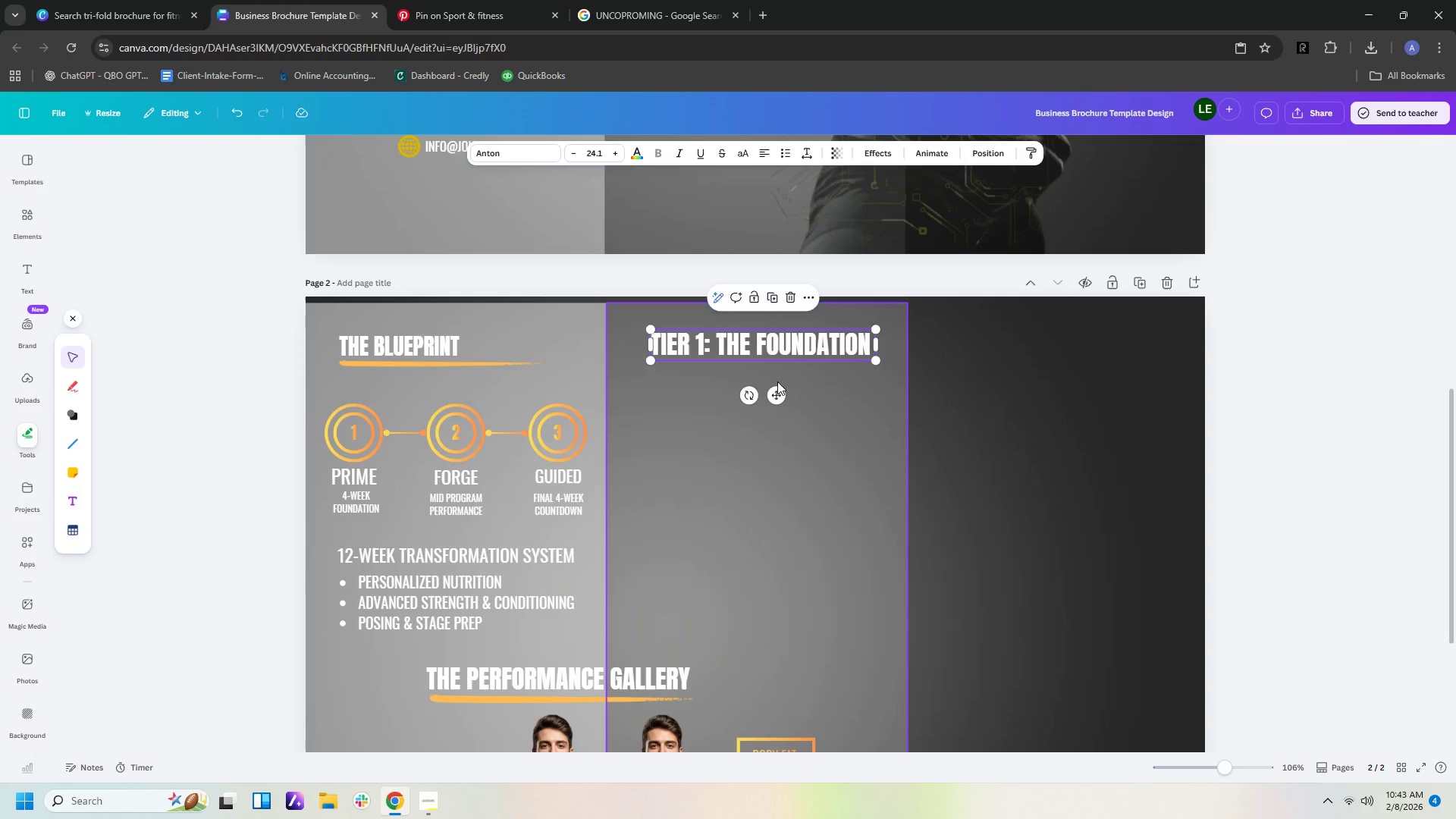 
left_click([777, 381])
 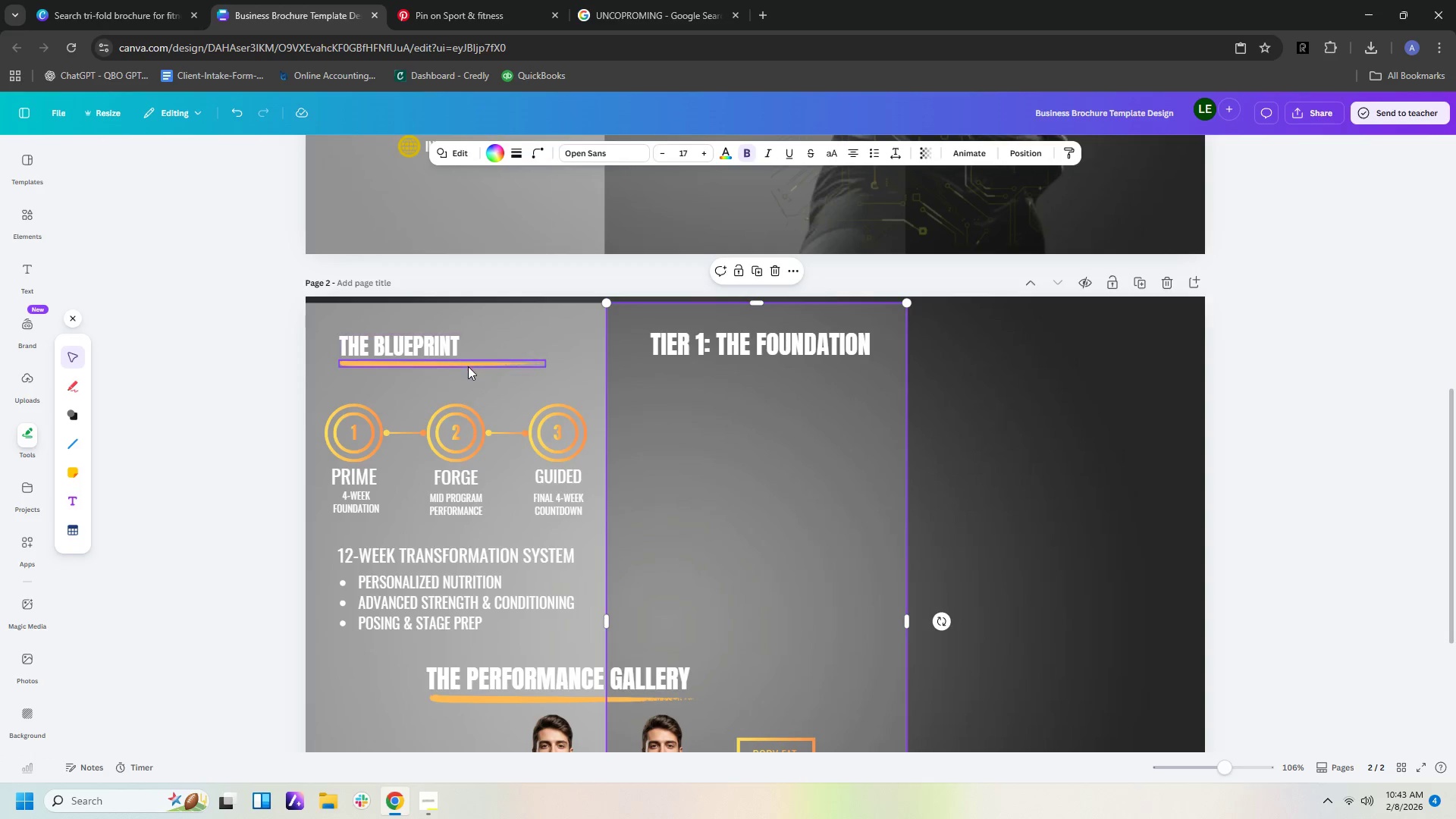 
left_click([468, 366])
 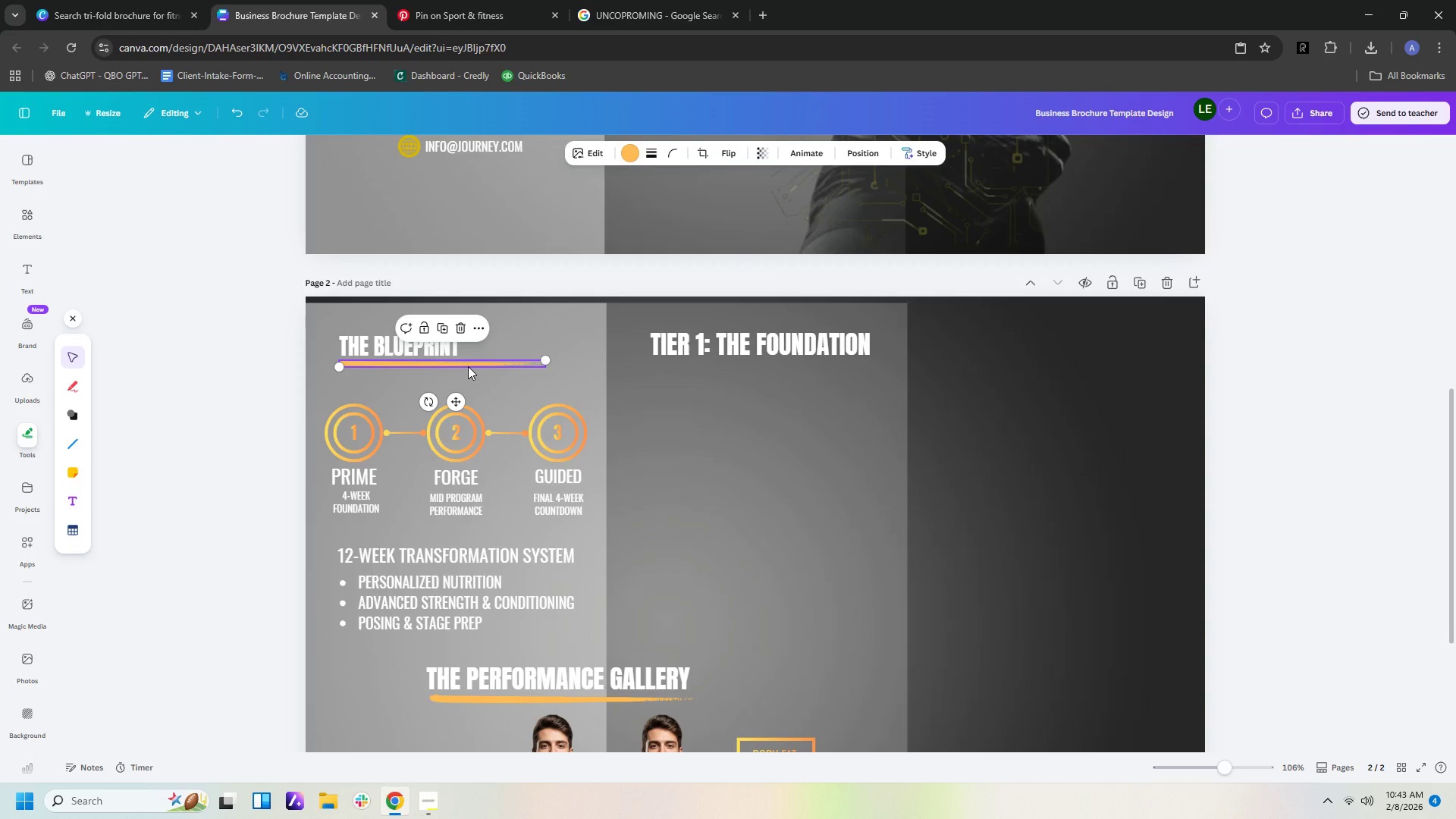 
key(Control+C)
 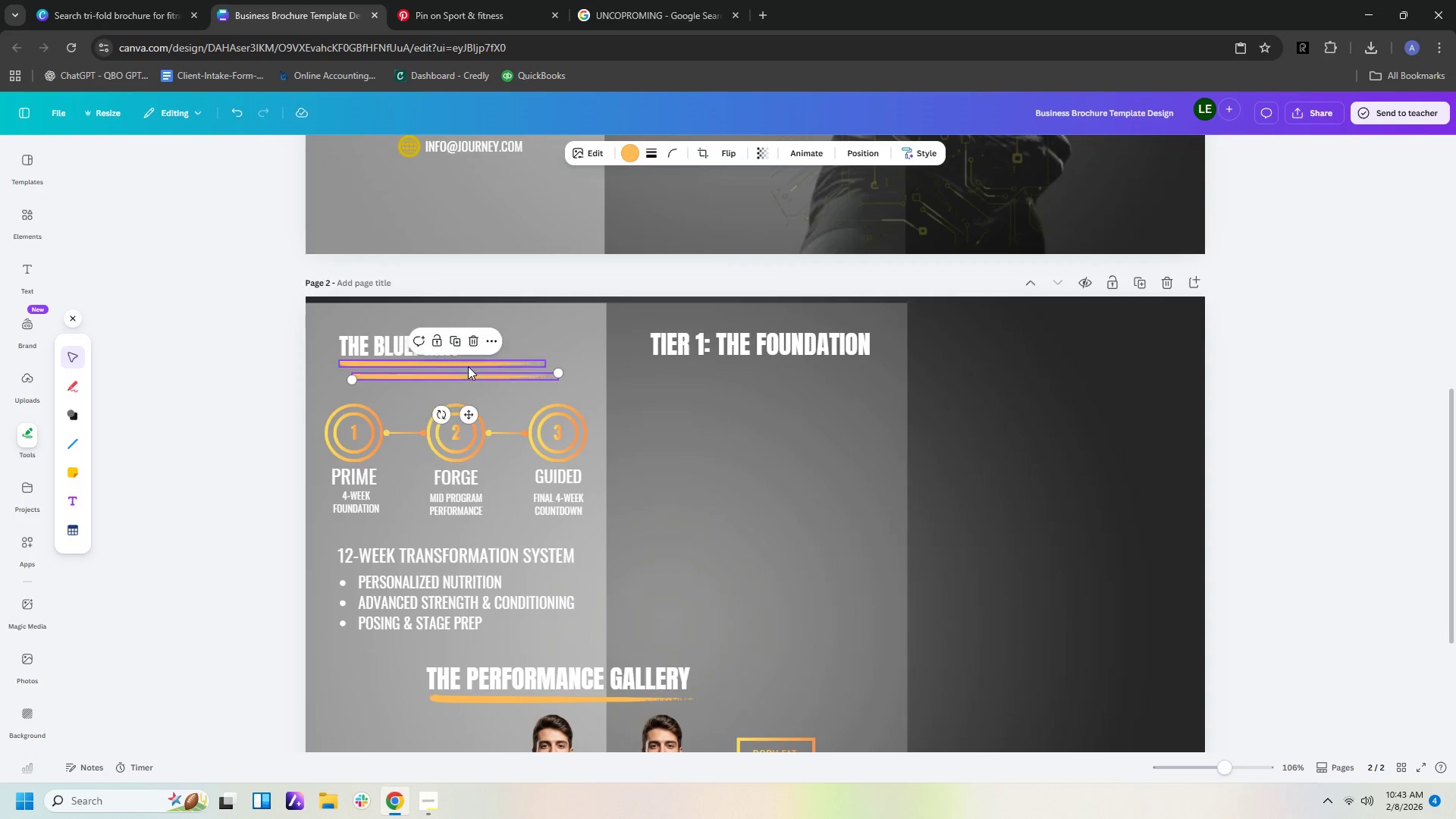 
key(Control+V)
 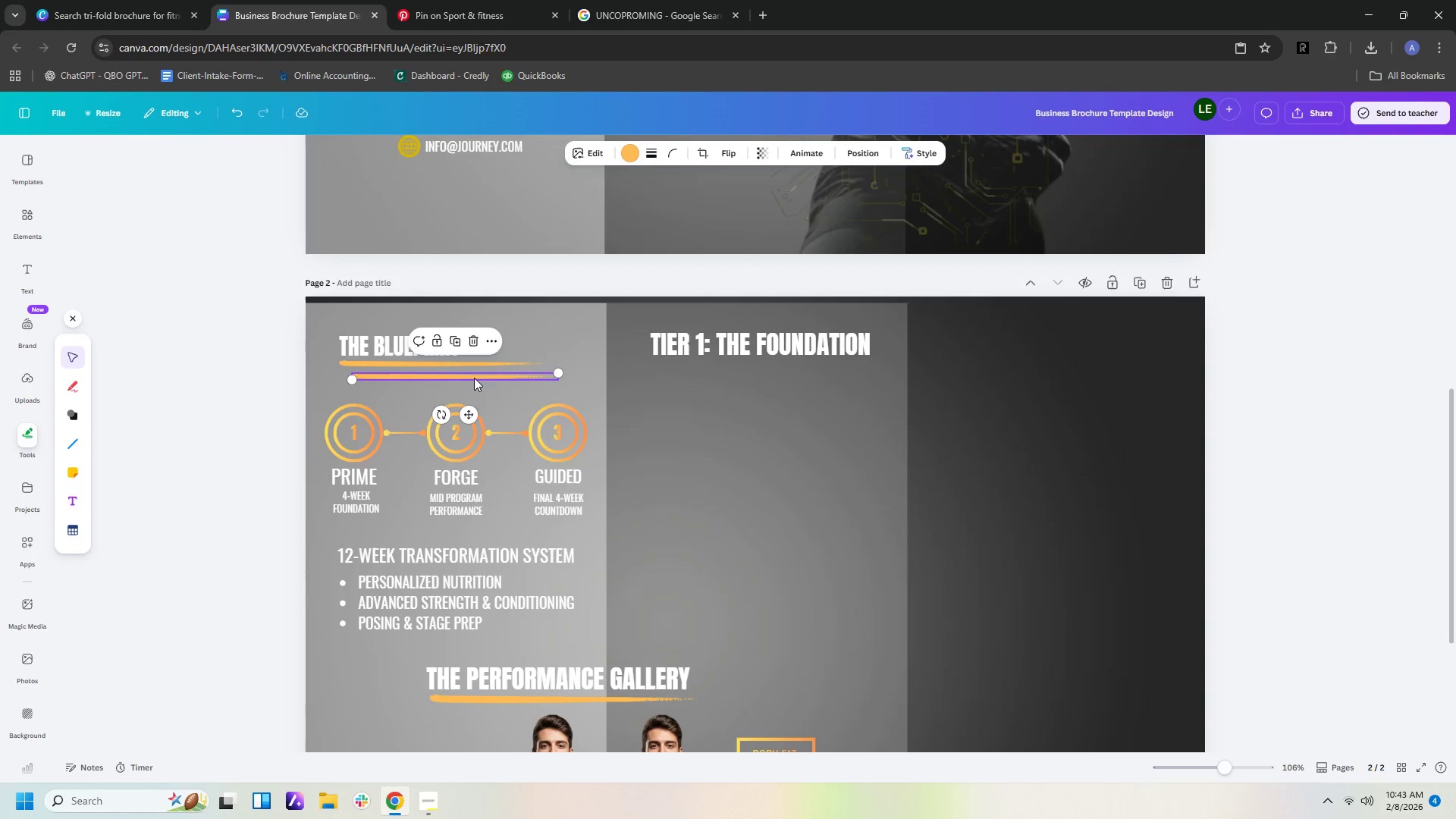 
left_click_drag(start_coordinate=[474, 378], to_coordinate=[772, 366])
 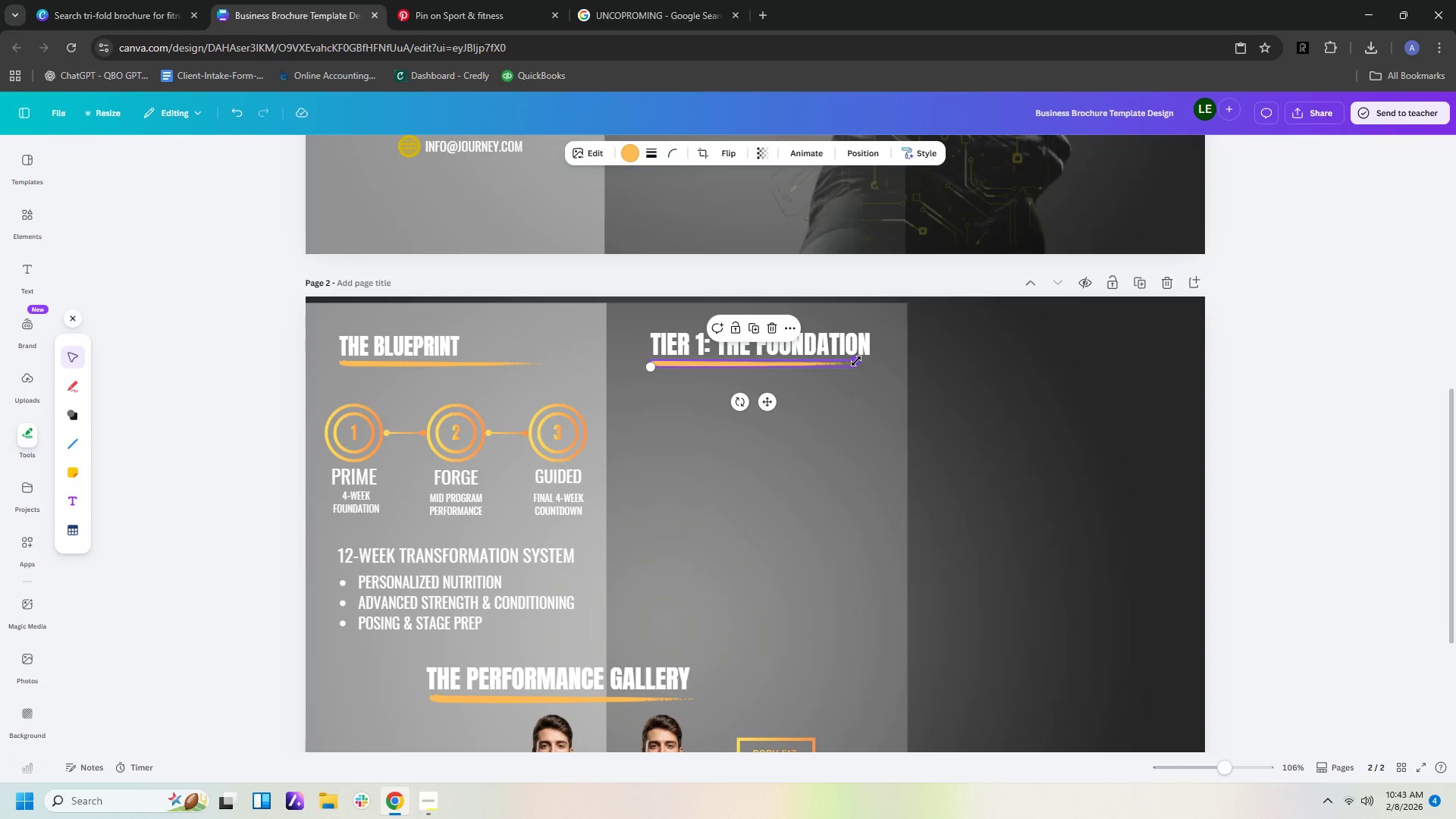 
left_click_drag(start_coordinate=[856, 361], to_coordinate=[872, 360])
 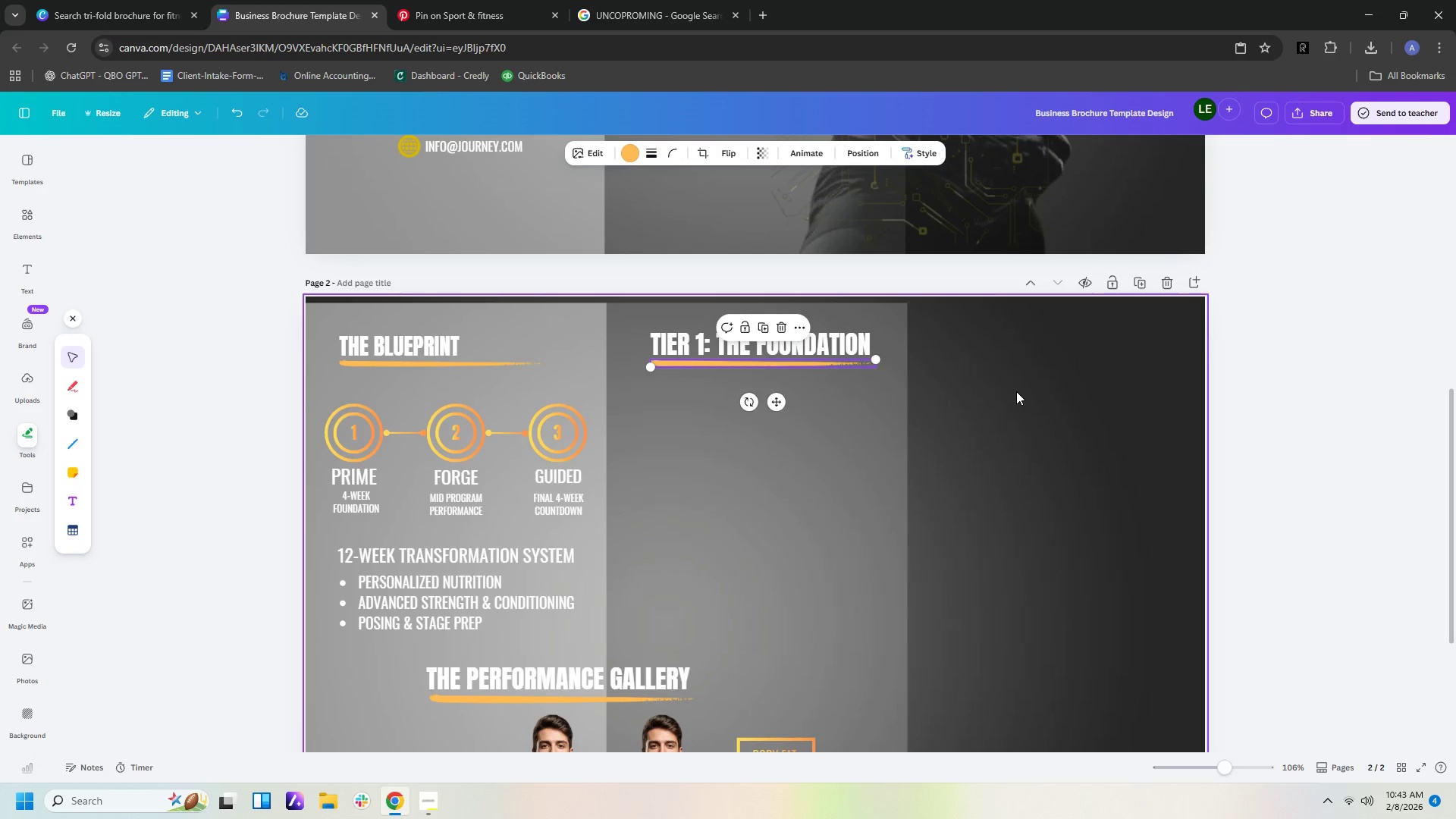 
left_click([1016, 391])
 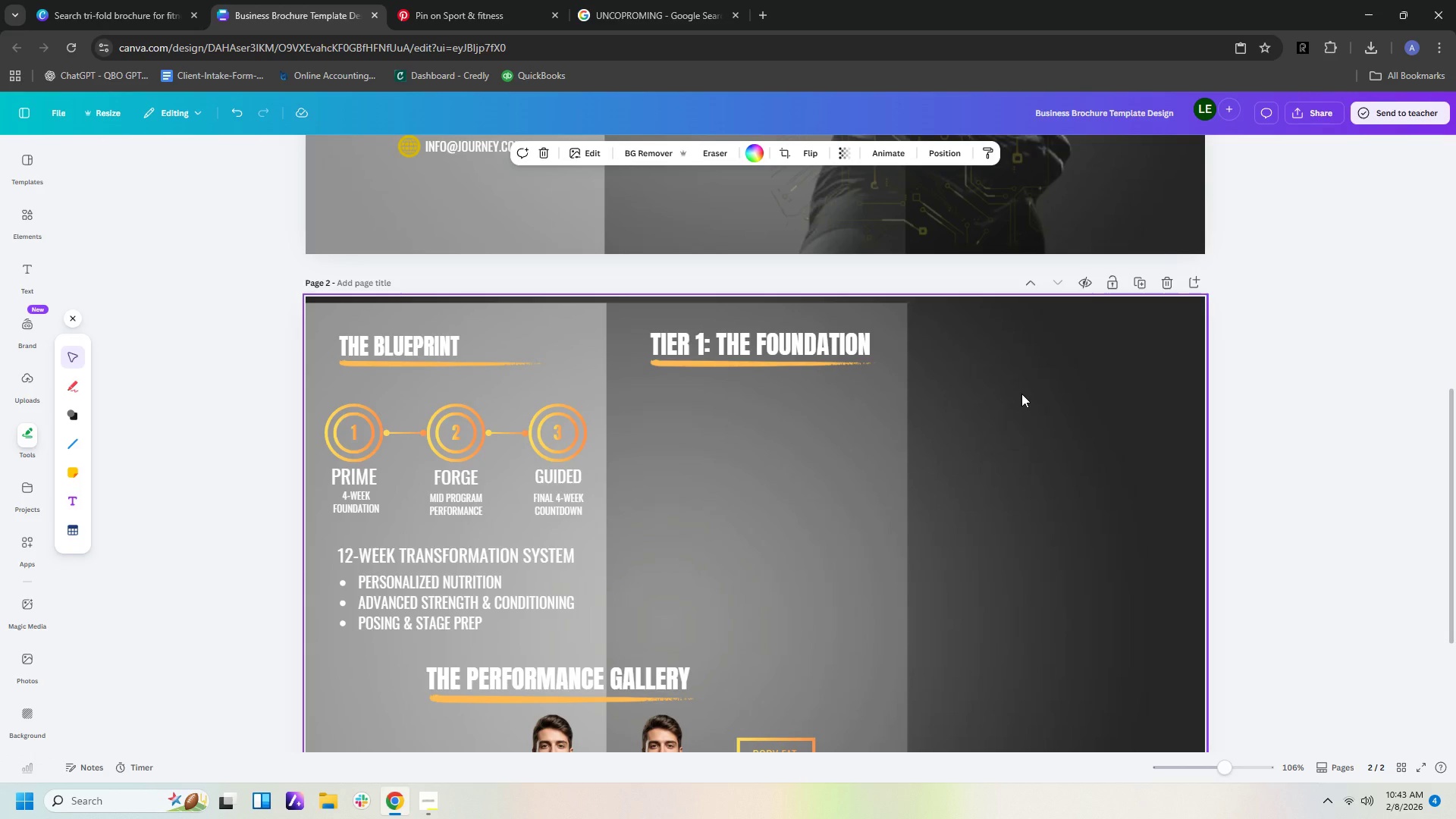 
wait(9.58)
 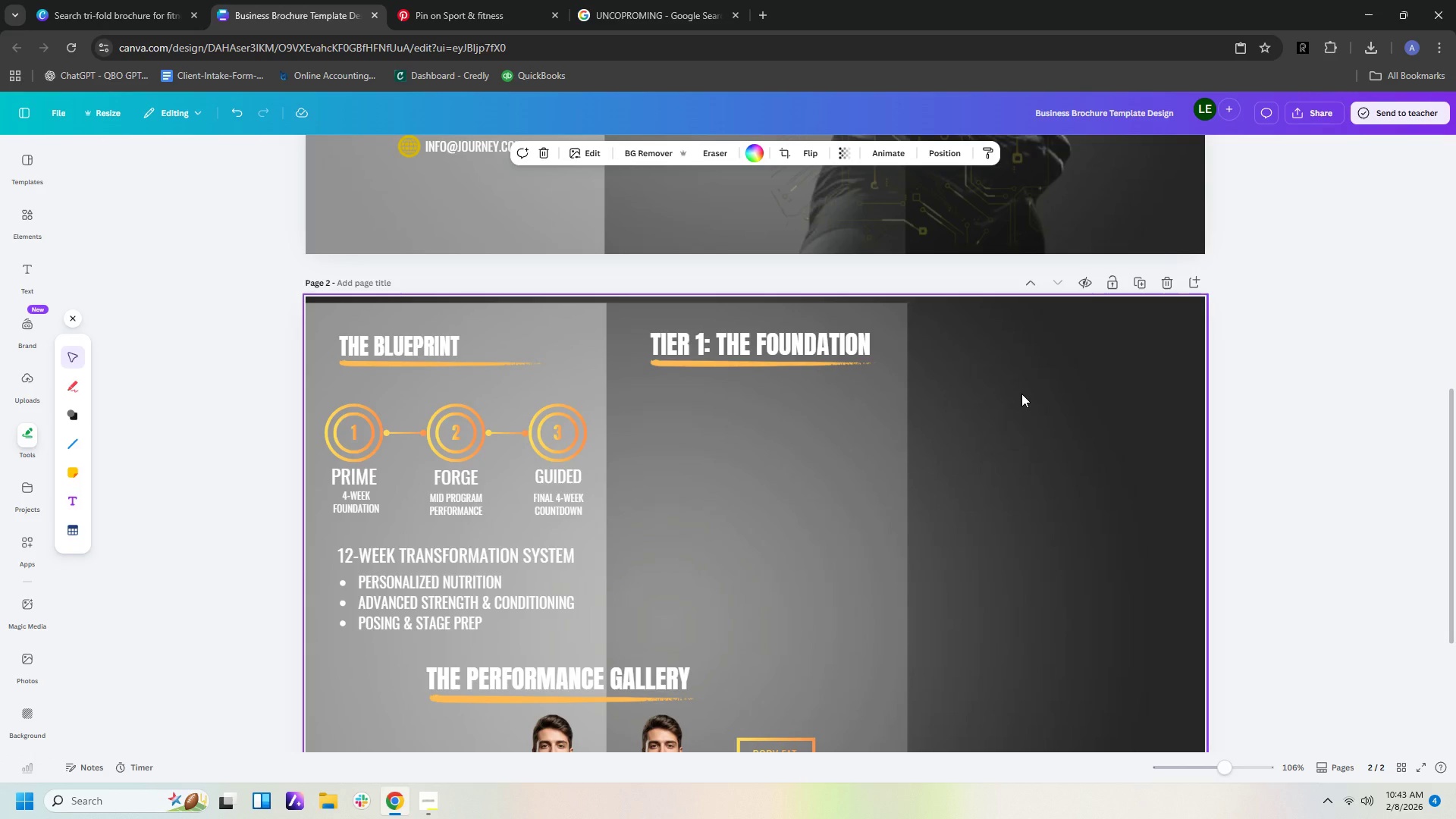 
scroll: coordinate [1021, 394], scroll_direction: up, amount: 1.0
 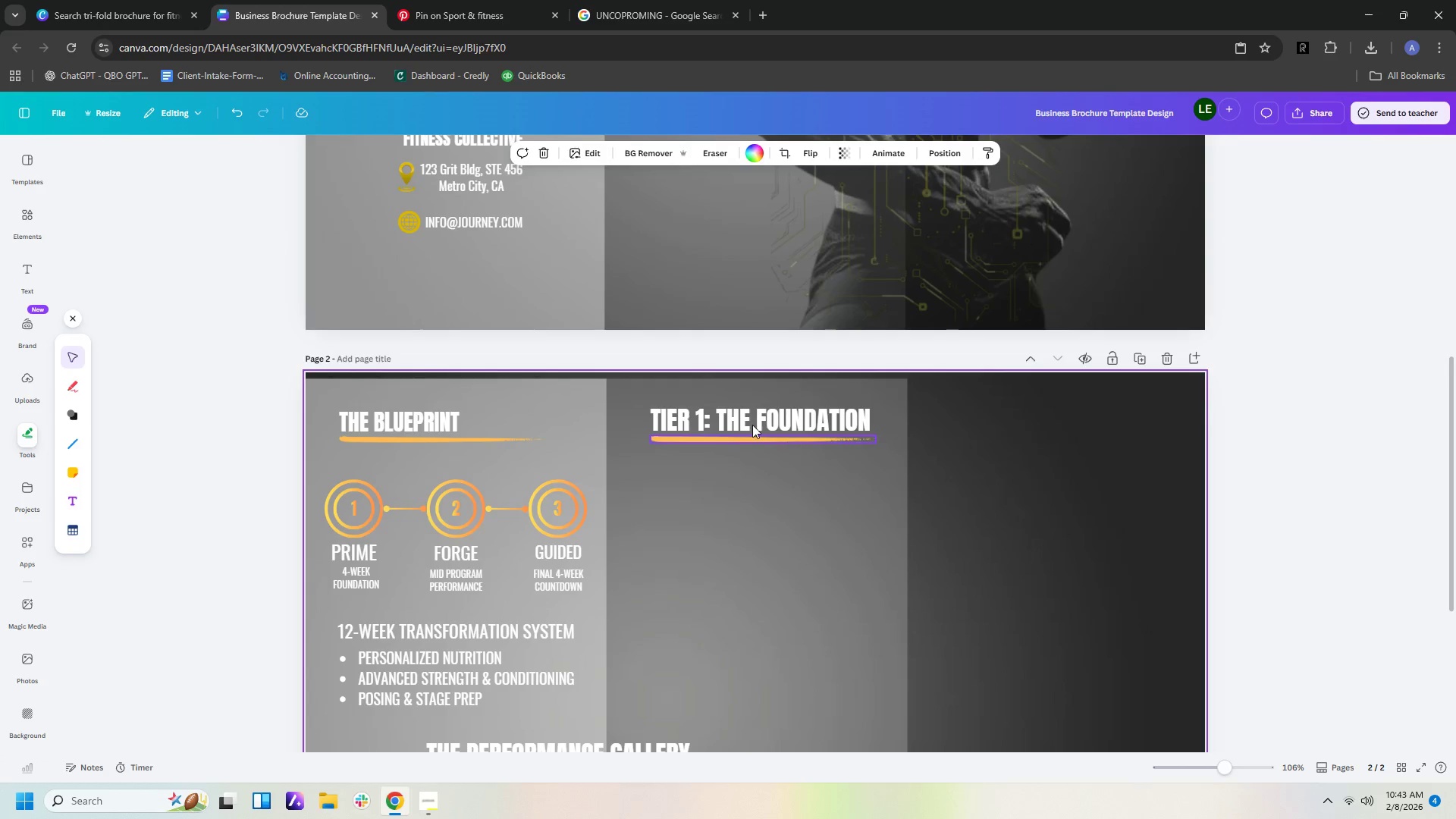 
wait(7.19)
 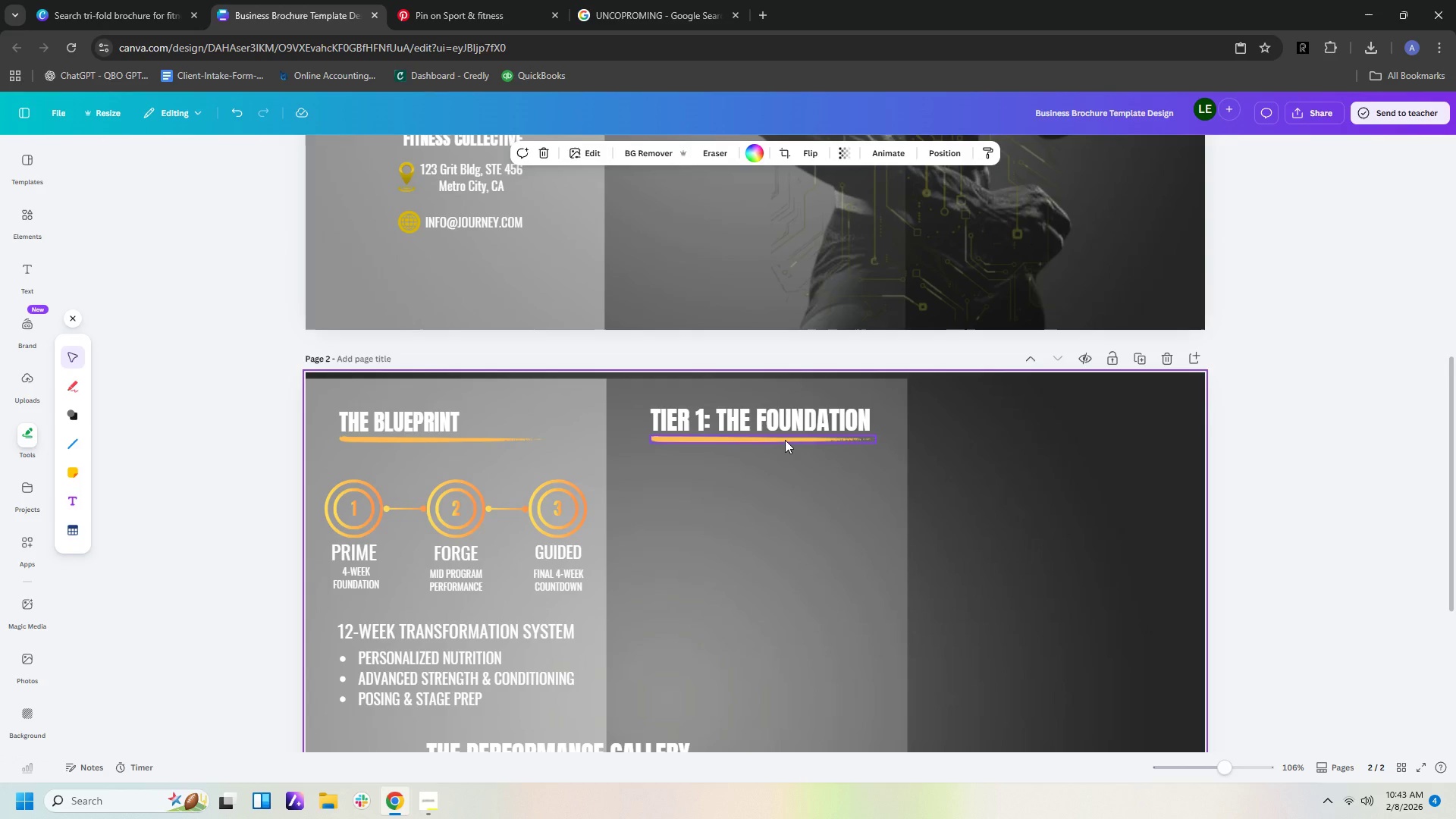 
left_click([72, 444])
 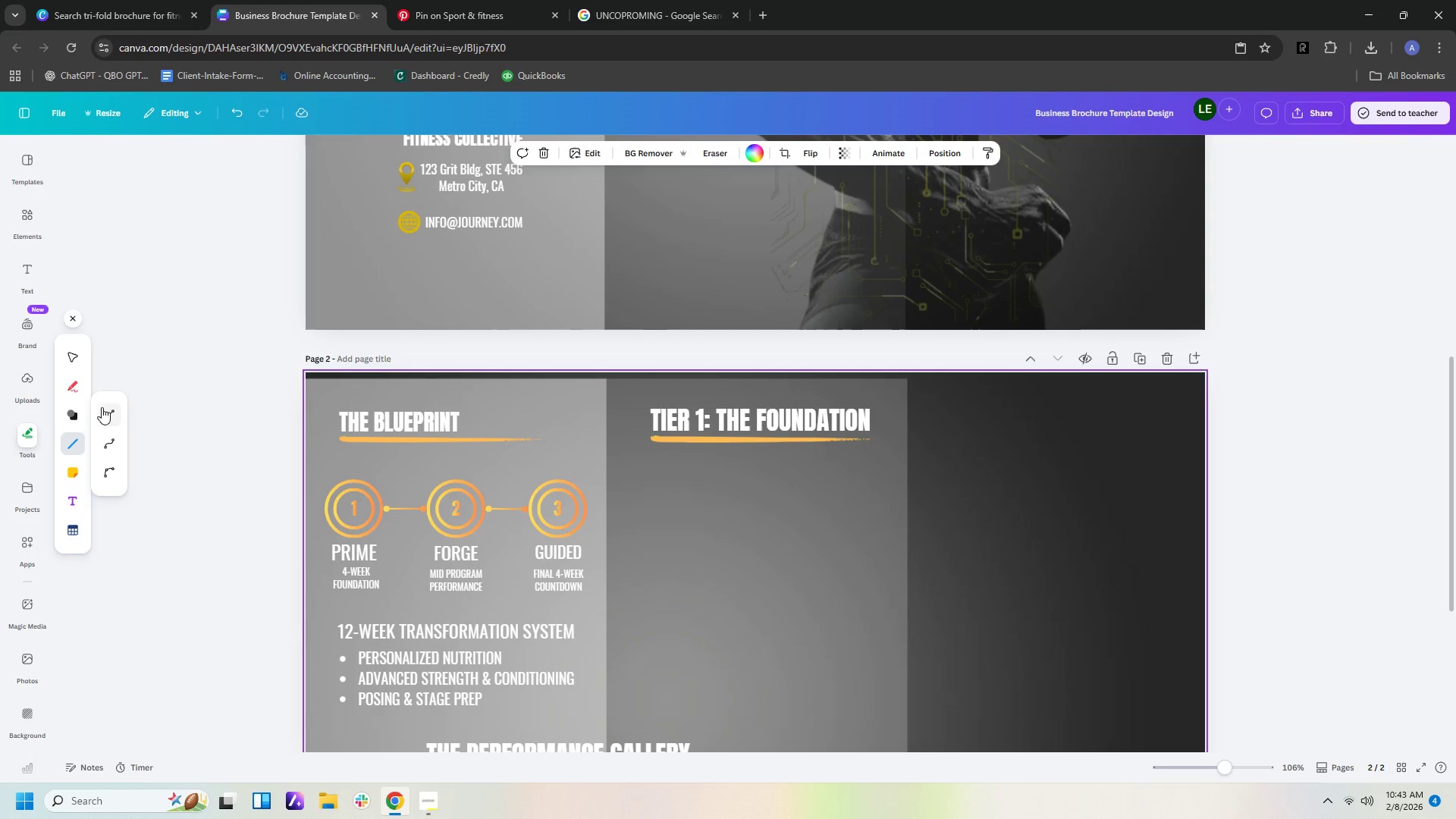 
left_click([102, 413])
 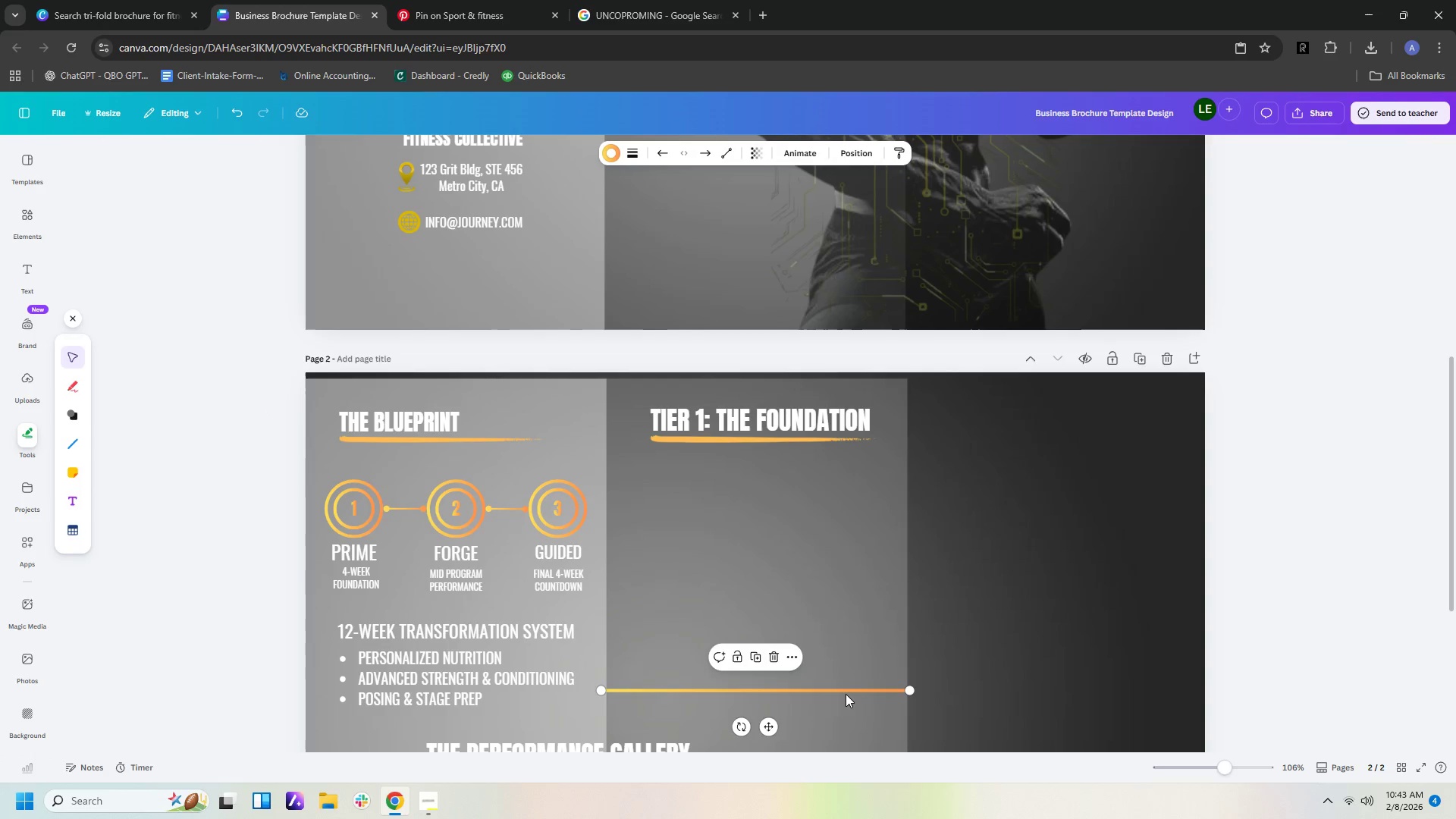 
left_click_drag(start_coordinate=[841, 692], to_coordinate=[885, 555])
 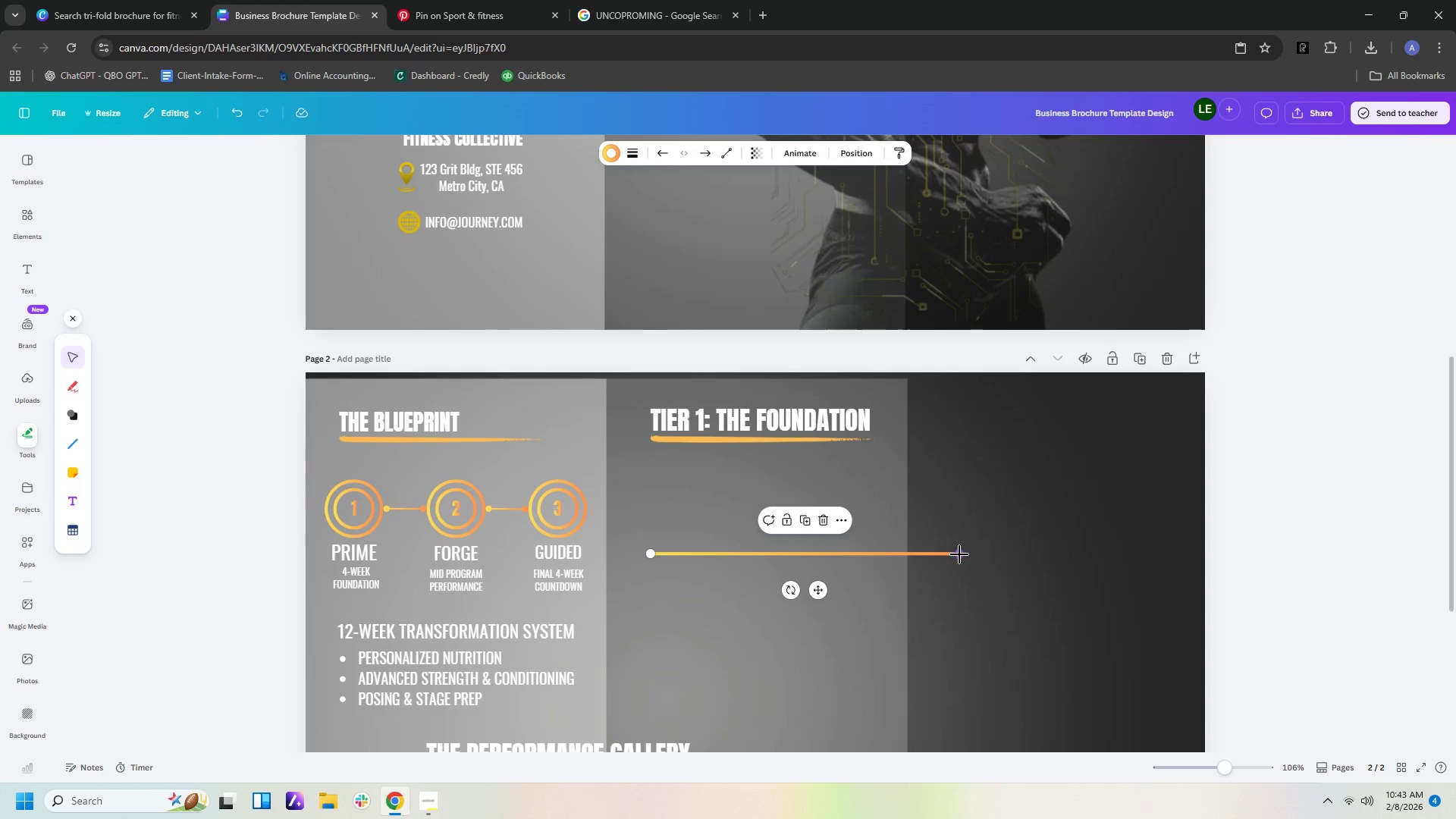 
left_click_drag(start_coordinate=[959, 554], to_coordinate=[874, 554])
 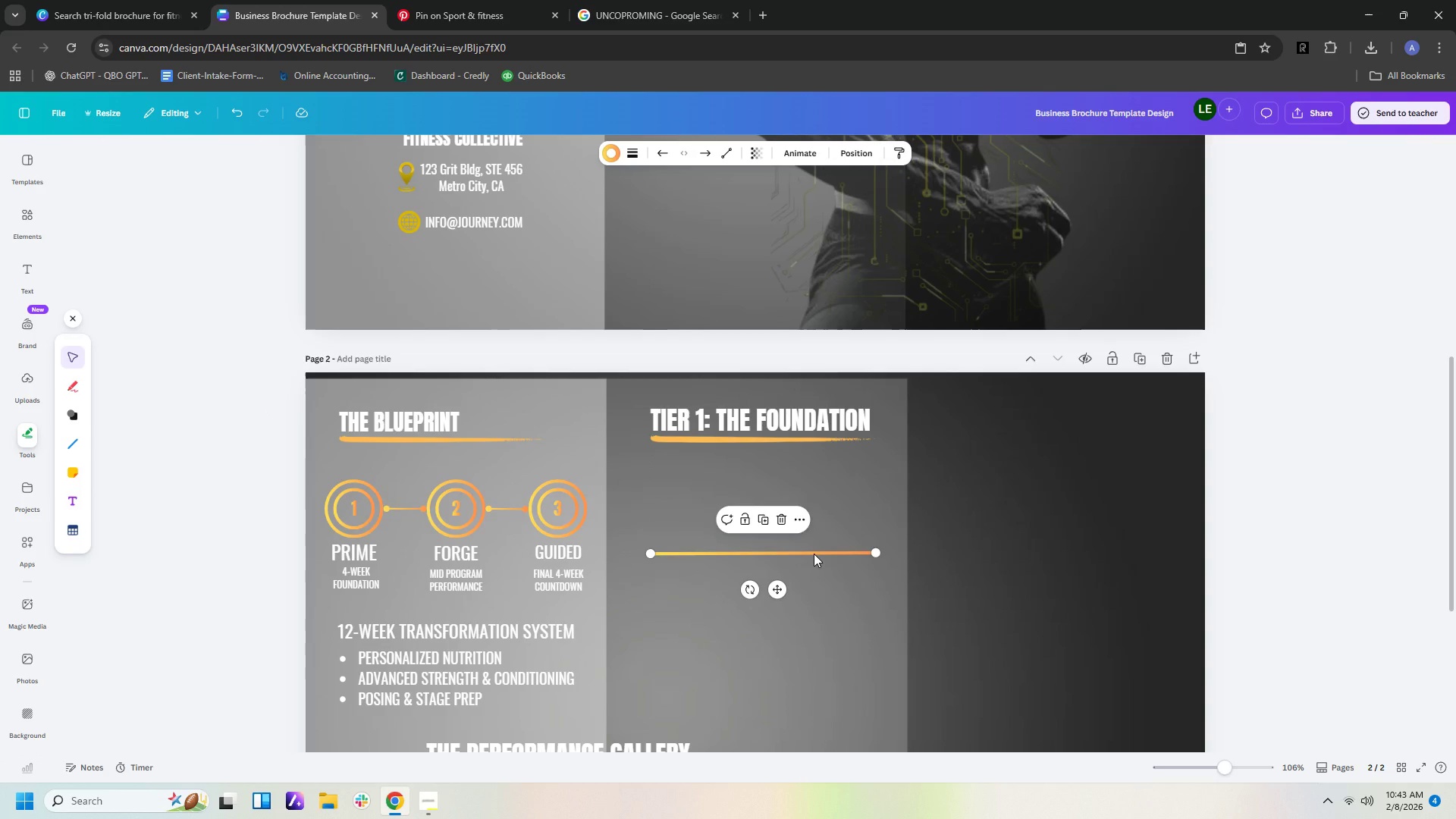 
left_click_drag(start_coordinate=[814, 554], to_coordinate=[1182, 579])
 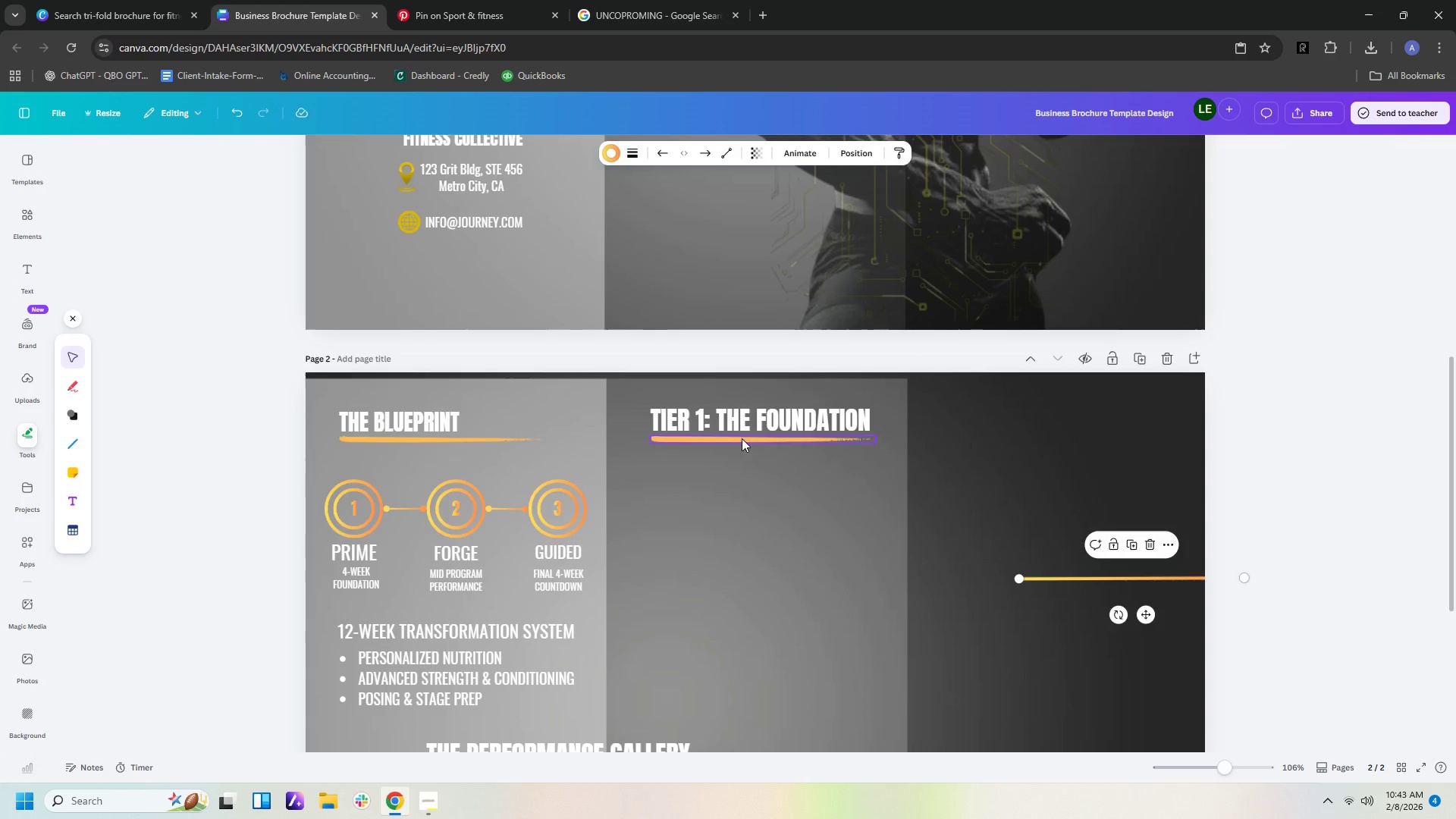 
left_click_drag(start_coordinate=[742, 438], to_coordinate=[1056, 446])
 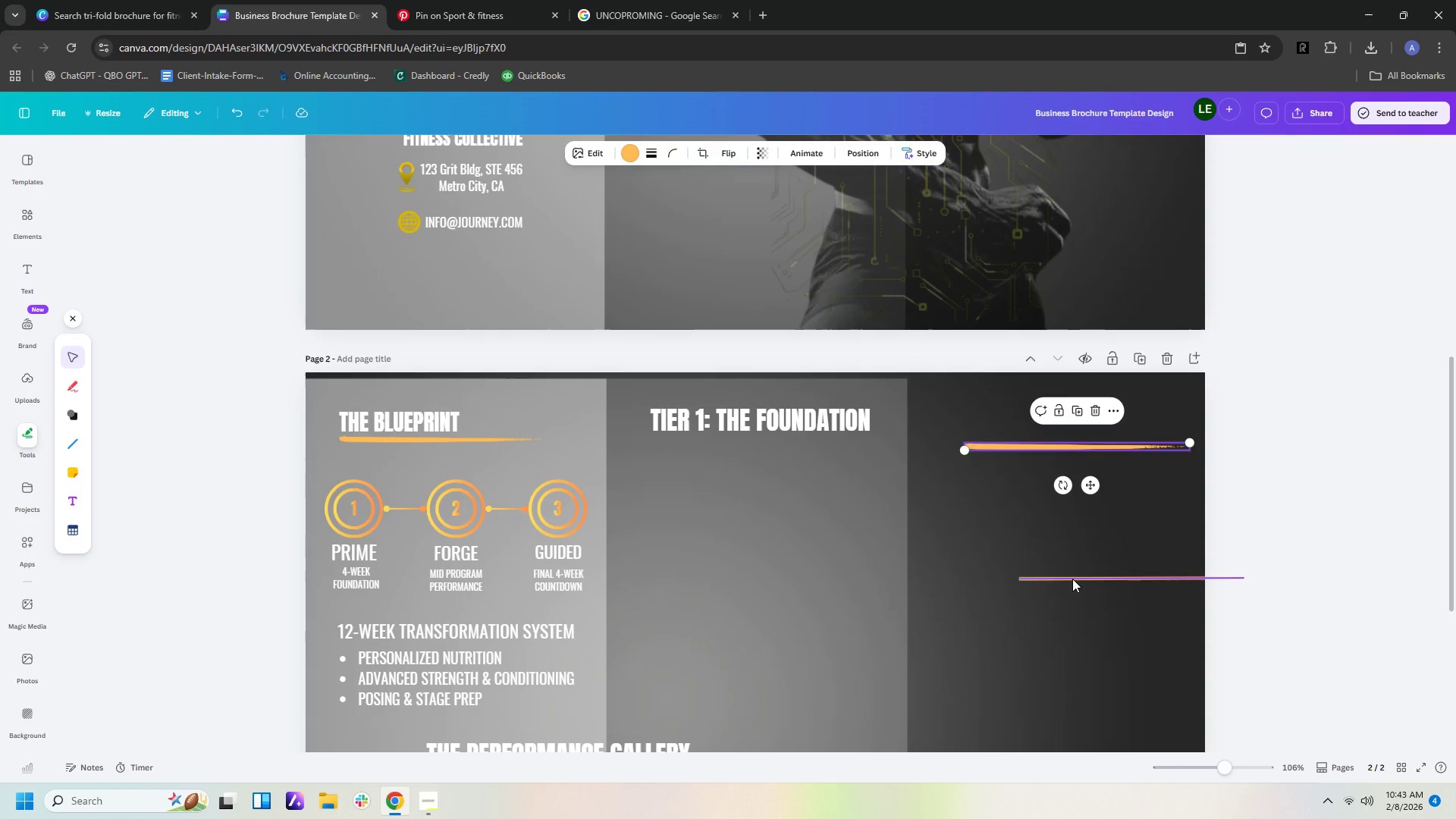 
left_click_drag(start_coordinate=[1073, 579], to_coordinate=[1016, 579])
 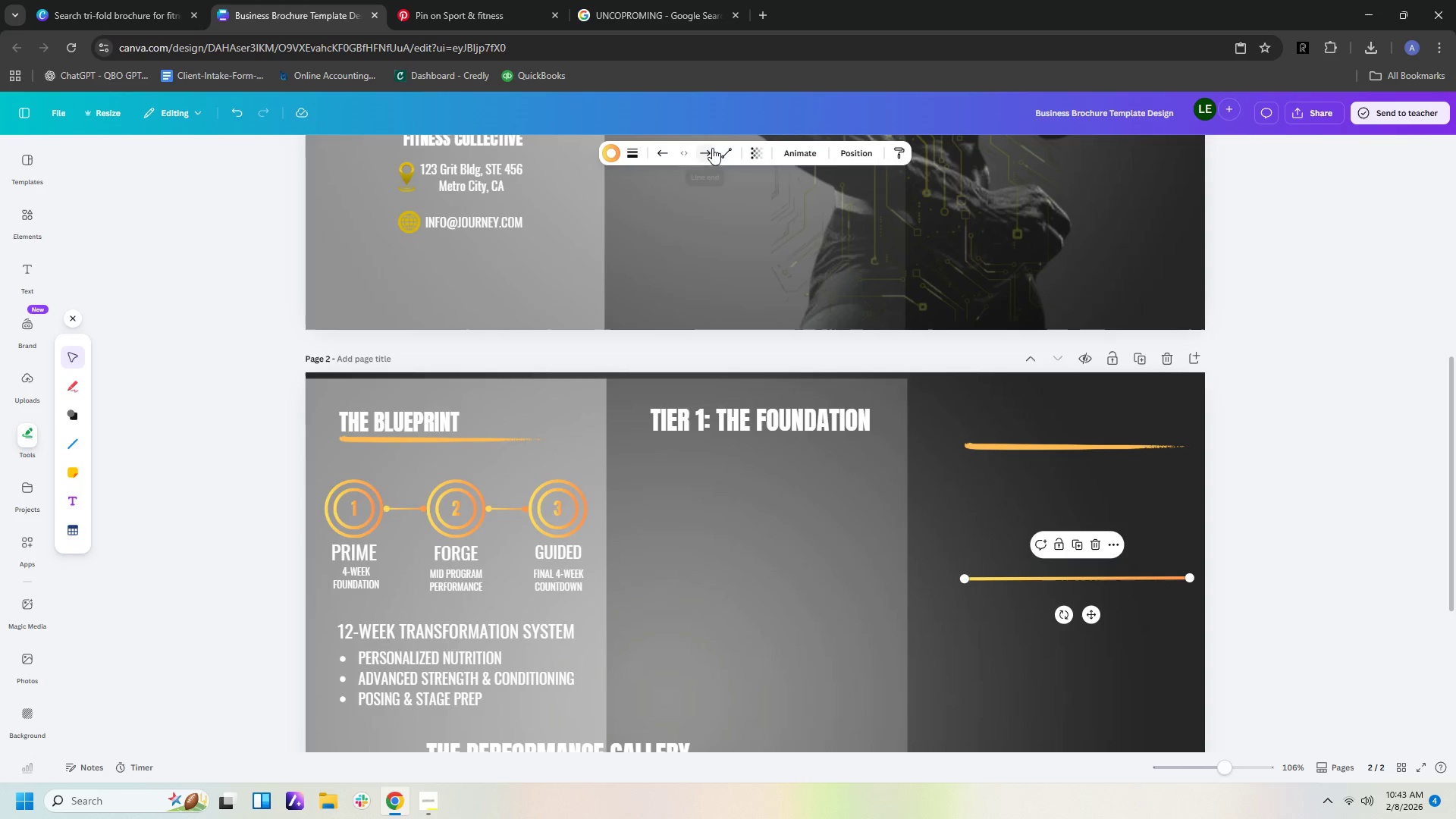 
left_click([633, 152])
 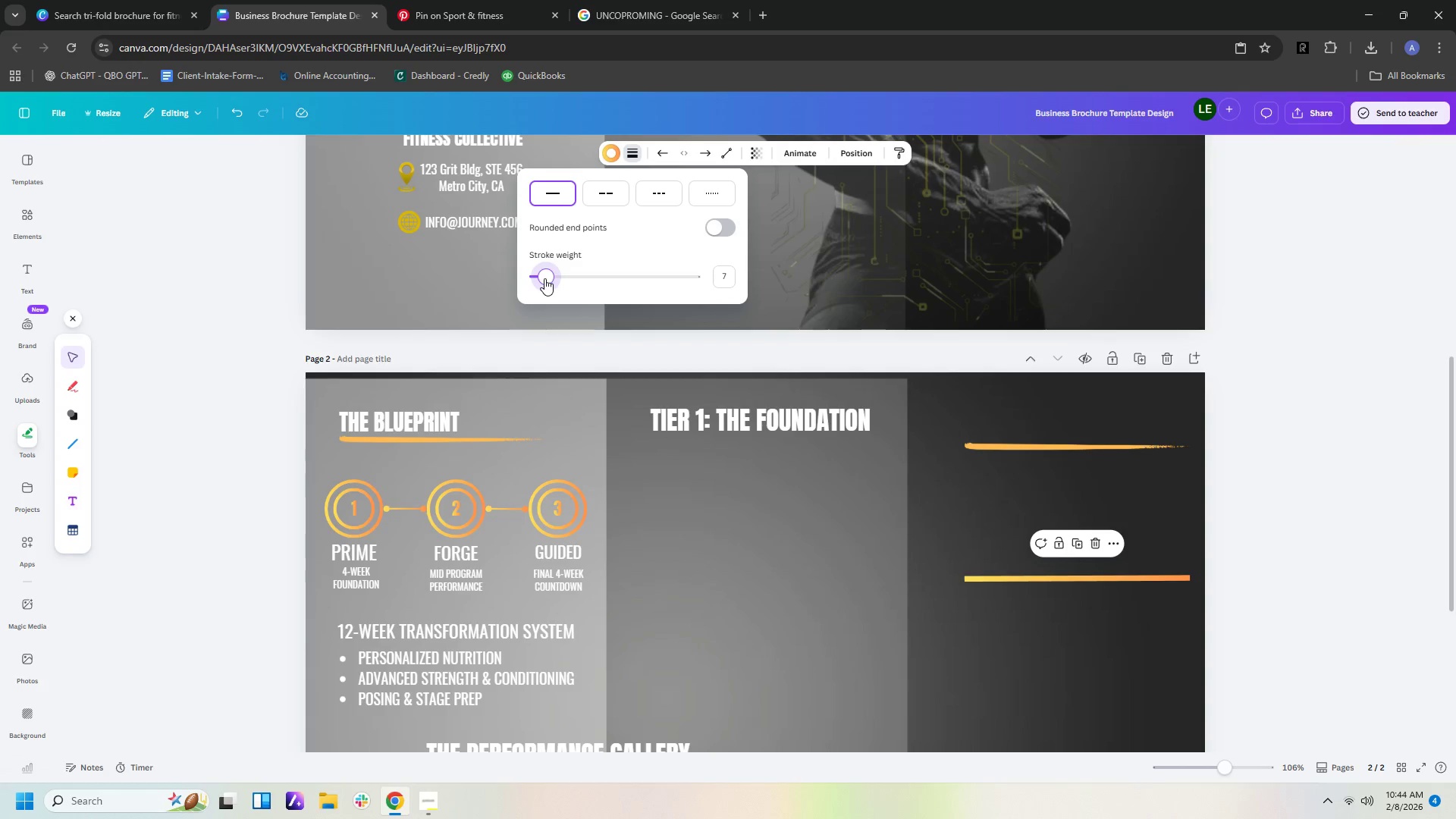 
wait(10.0)
 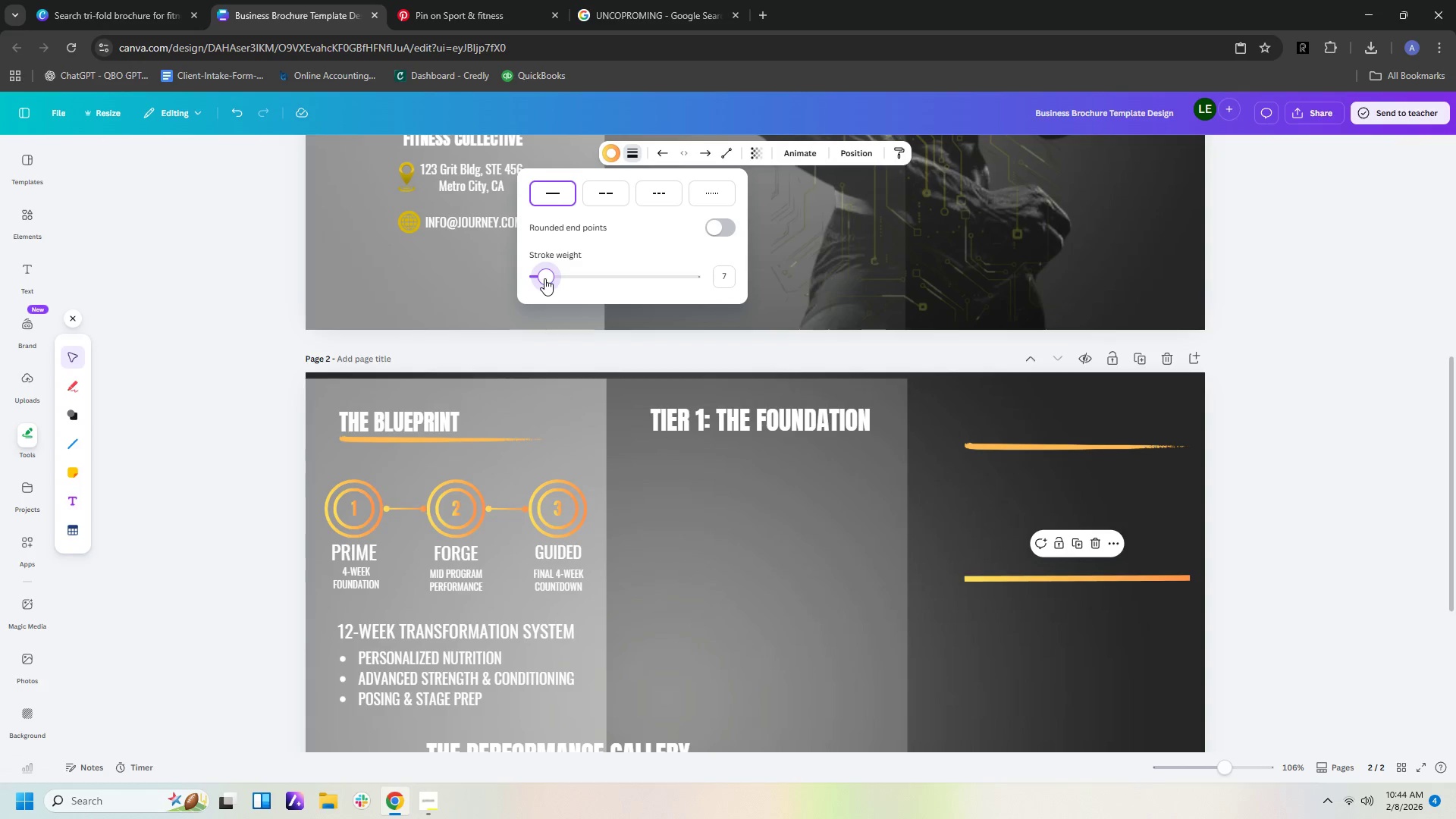 
double_click([616, 154])
 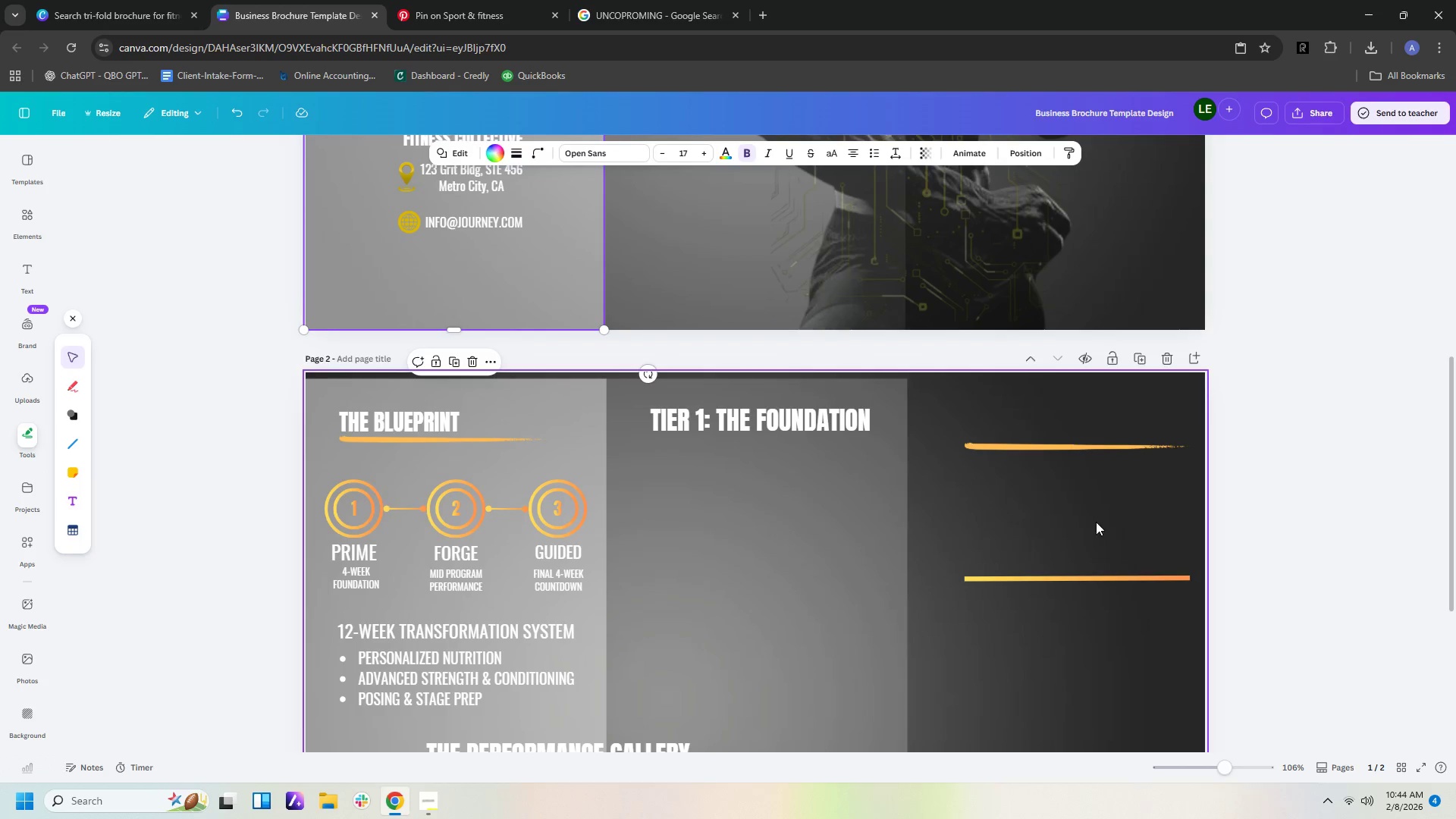 
left_click([1074, 577])
 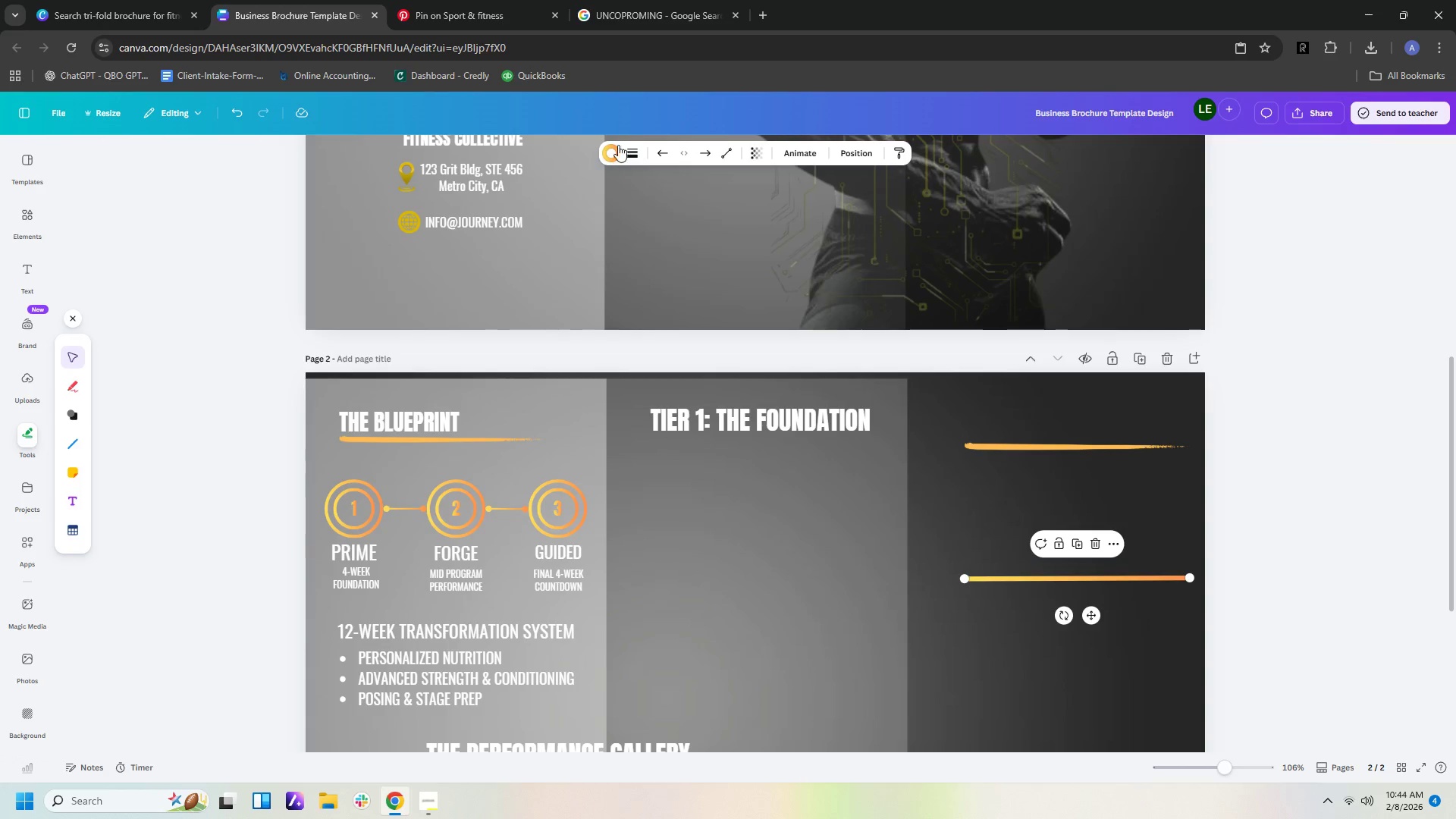 
left_click([613, 155])
 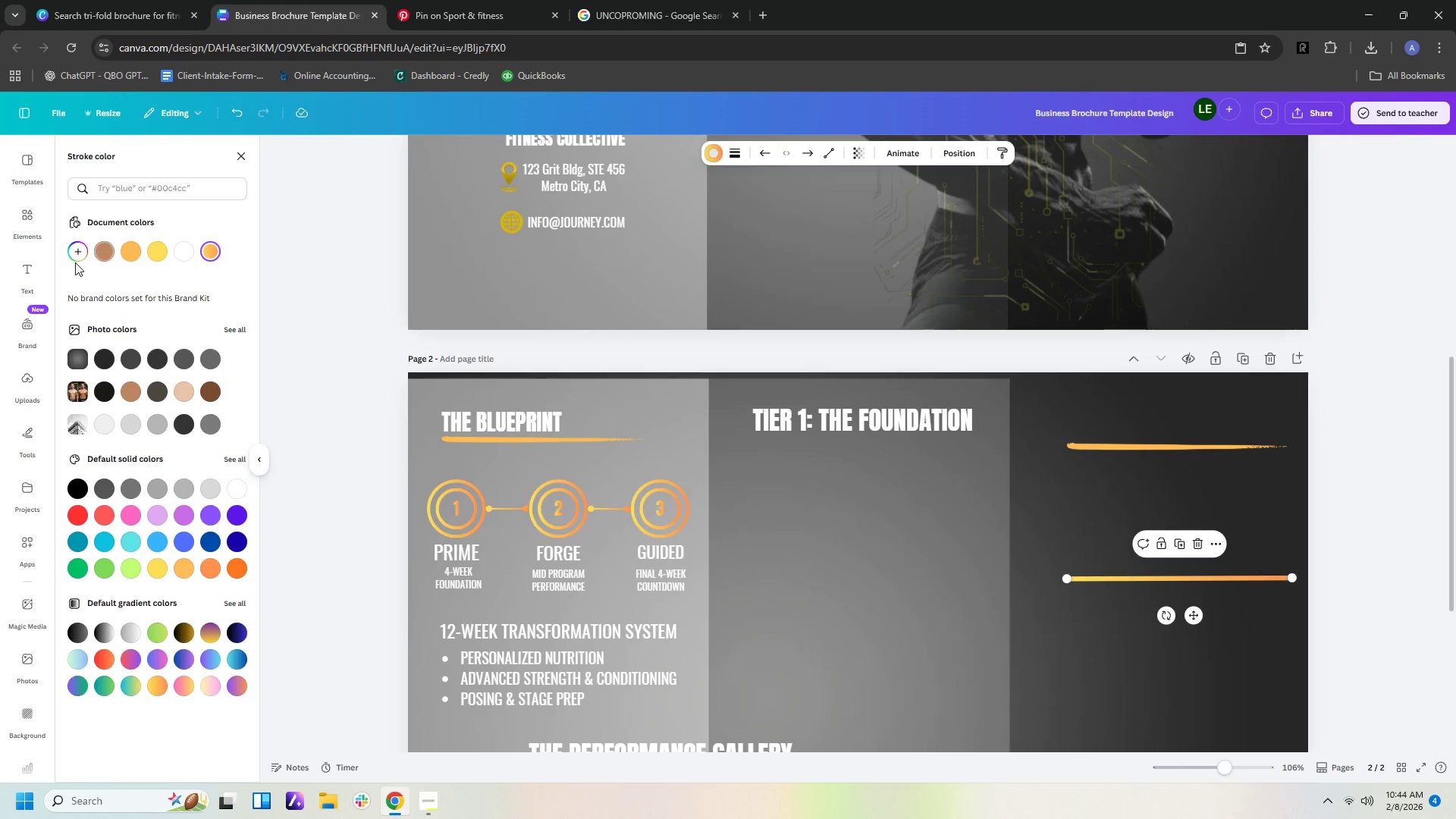 
left_click([79, 259])
 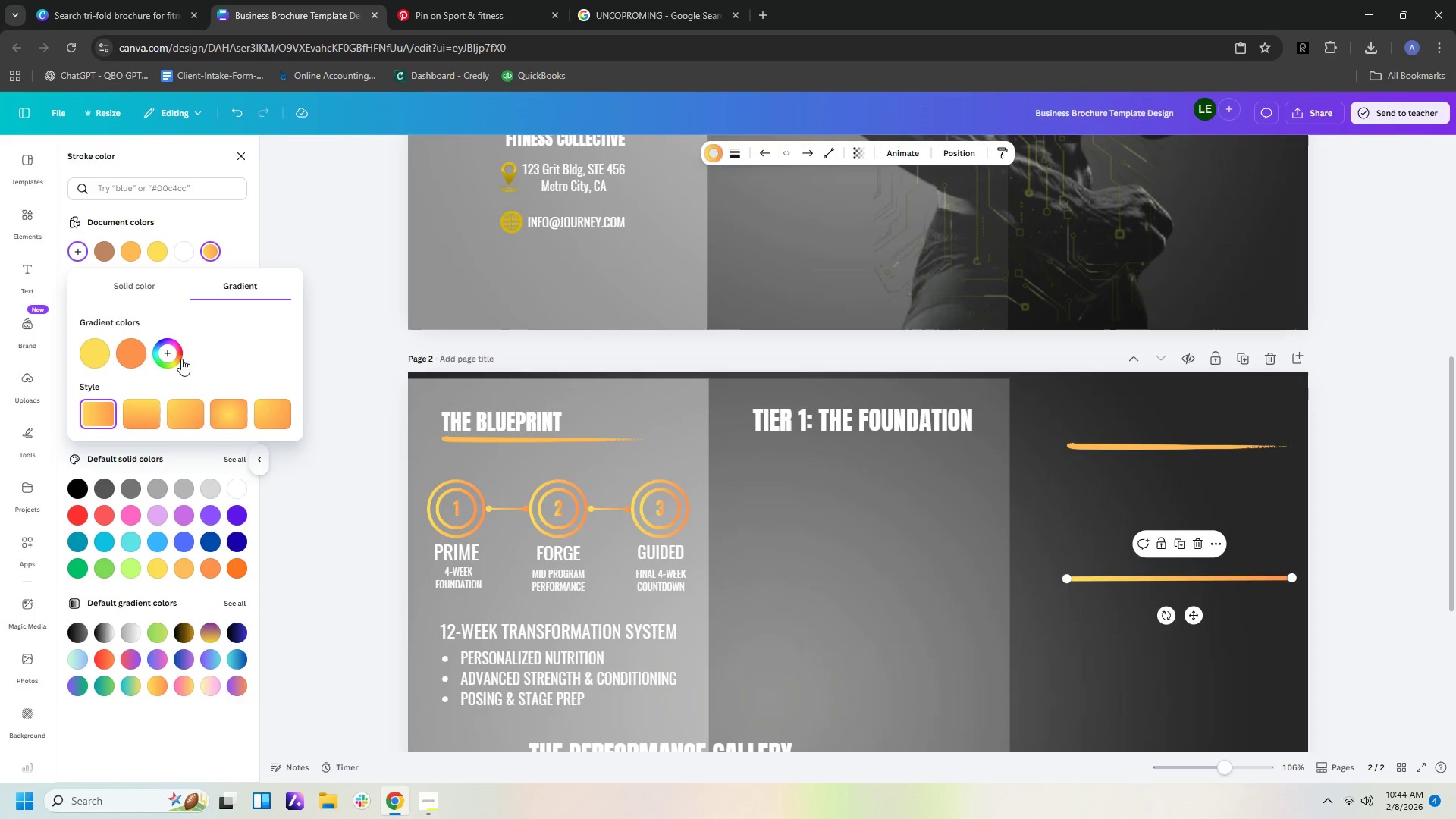 
left_click([169, 359])
 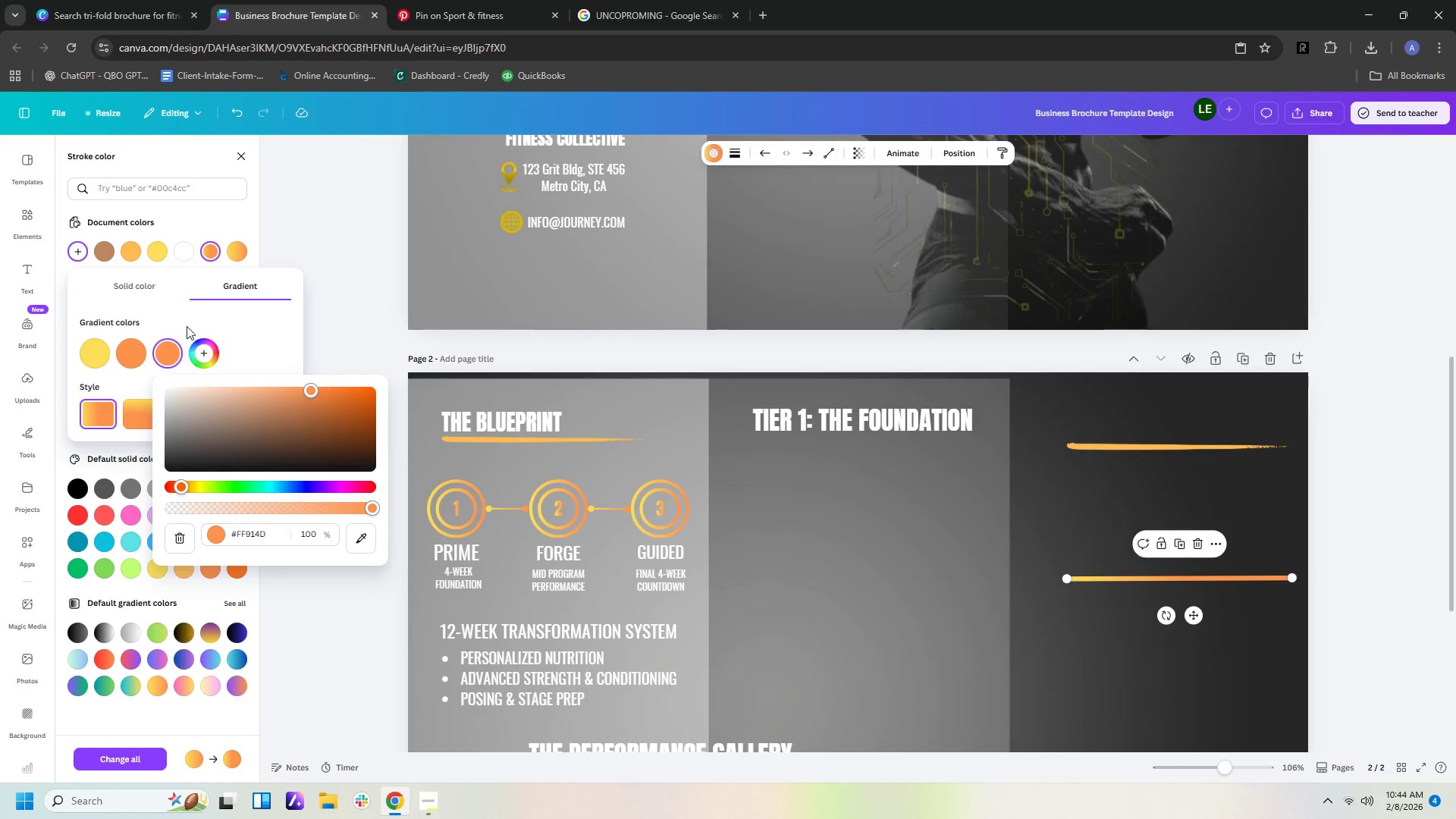 
left_click([367, 539])
 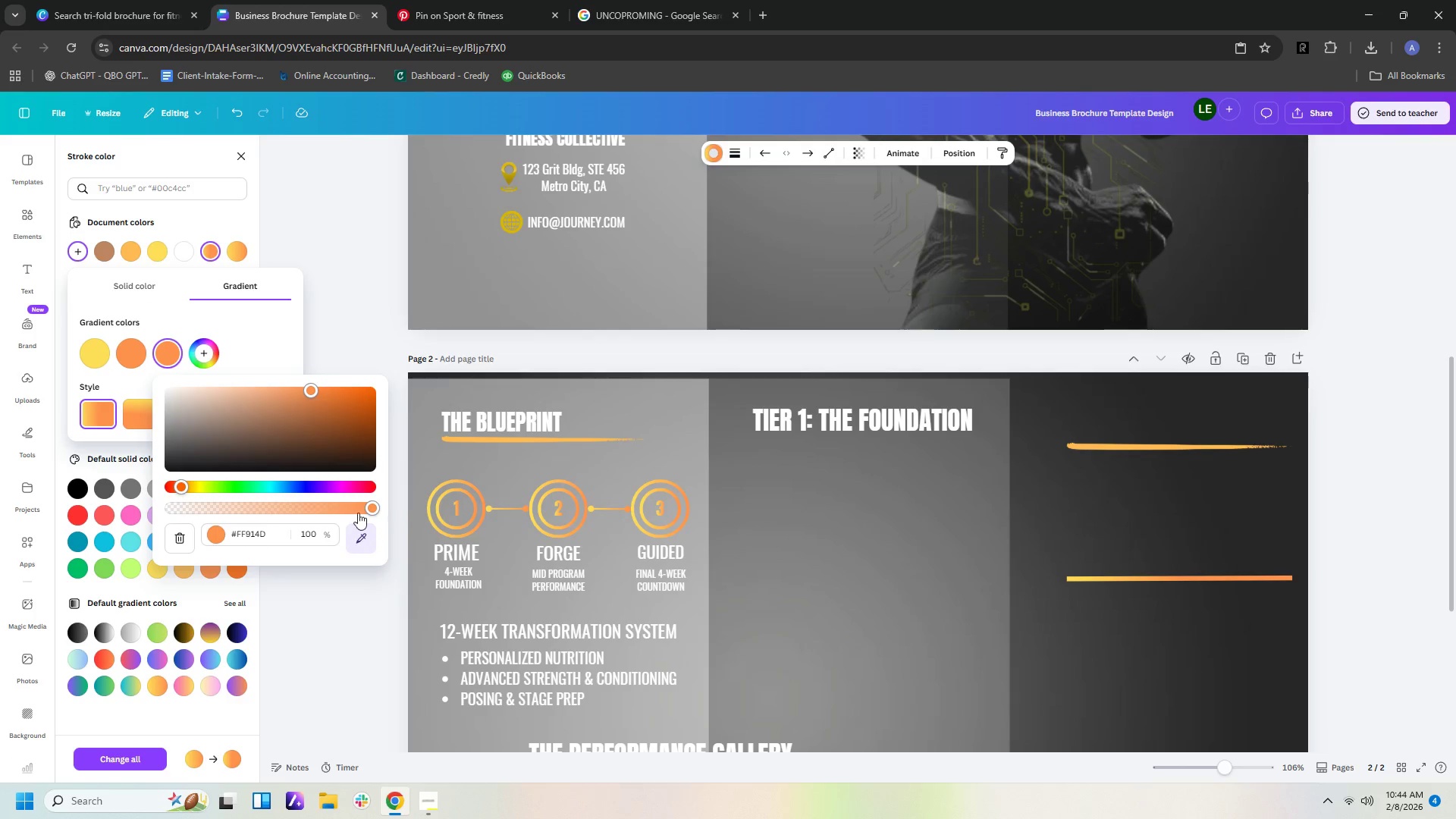 
left_click([353, 532])
 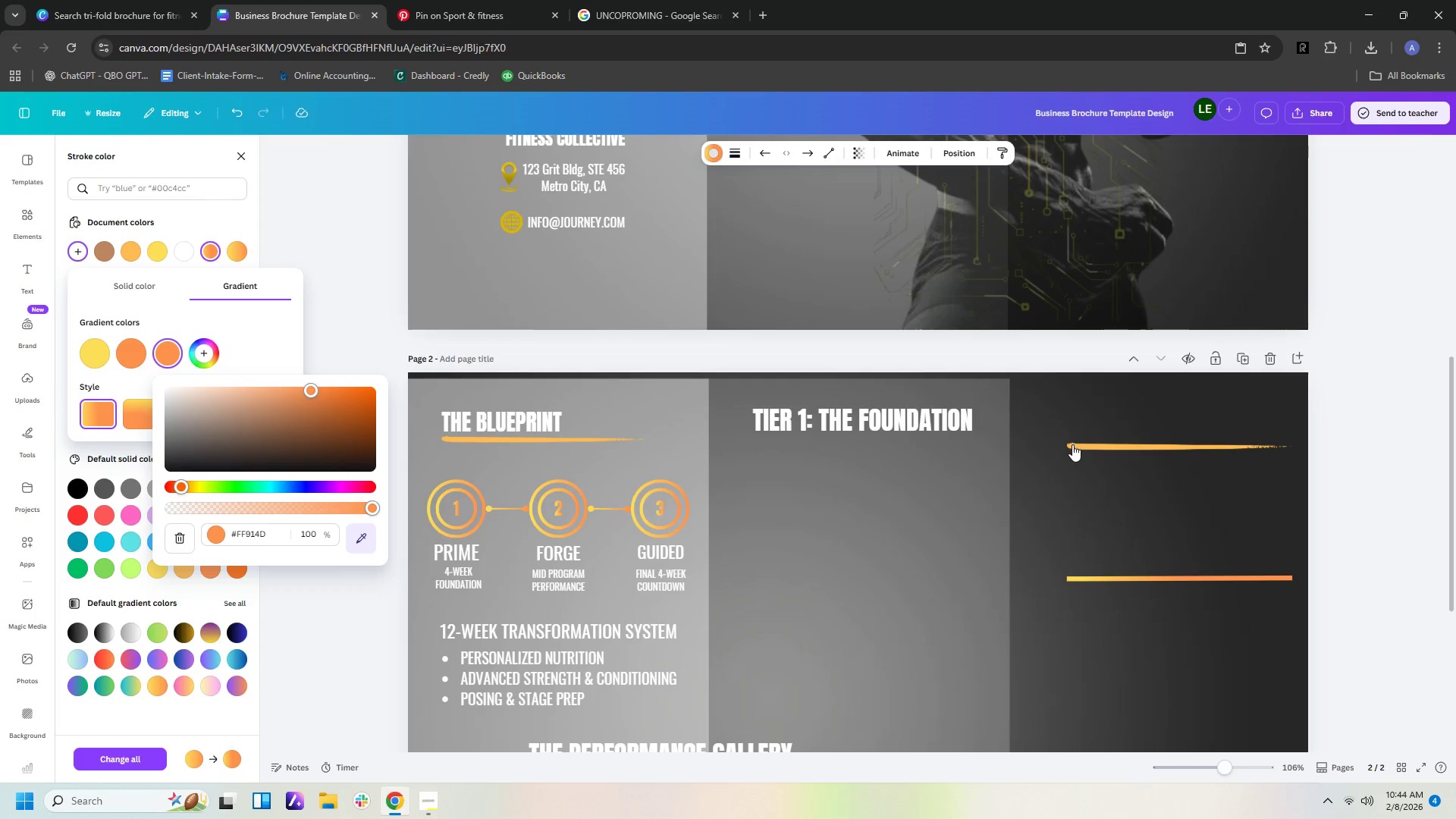 
left_click([1079, 444])
 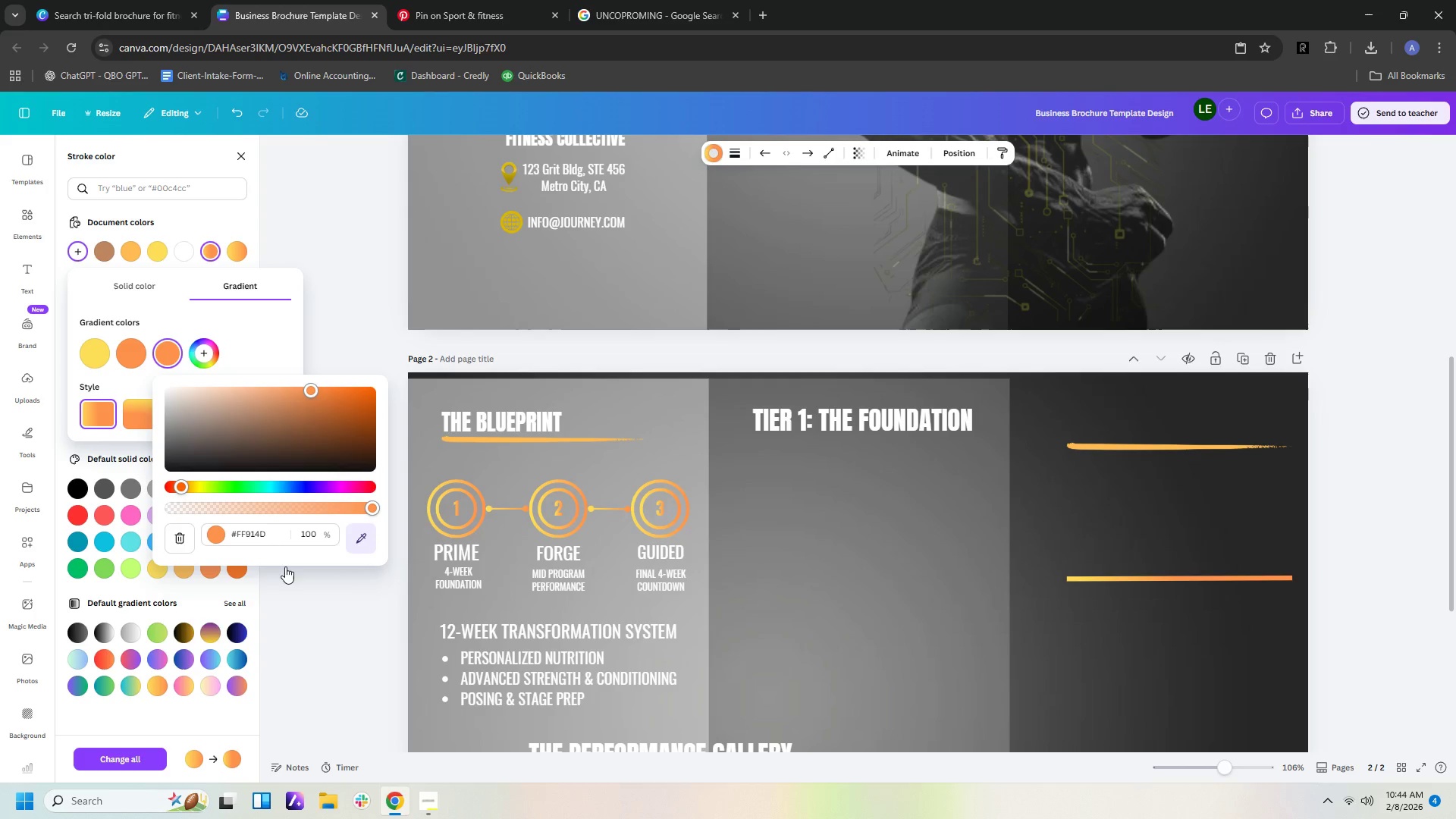 
wait(7.0)
 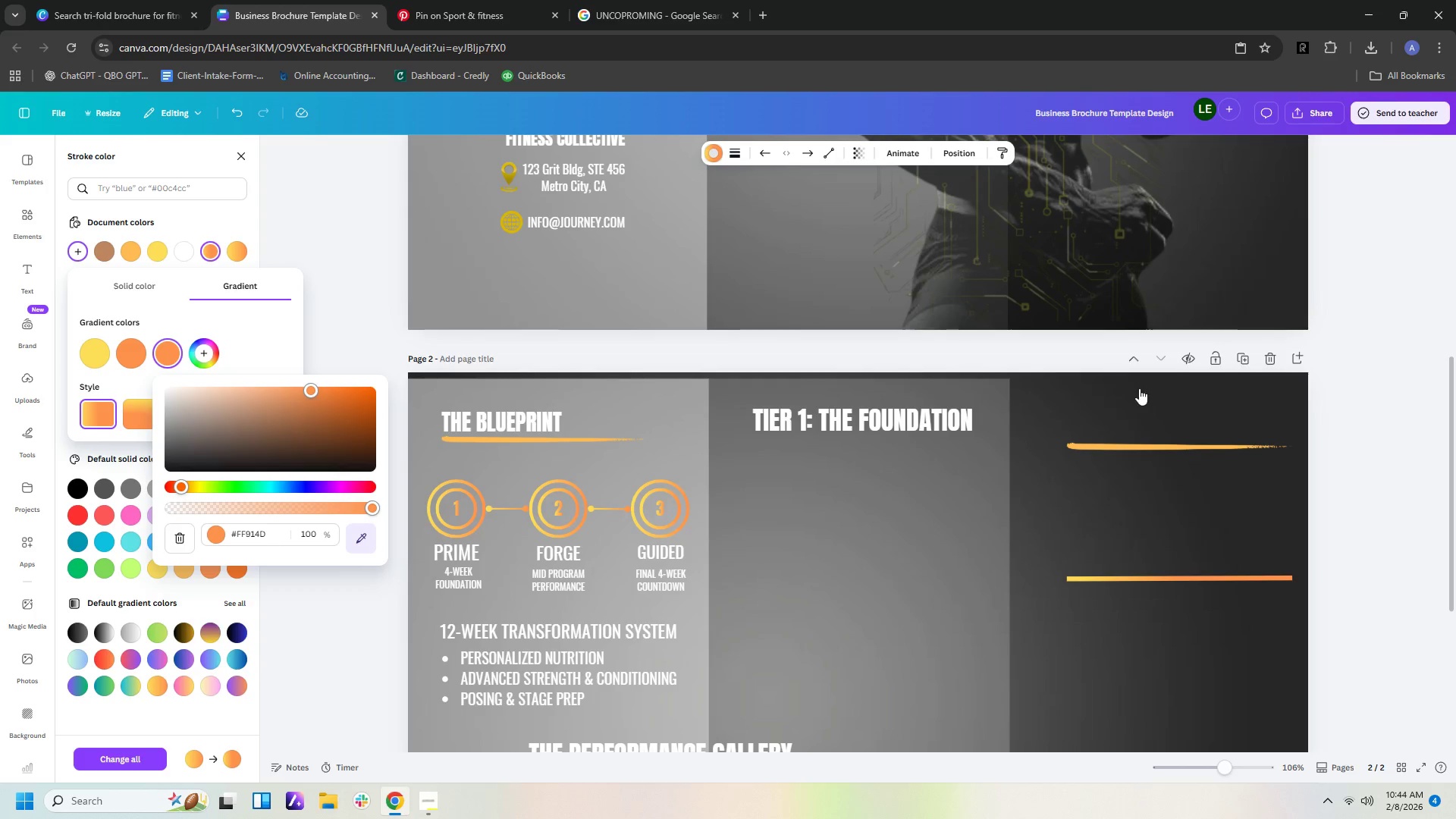 
left_click([1360, 365])
 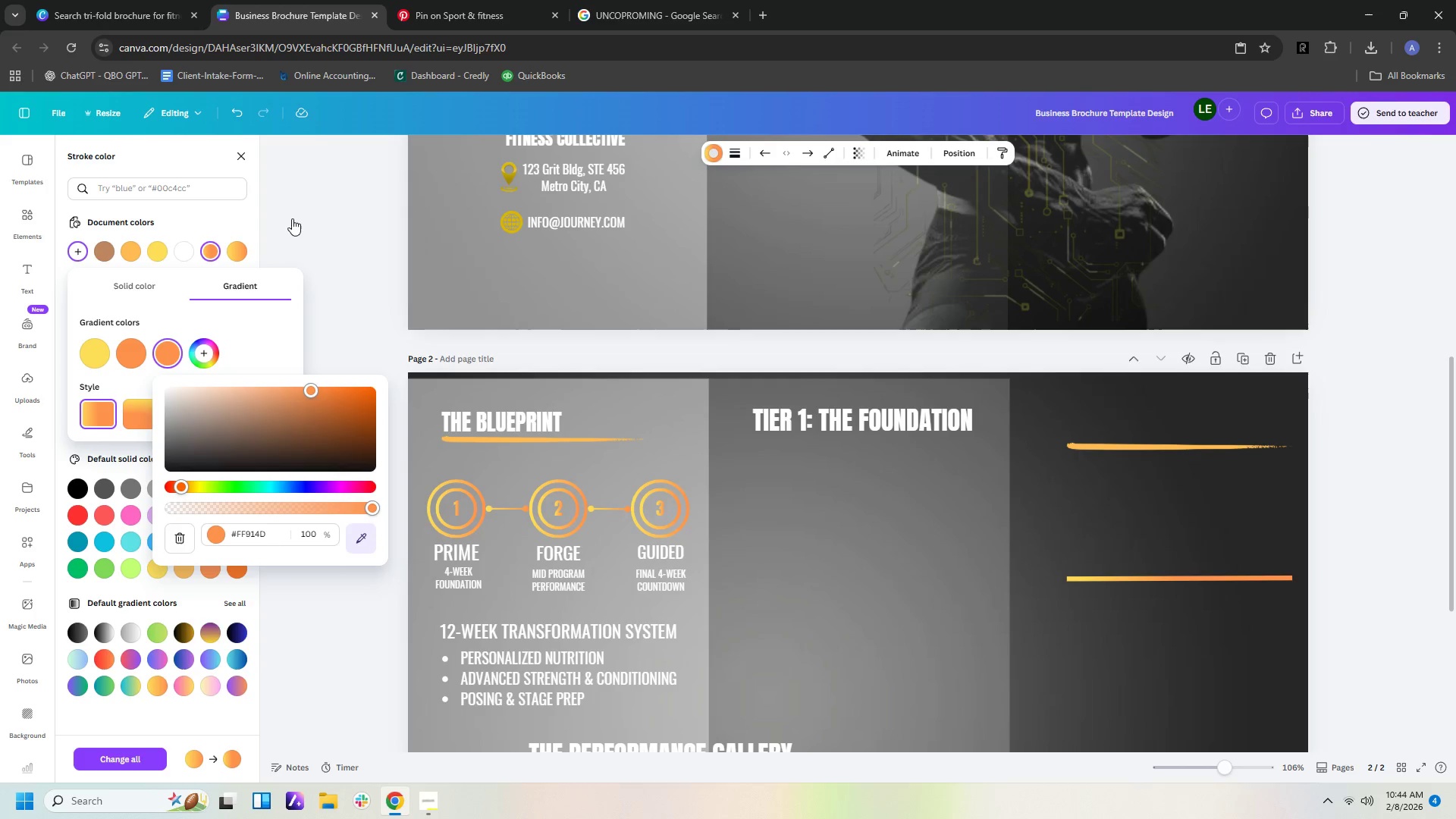 
left_click([306, 202])
 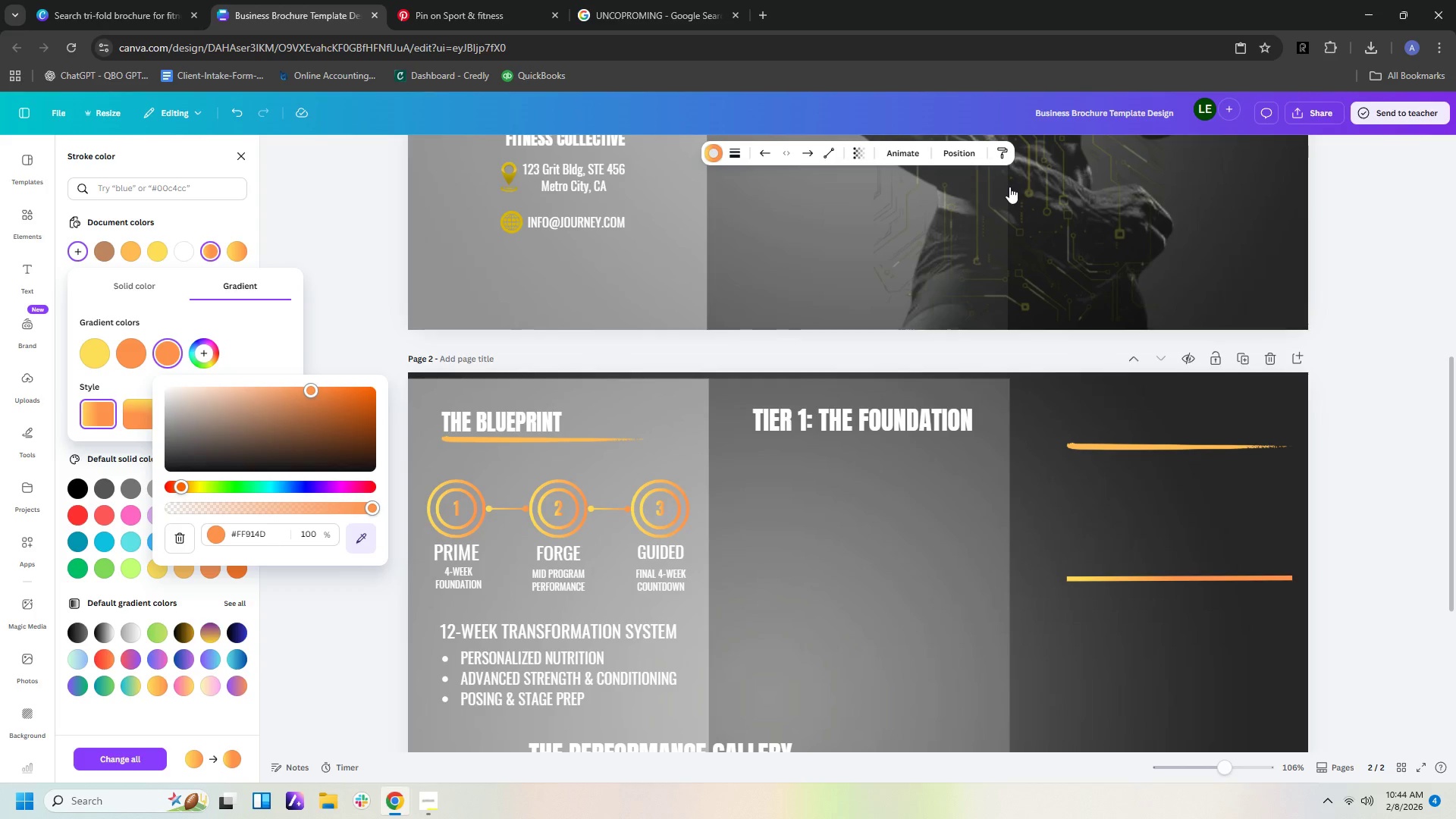 
wait(7.67)
 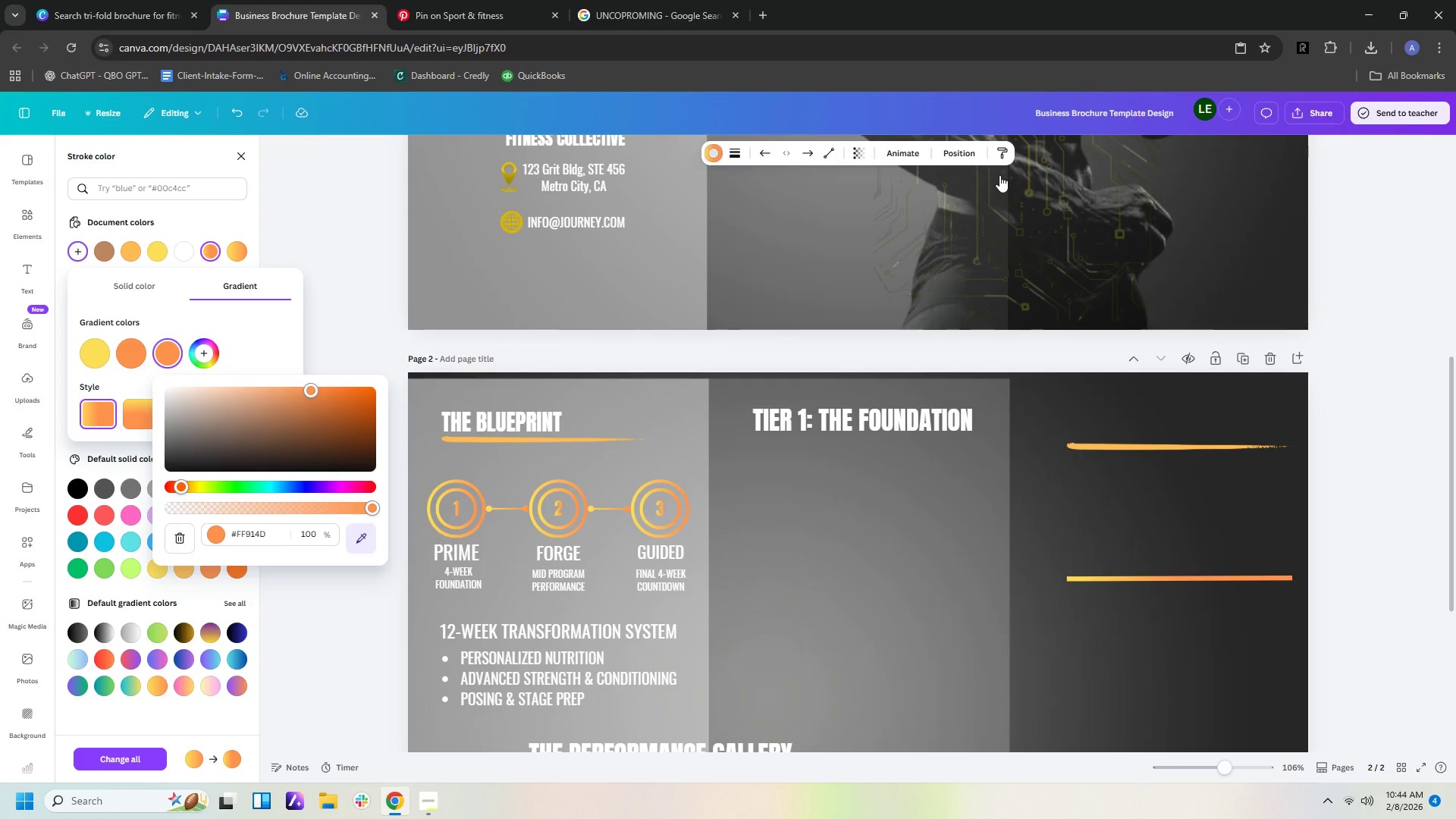 
scroll: coordinate [1419, 334], scroll_direction: up, amount: 3.0
 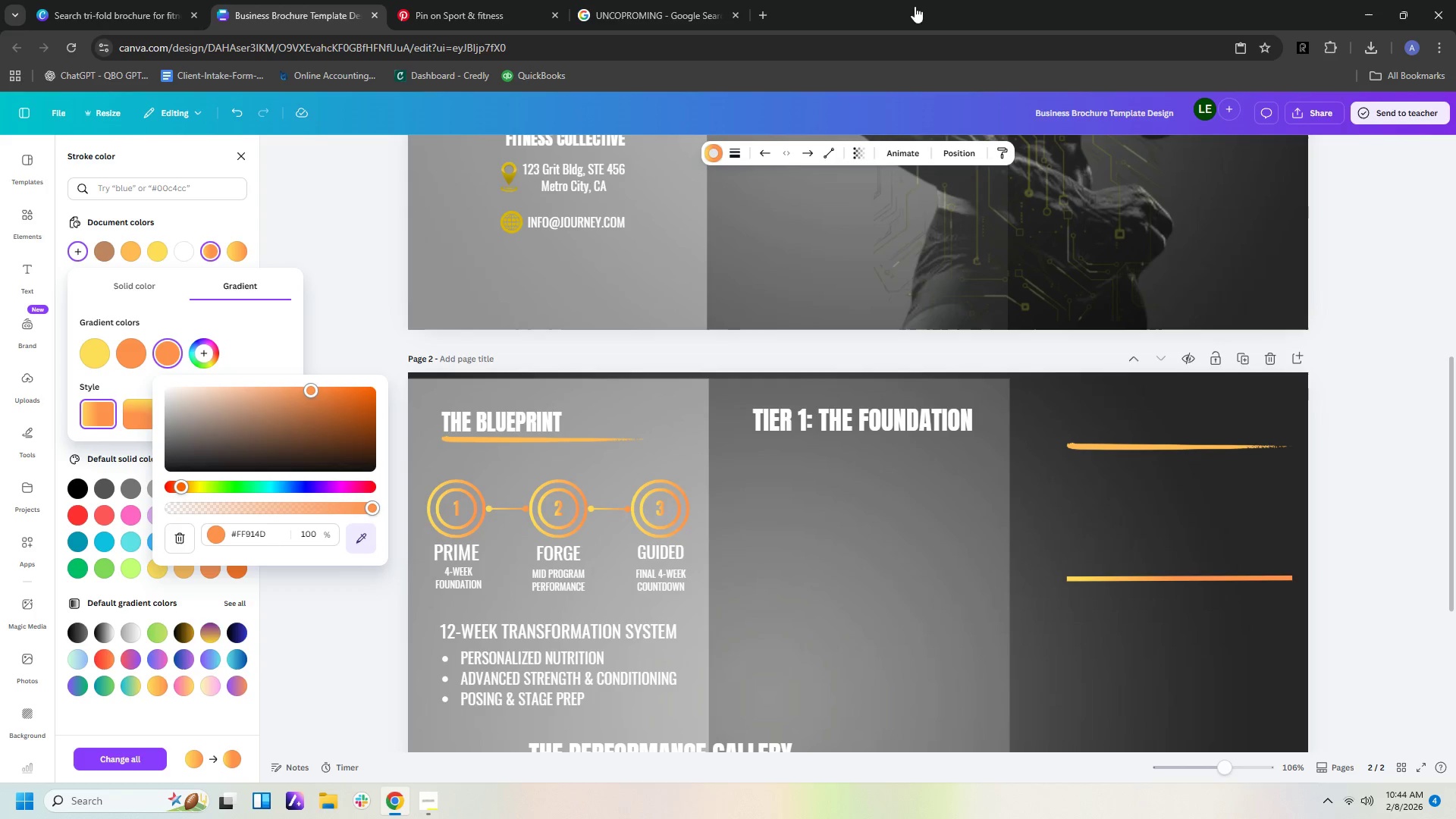 
left_click([861, 8])
 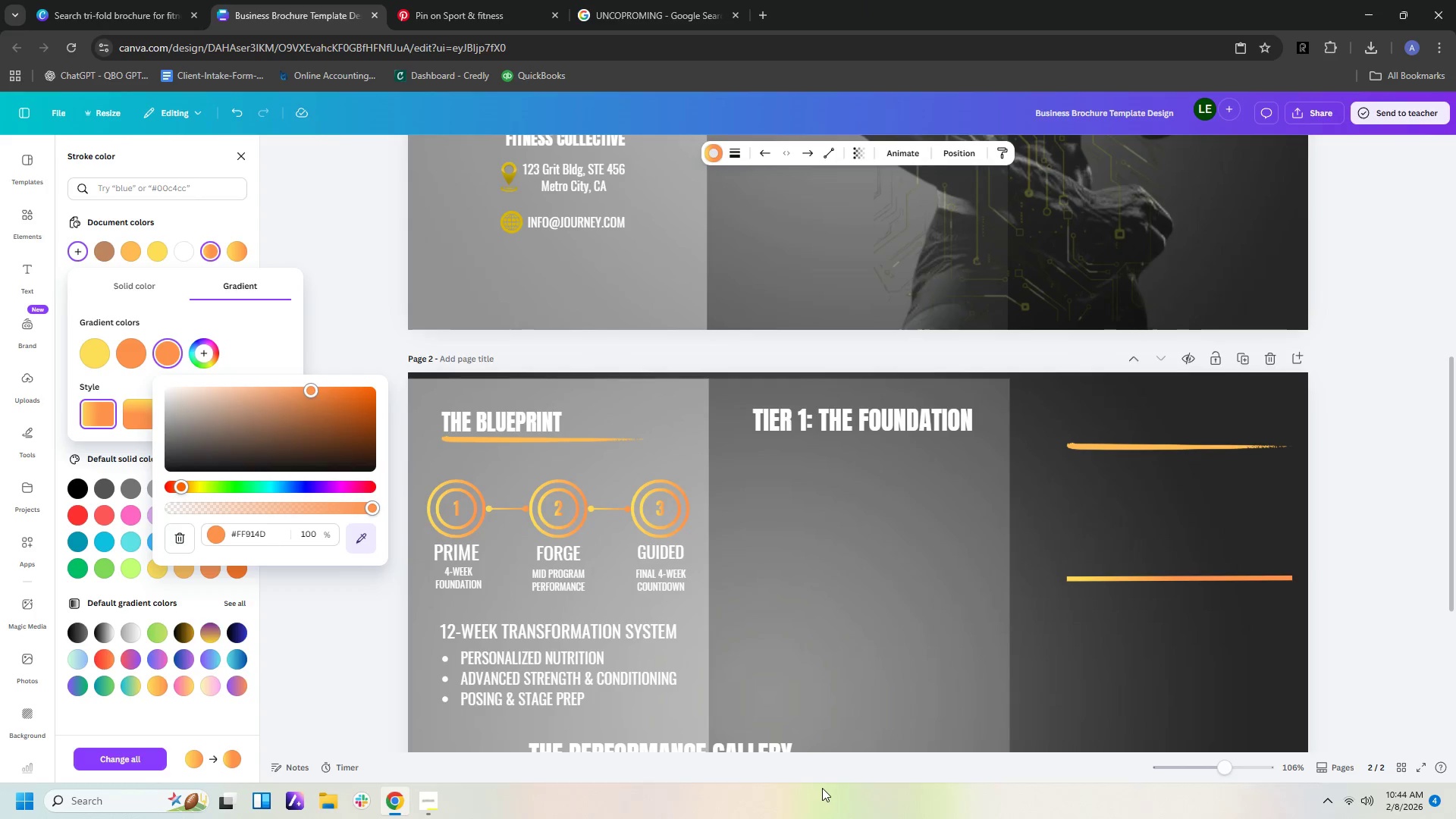 
left_click([832, 805])
 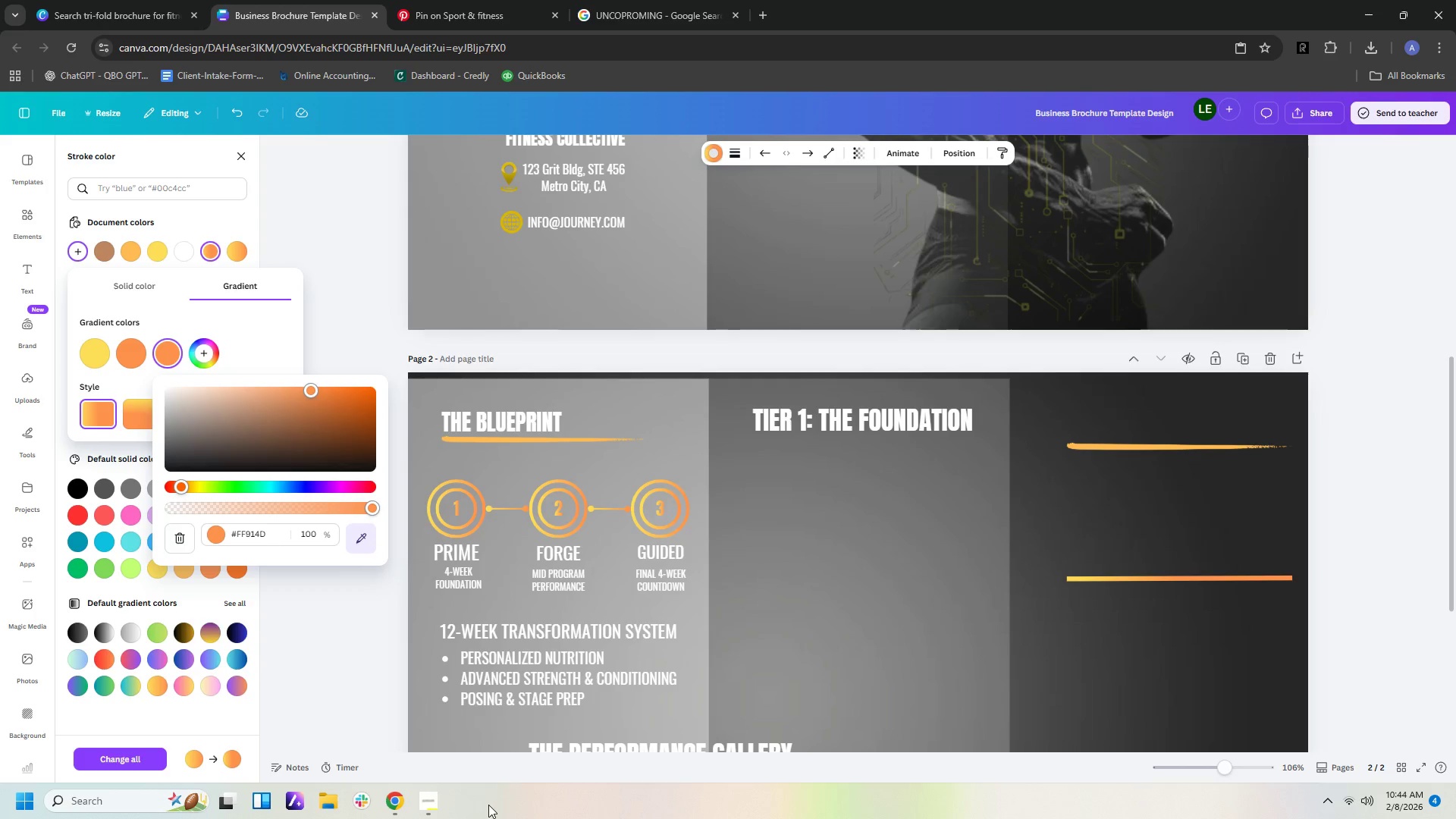 
right_click([488, 805])
 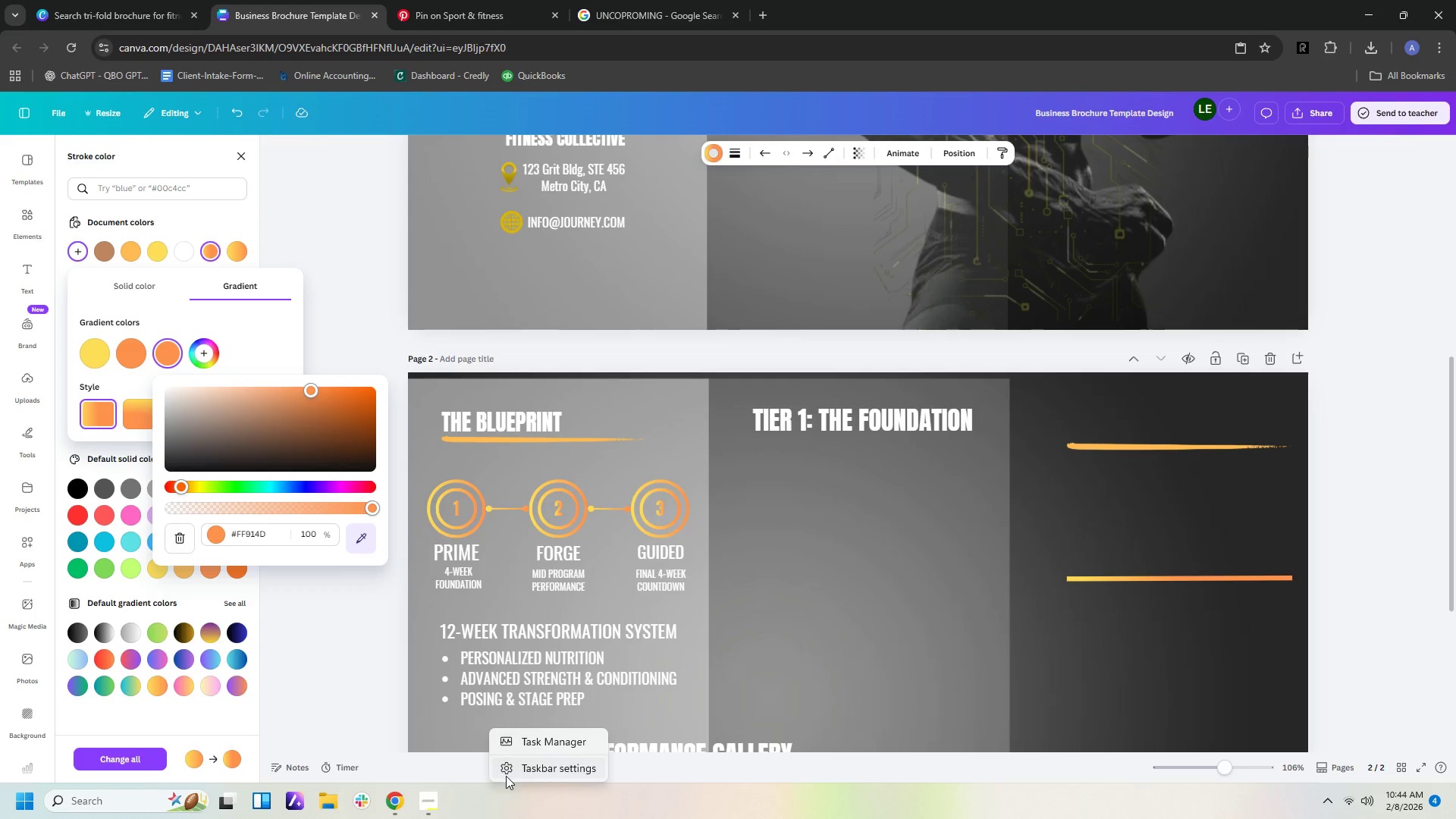 
left_click([665, 818])
 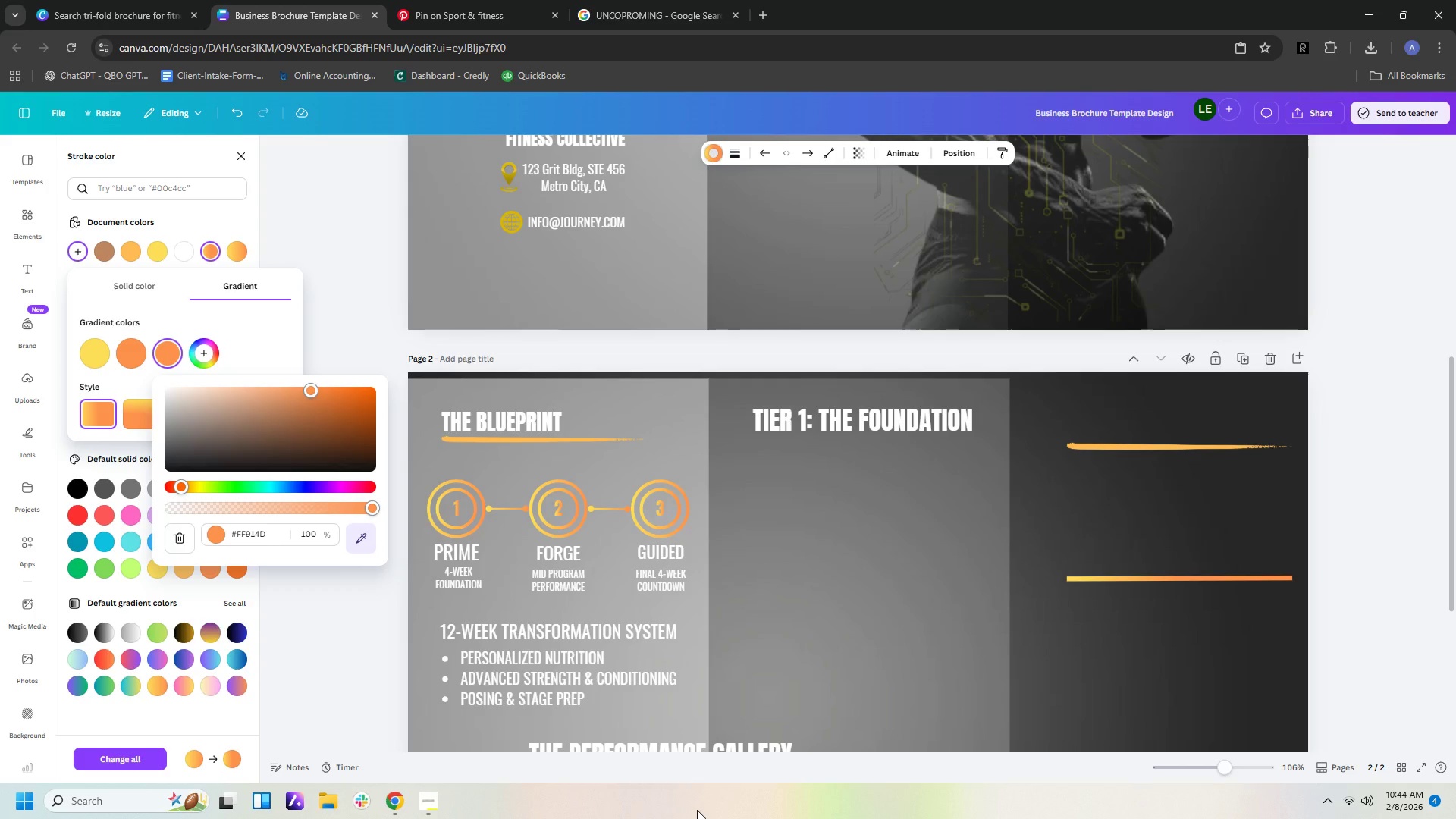 
right_click([697, 810])
 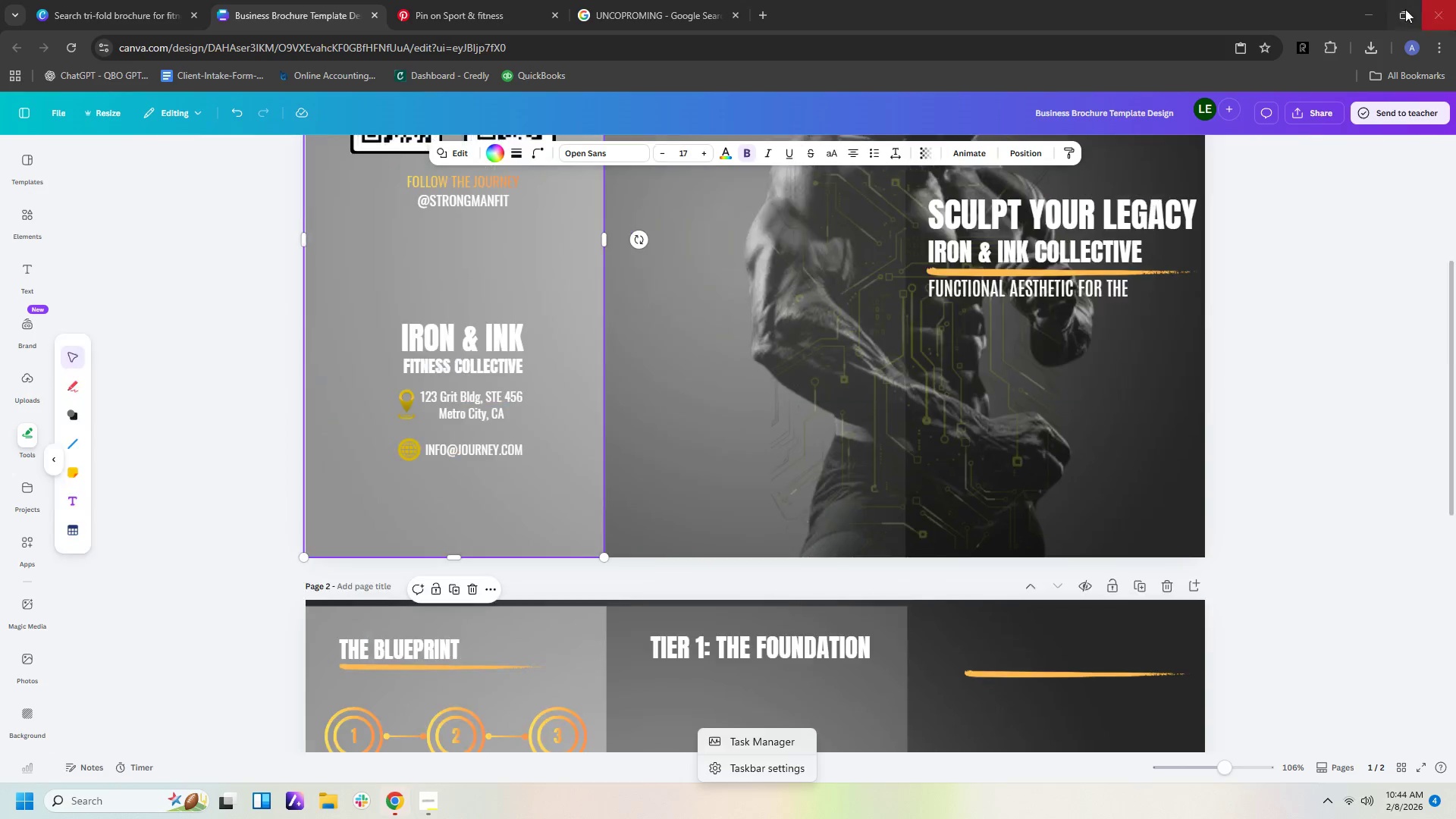 
left_click([1328, 584])
 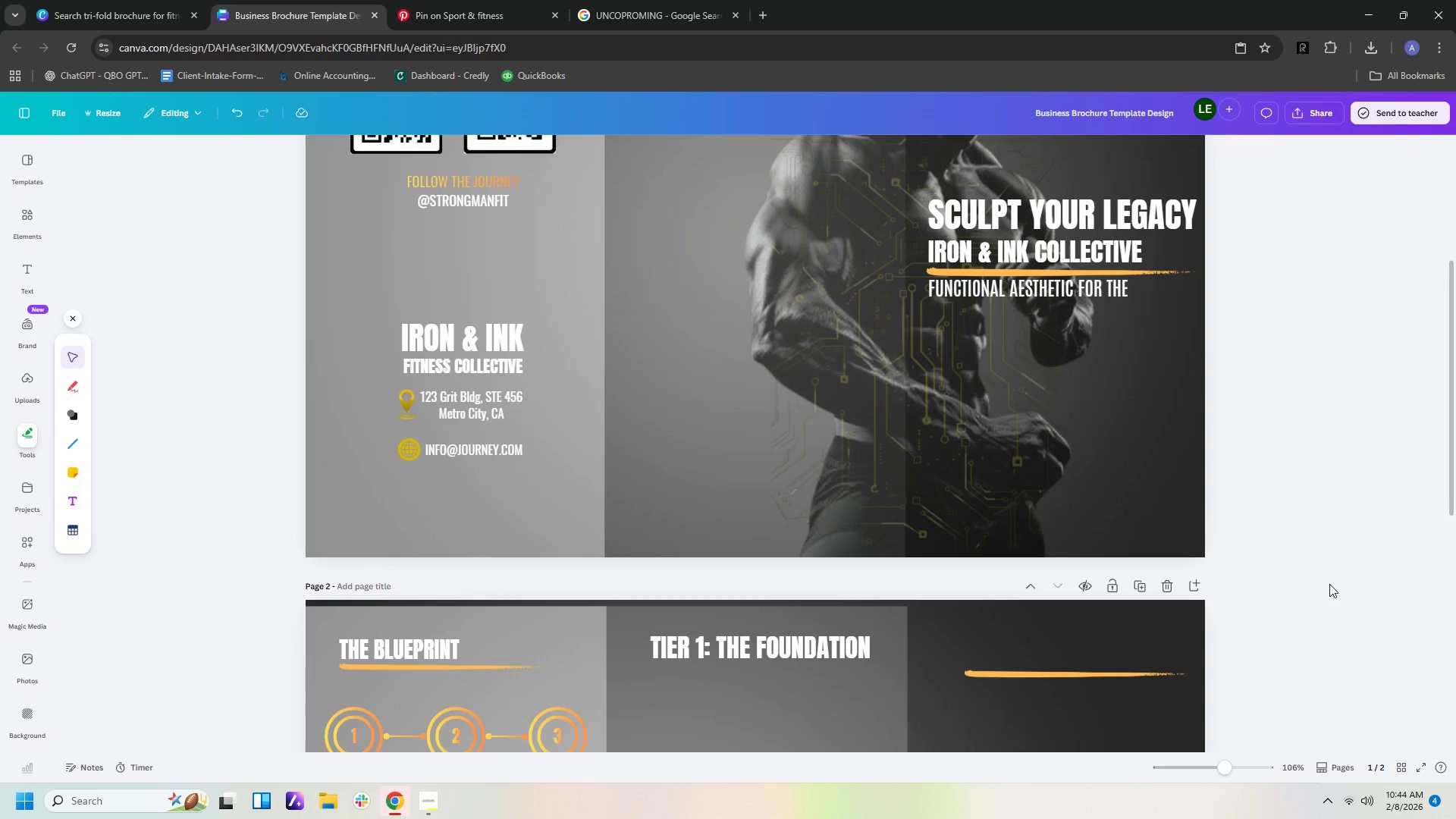 
scroll: coordinate [1329, 584], scroll_direction: down, amount: 6.0
 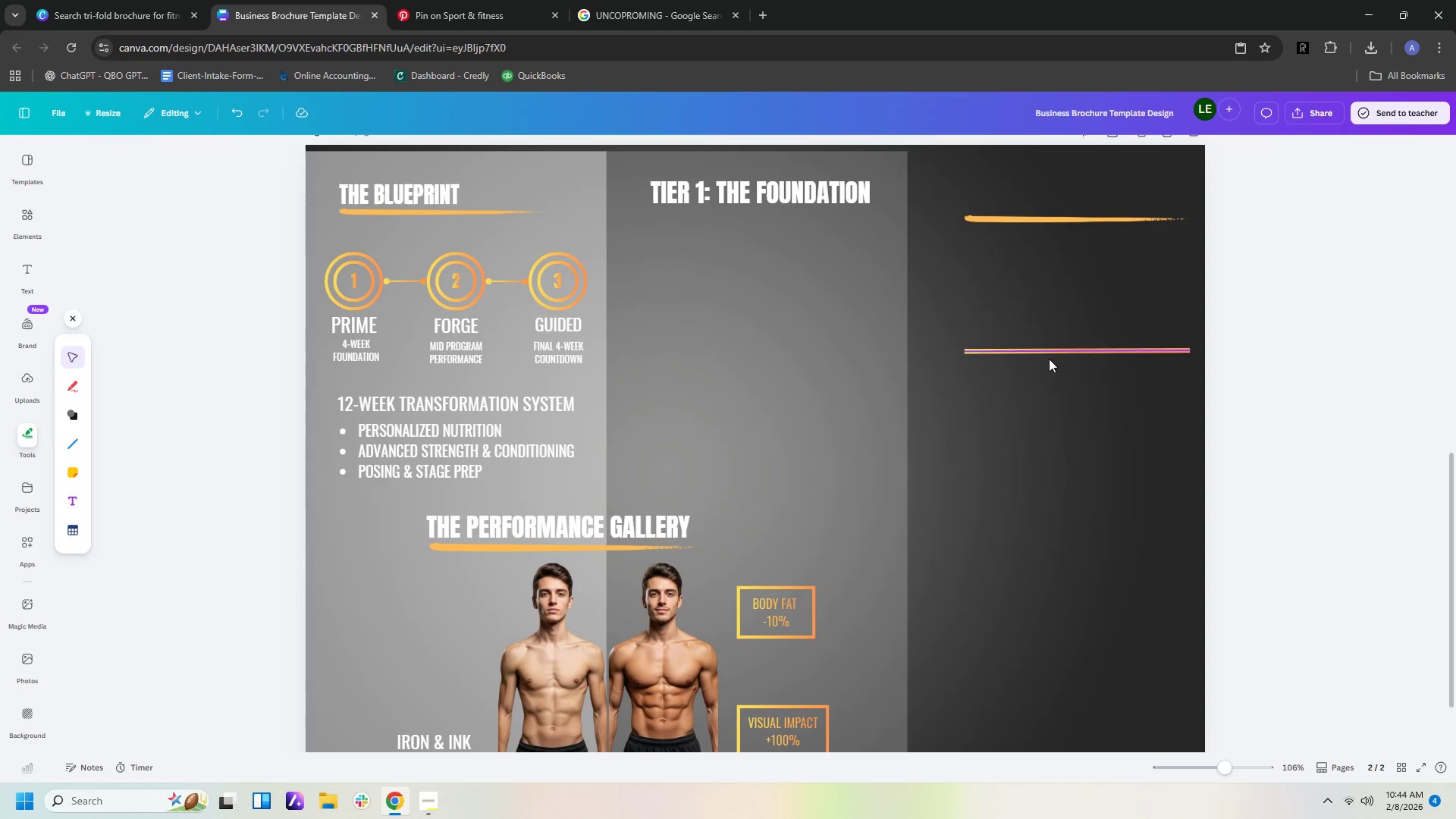 
left_click([1049, 353])
 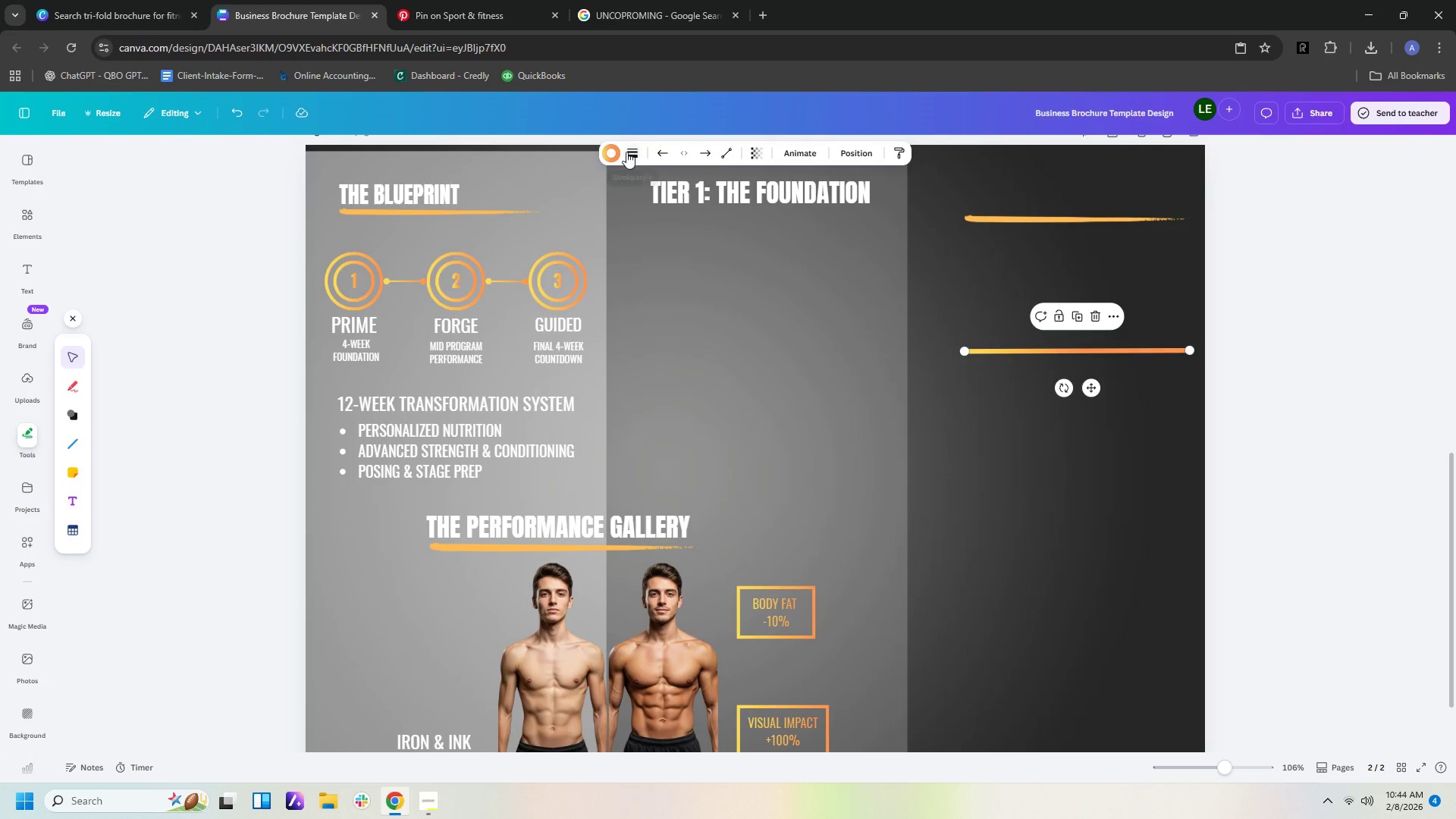 
left_click([607, 161])
 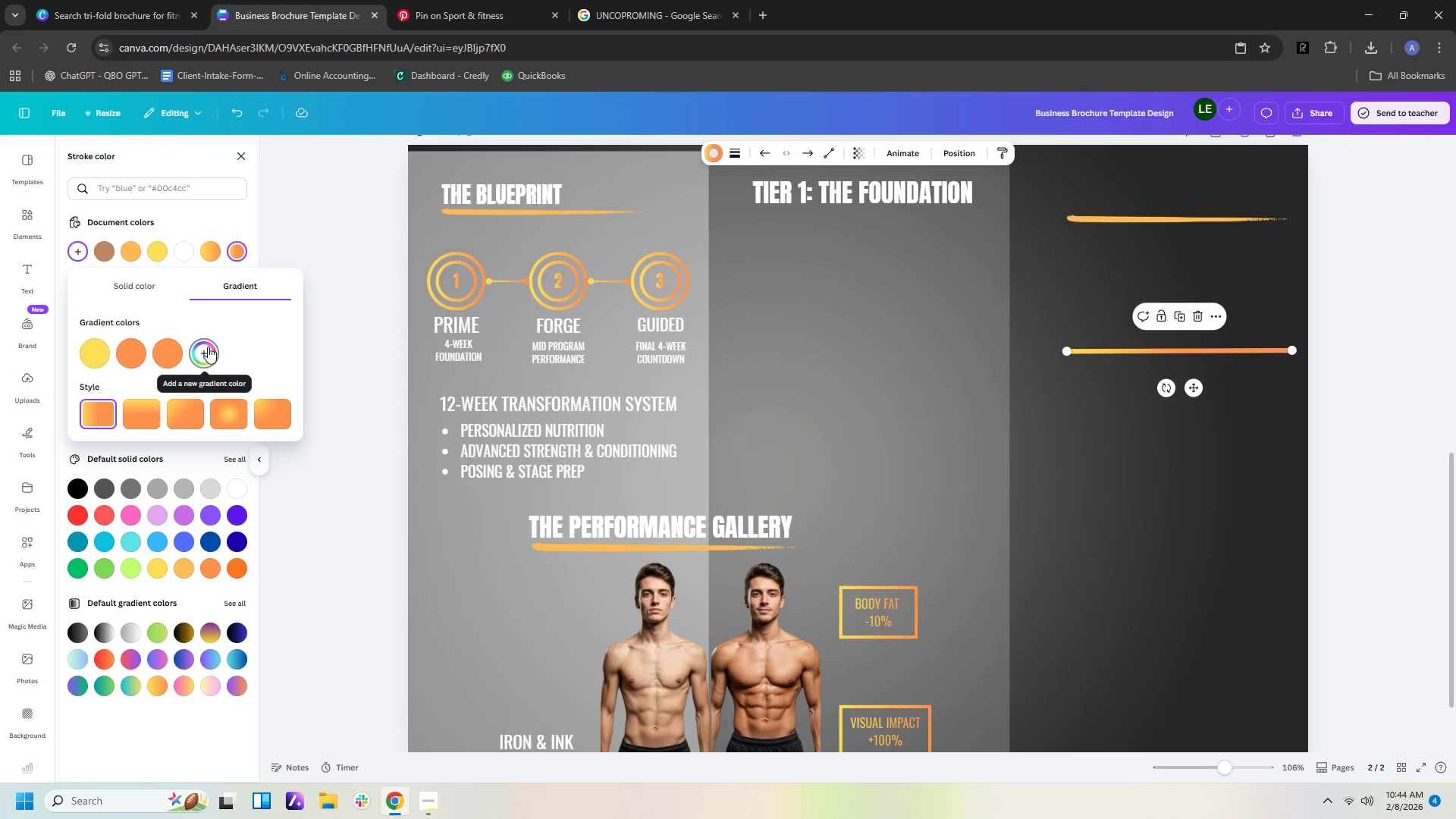 
left_click([208, 347])
 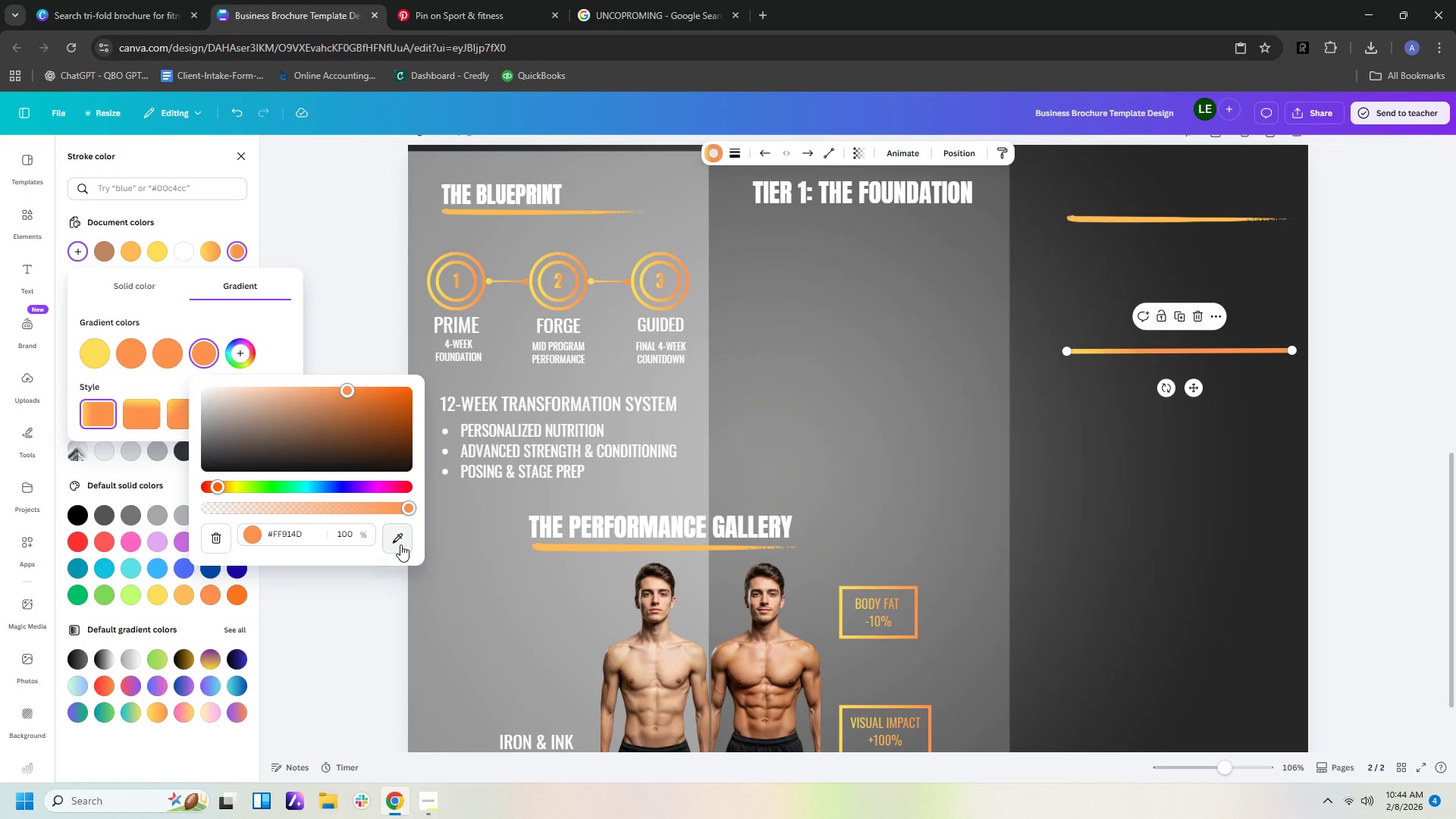 
left_click([400, 544])
 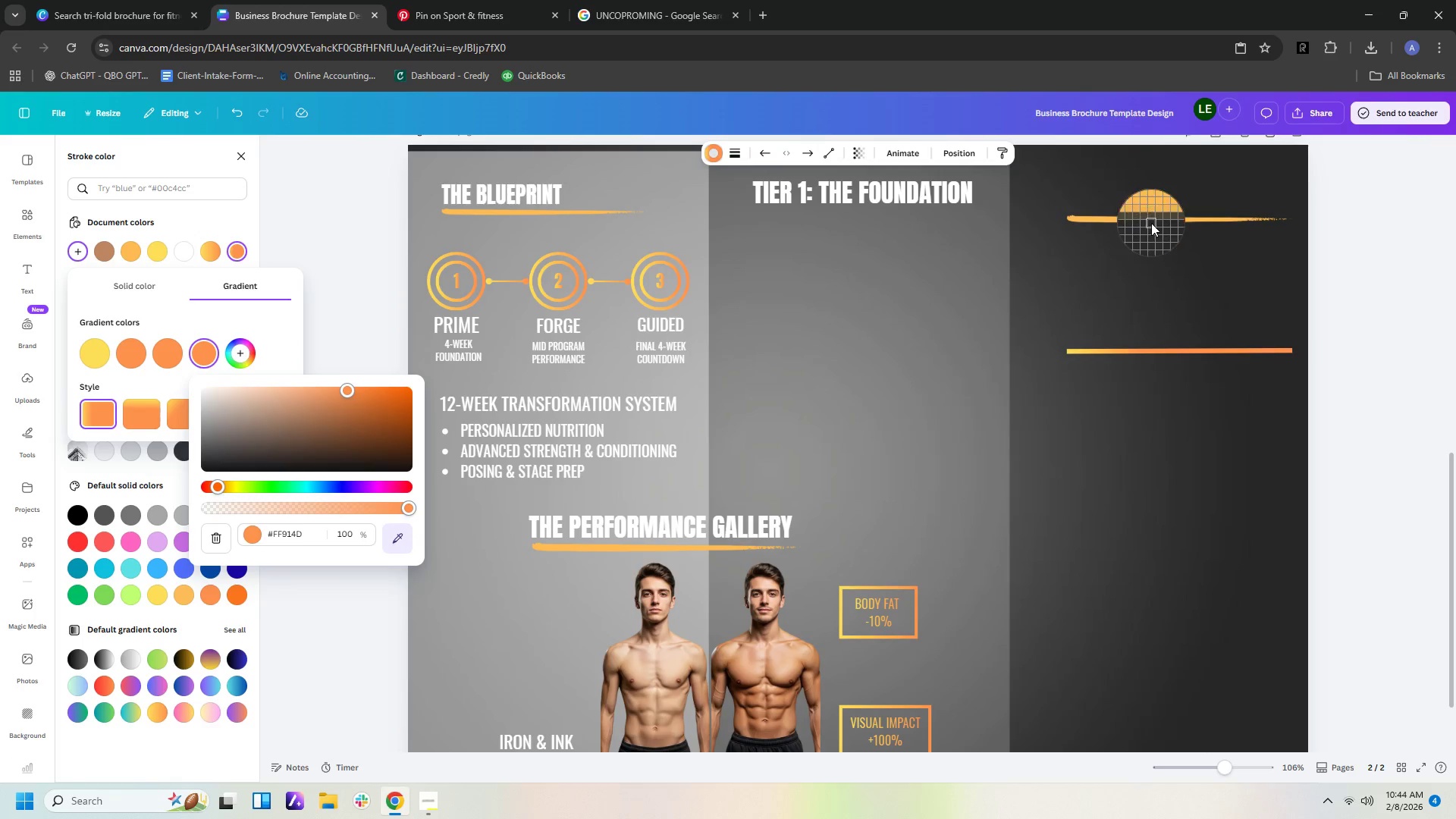 
left_click([1151, 221])
 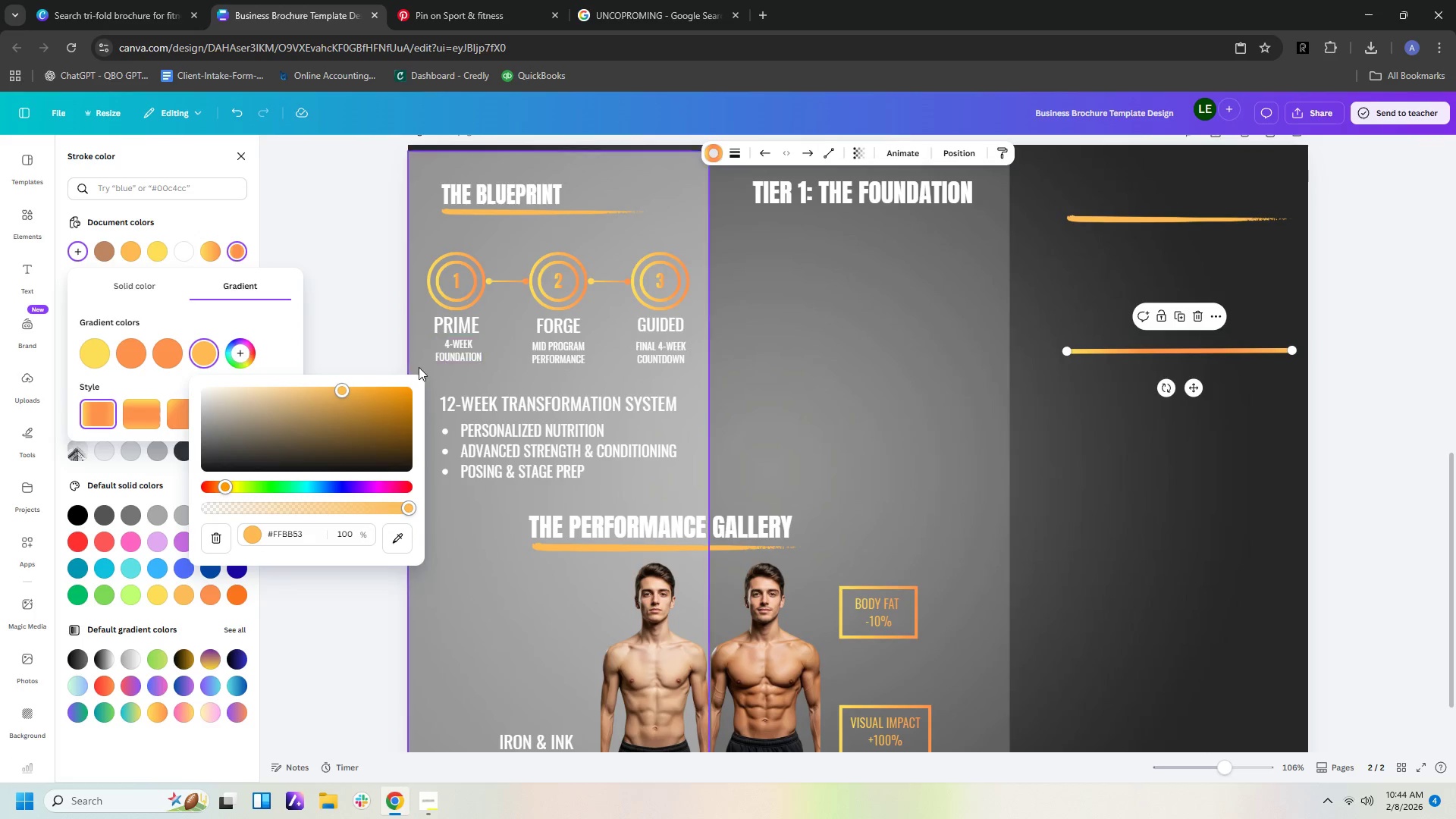 
left_click([350, 362])
 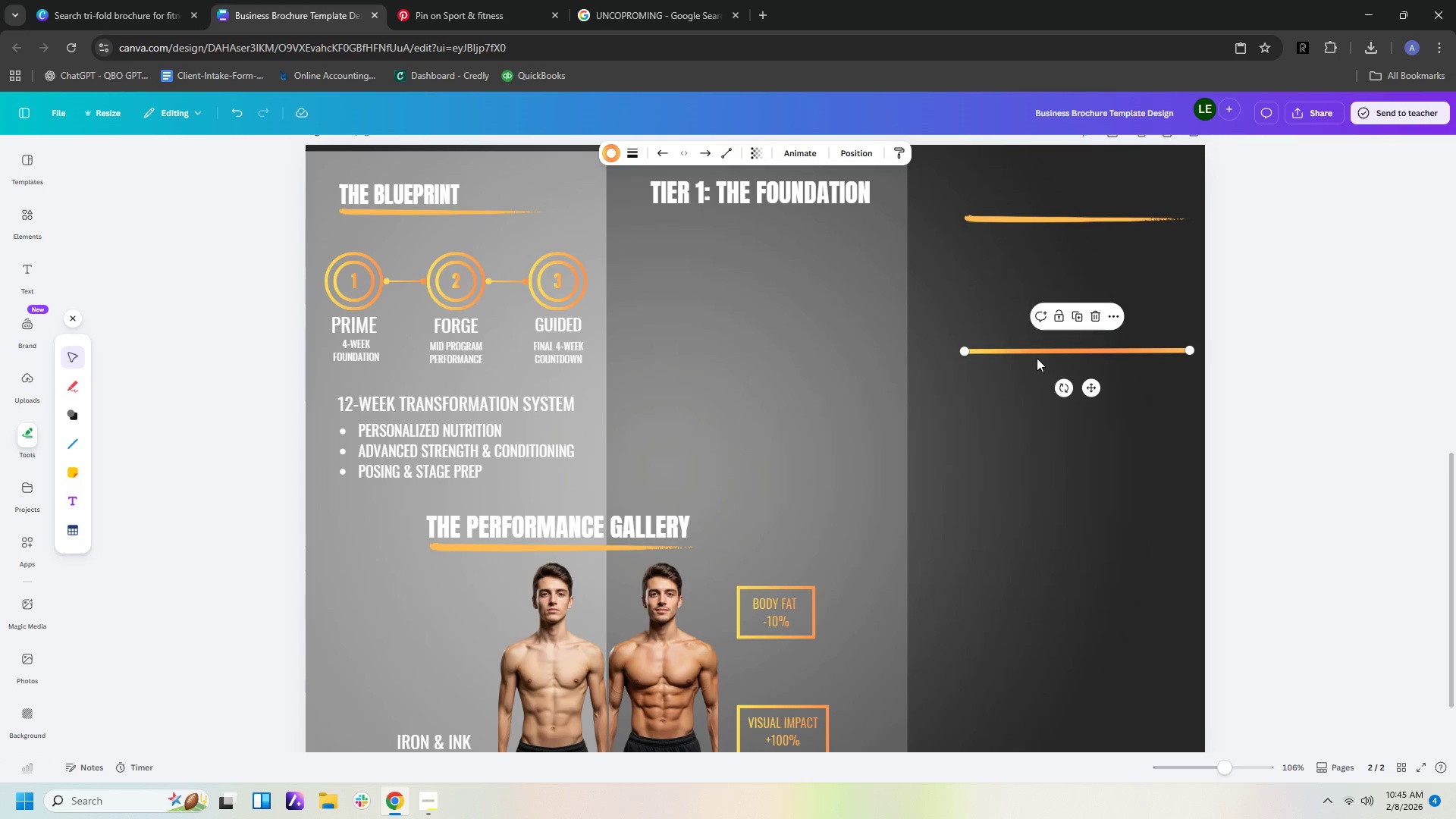 
left_click([1038, 350])
 